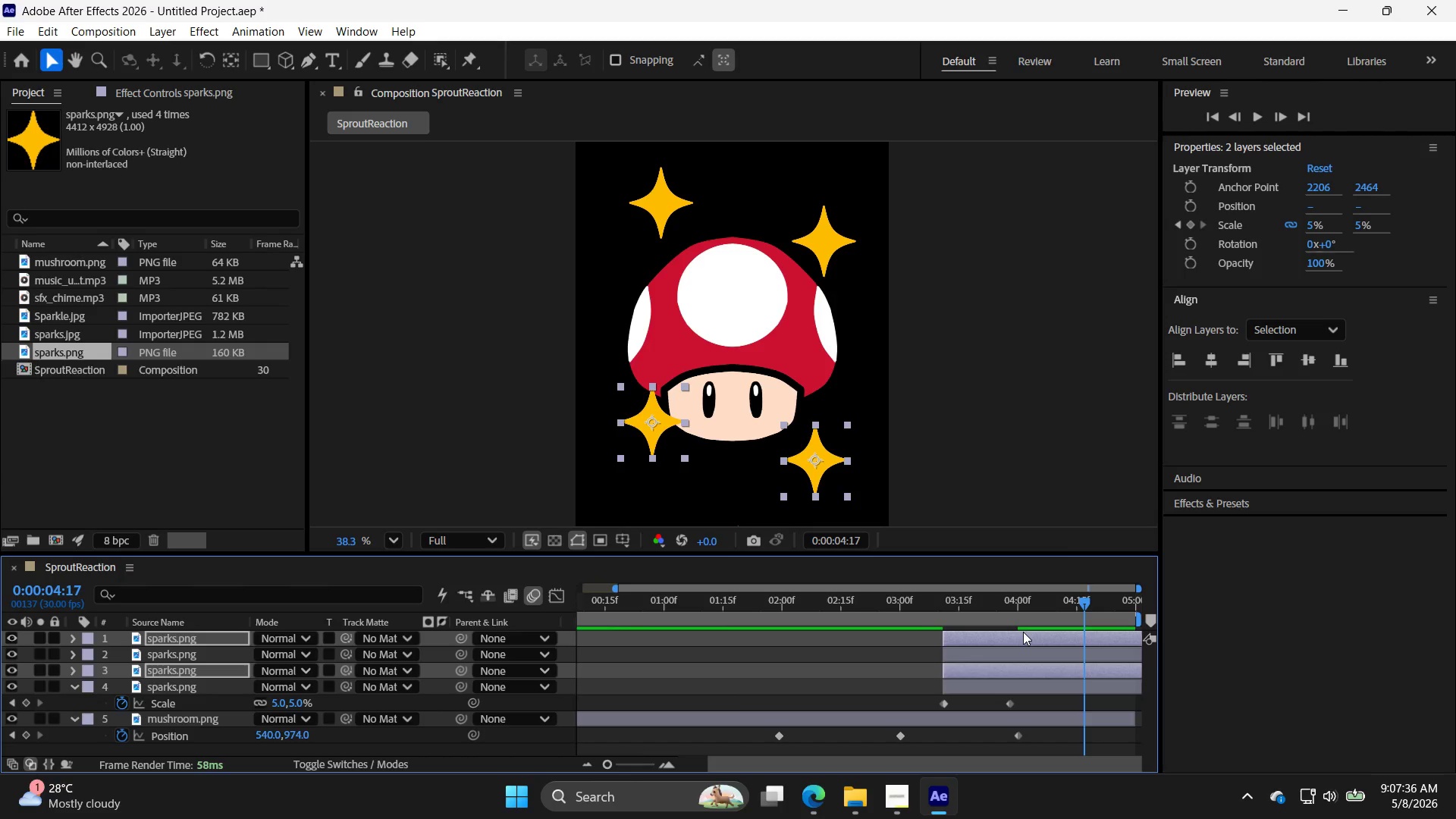 
key(ArrowDown)
 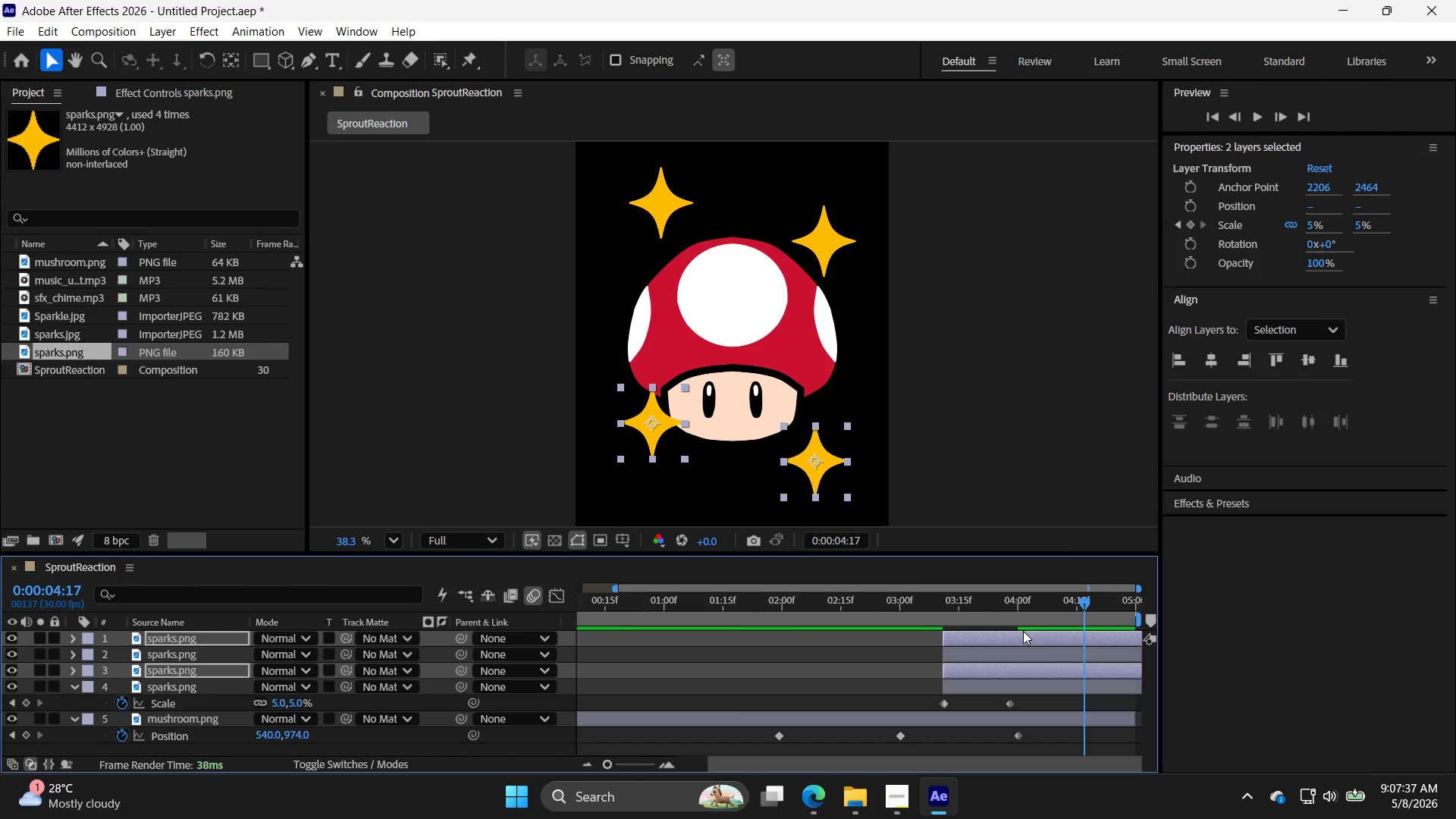 
key(ArrowDown)
 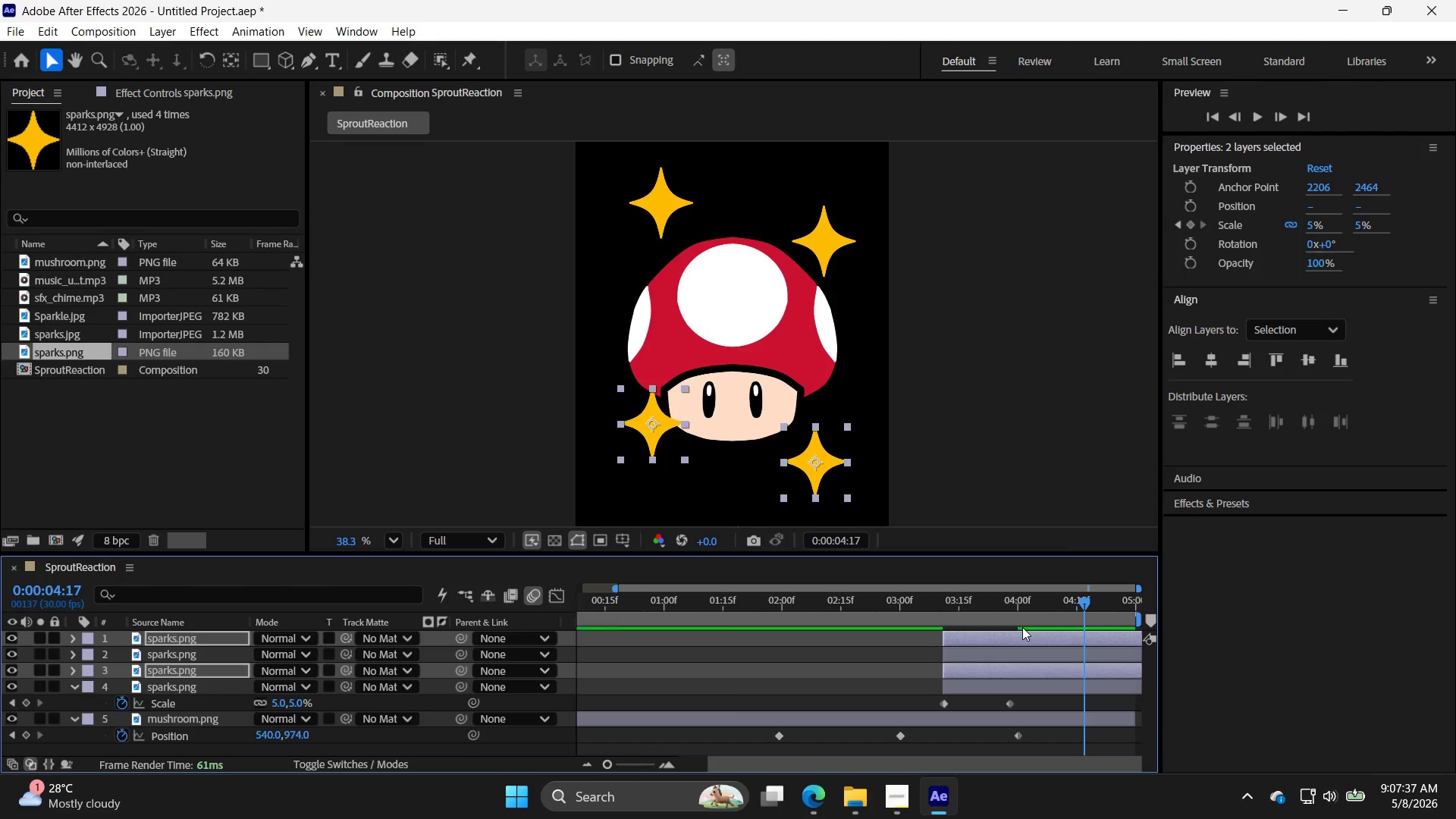 
key(ArrowDown)
 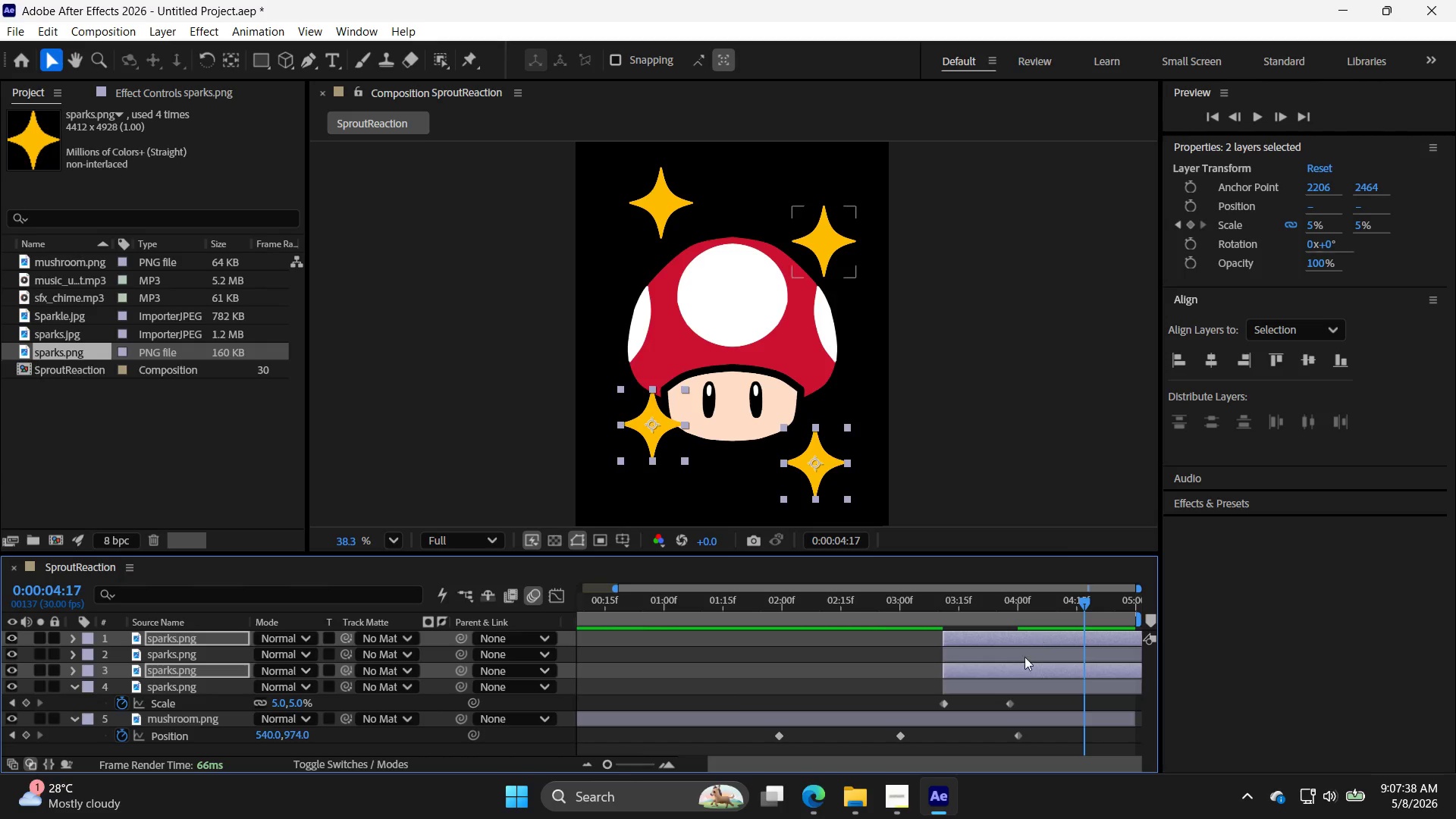 
left_click_drag(start_coordinate=[1026, 645], to_coordinate=[1029, 639])
 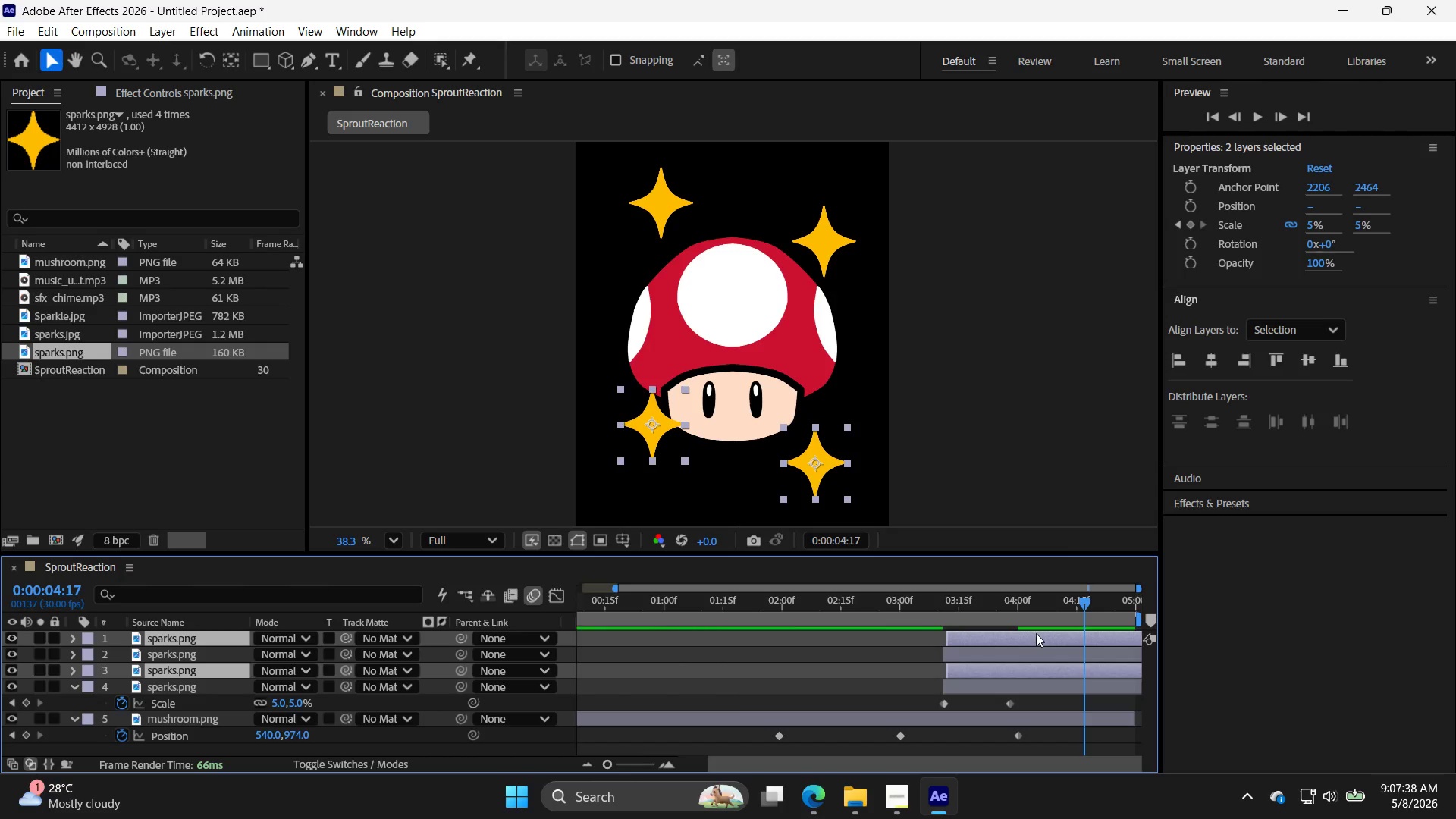 
double_click([1036, 633])
 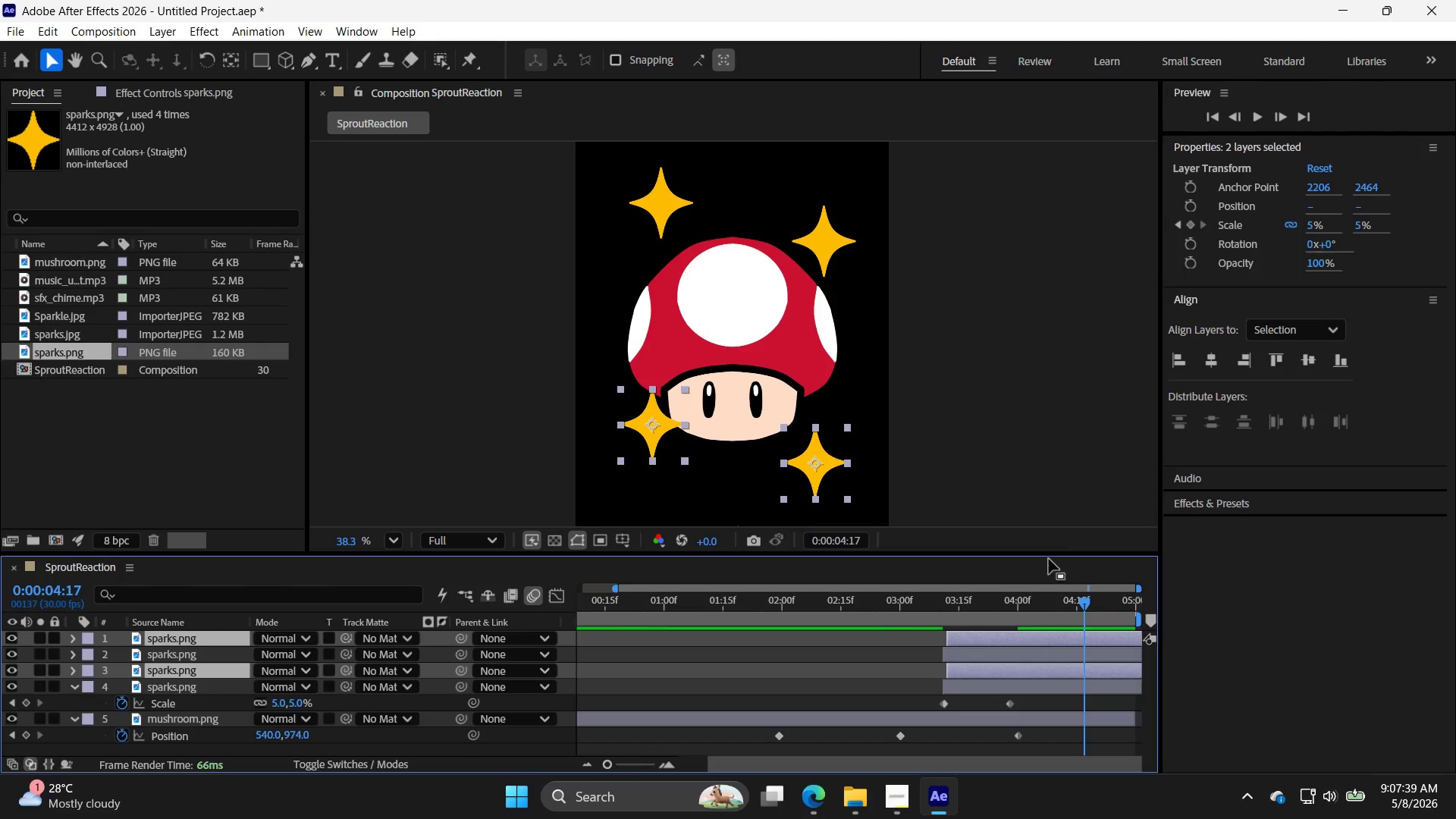 
left_click([1075, 470])
 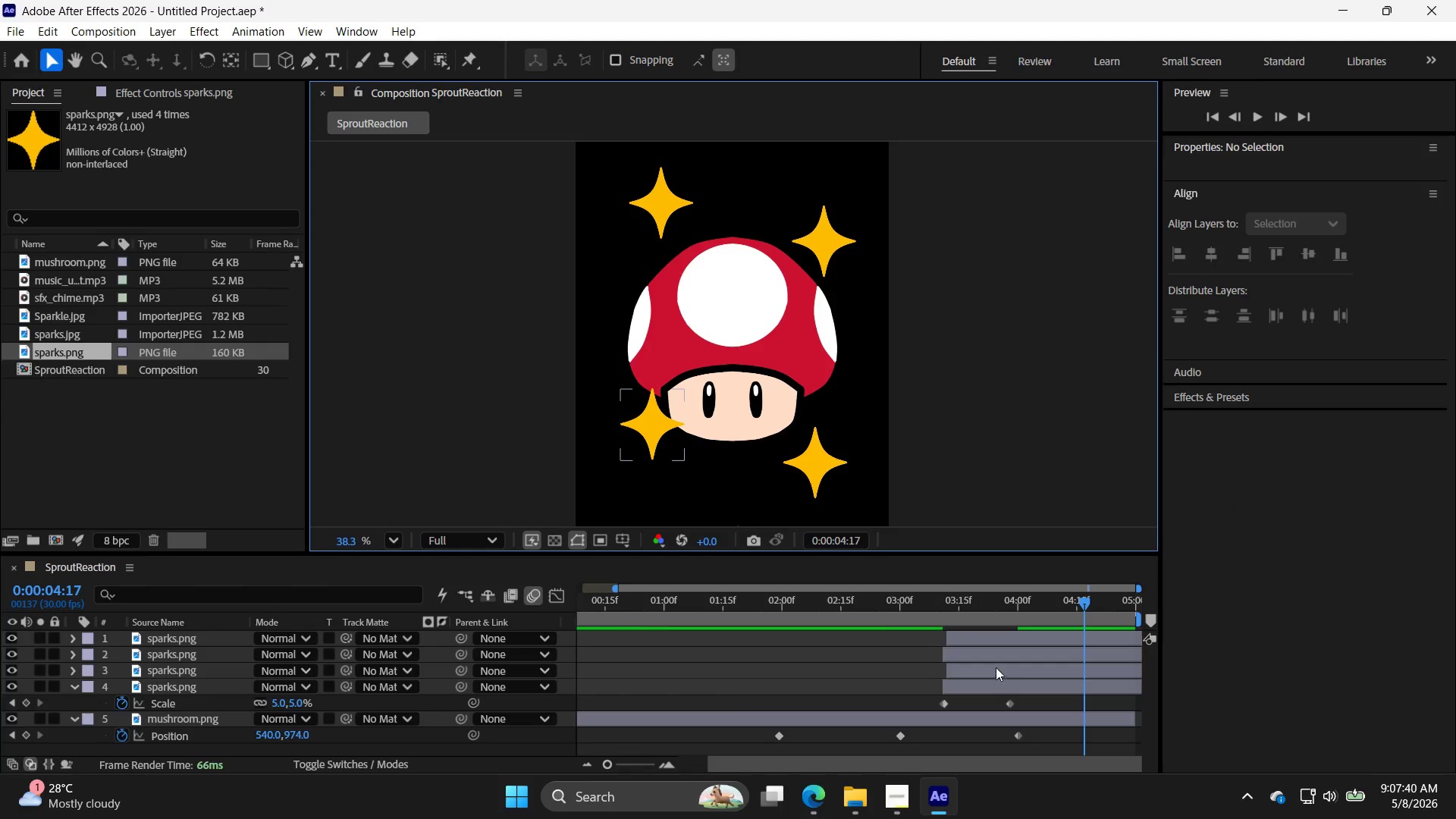 
left_click_drag(start_coordinate=[998, 669], to_coordinate=[1006, 669])
 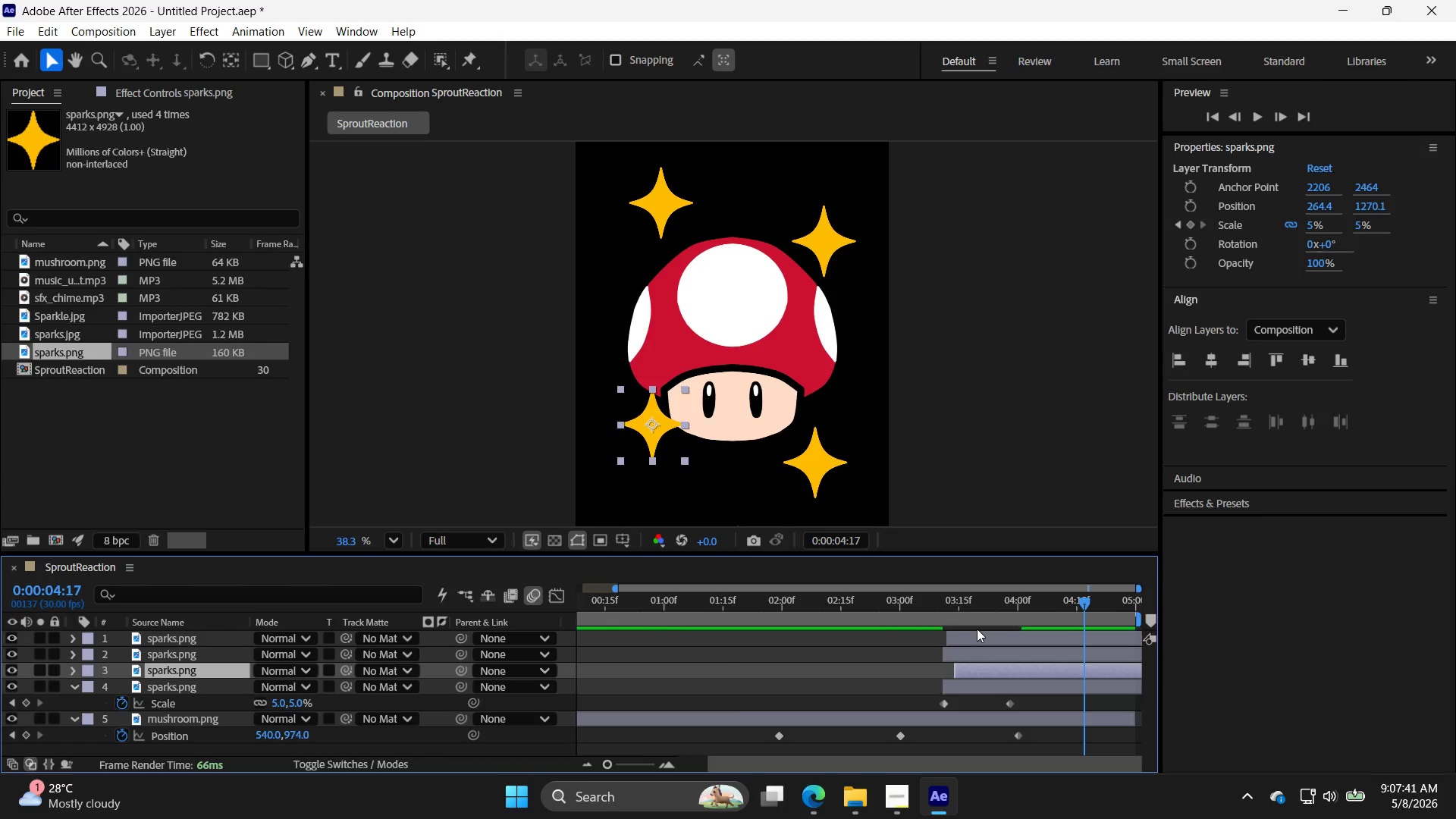 
left_click_drag(start_coordinate=[977, 635], to_coordinate=[996, 635])
 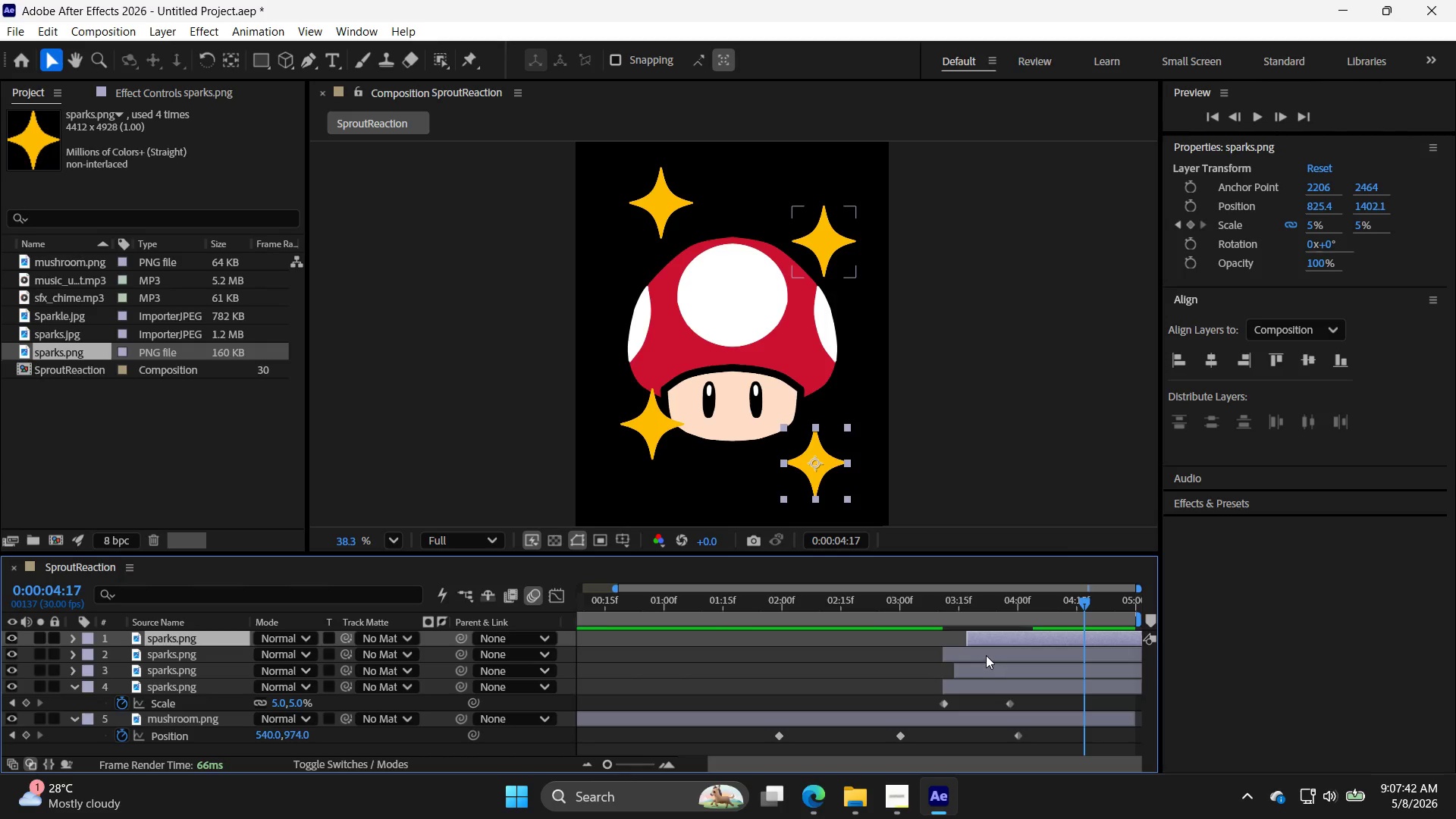 
left_click_drag(start_coordinate=[986, 654], to_coordinate=[996, 654])
 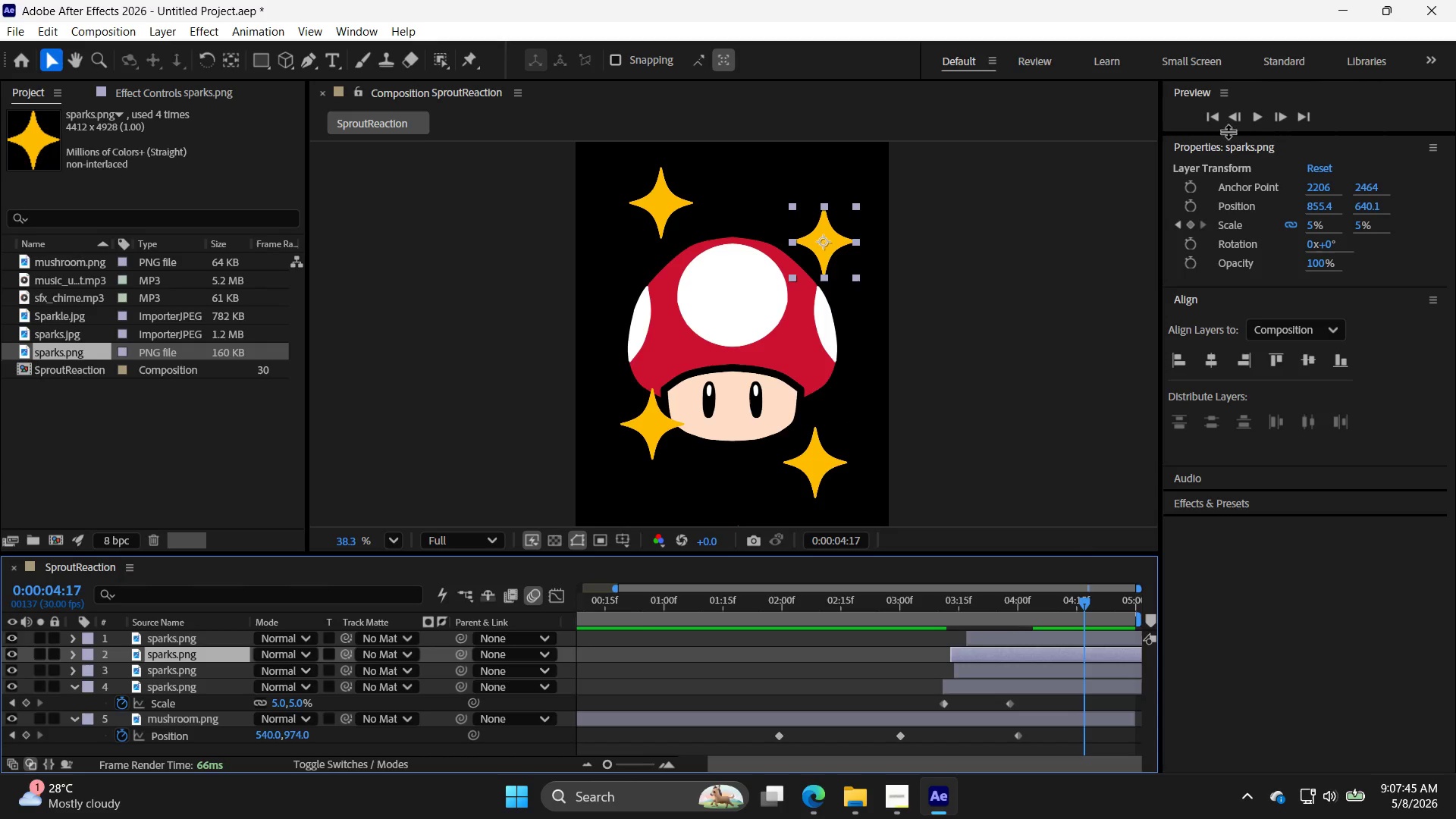 
left_click([1207, 118])
 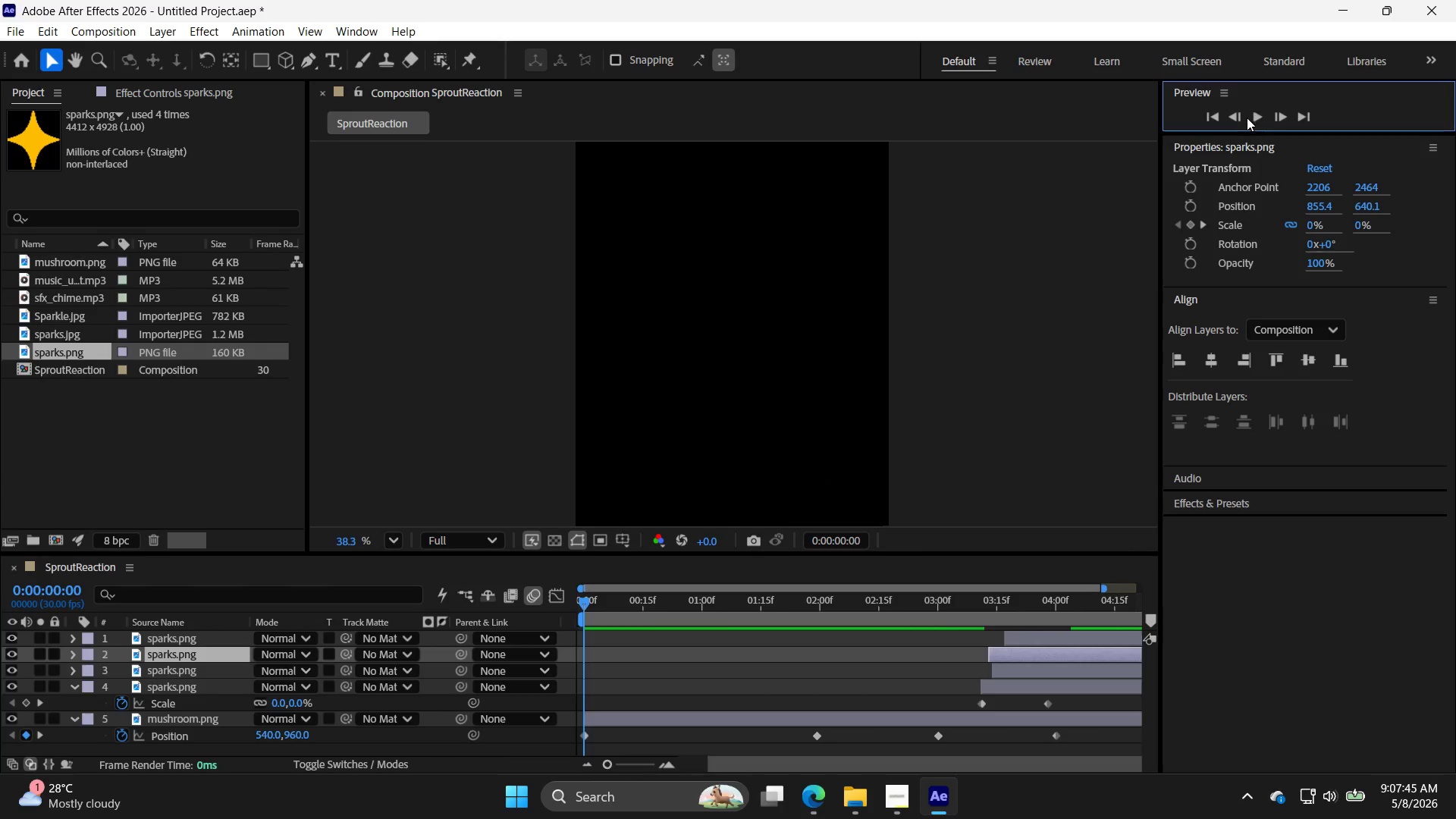 
left_click([1253, 118])
 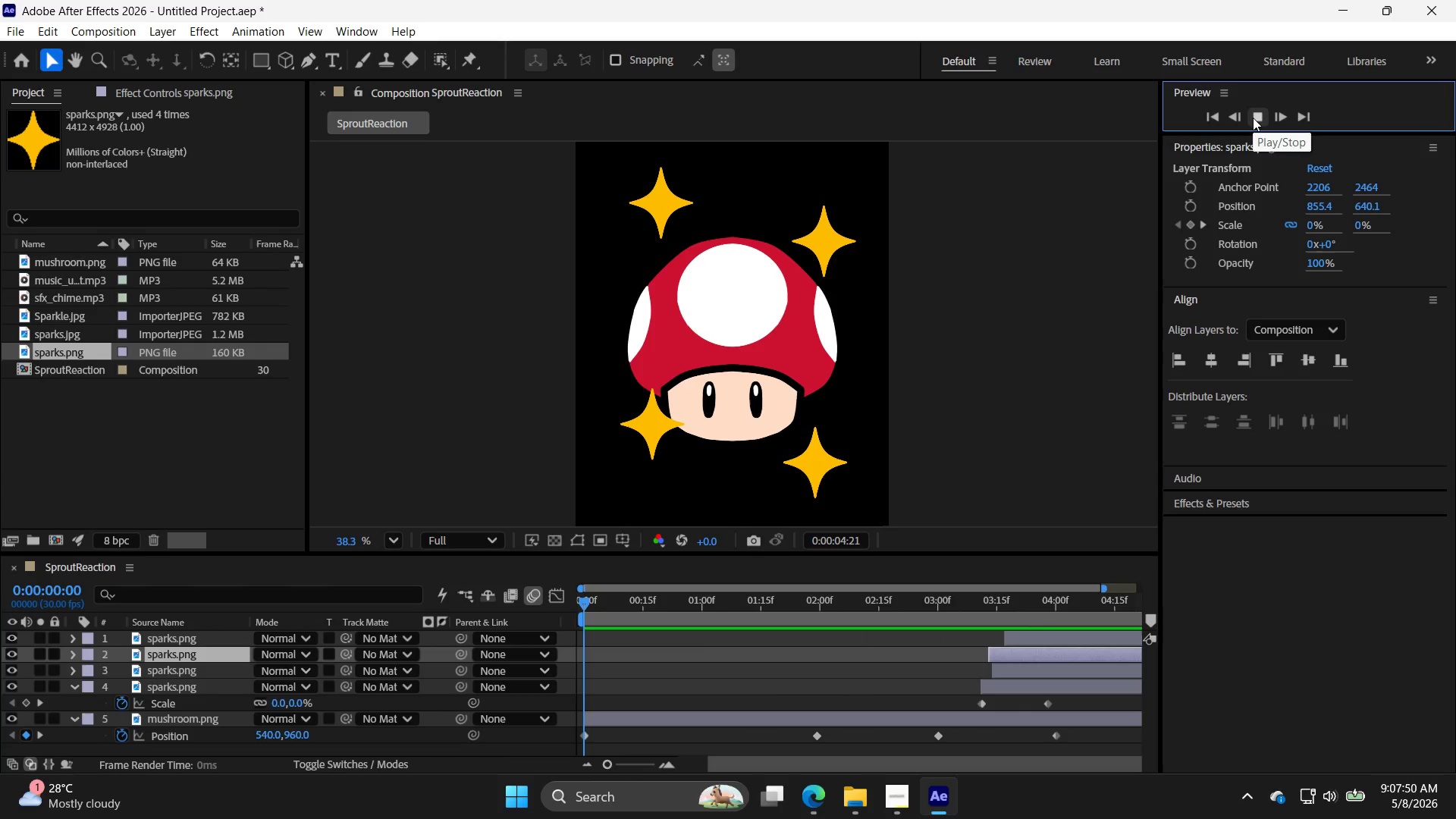 
wait(10.0)
 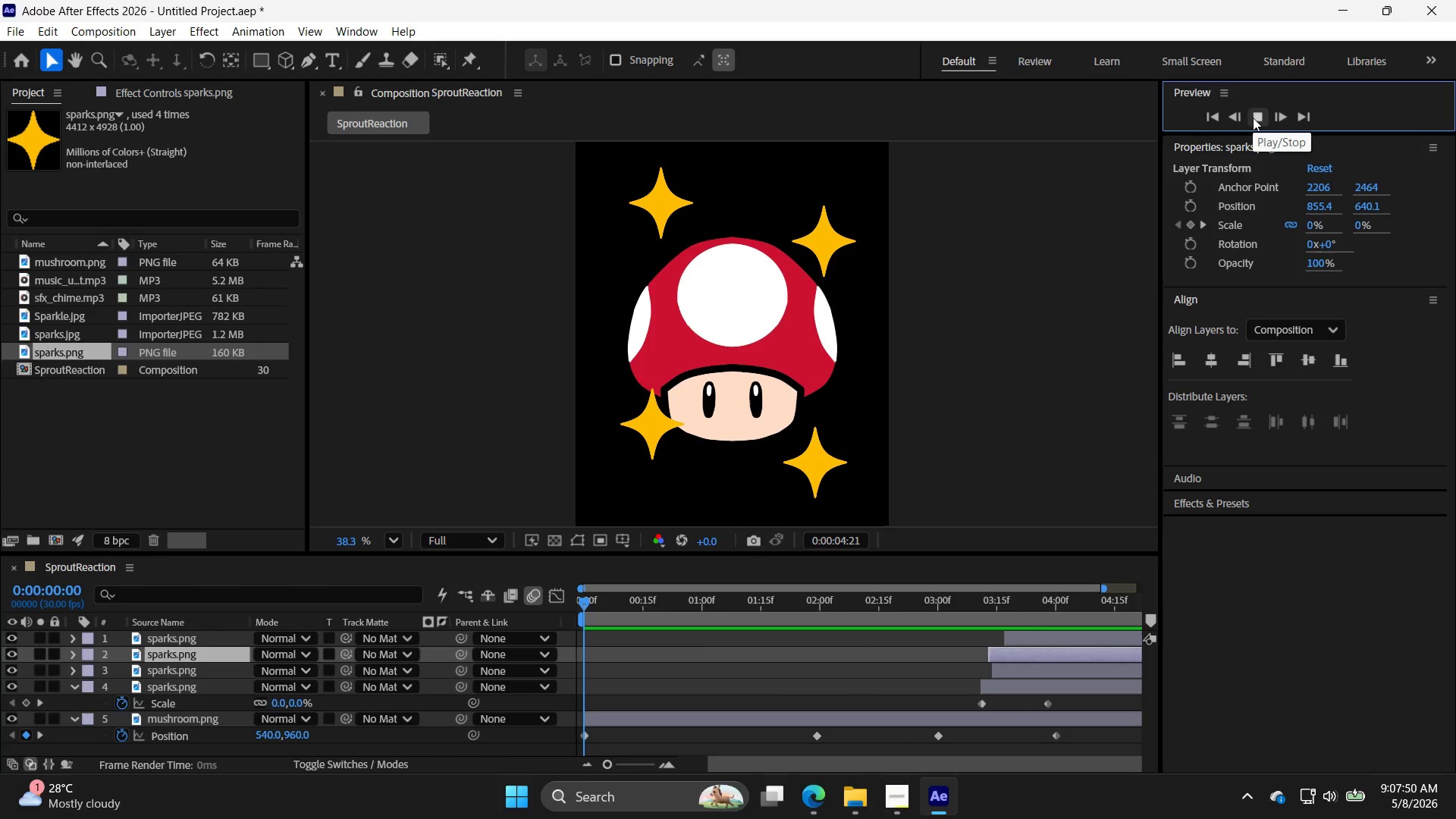 
left_click([1253, 118])
 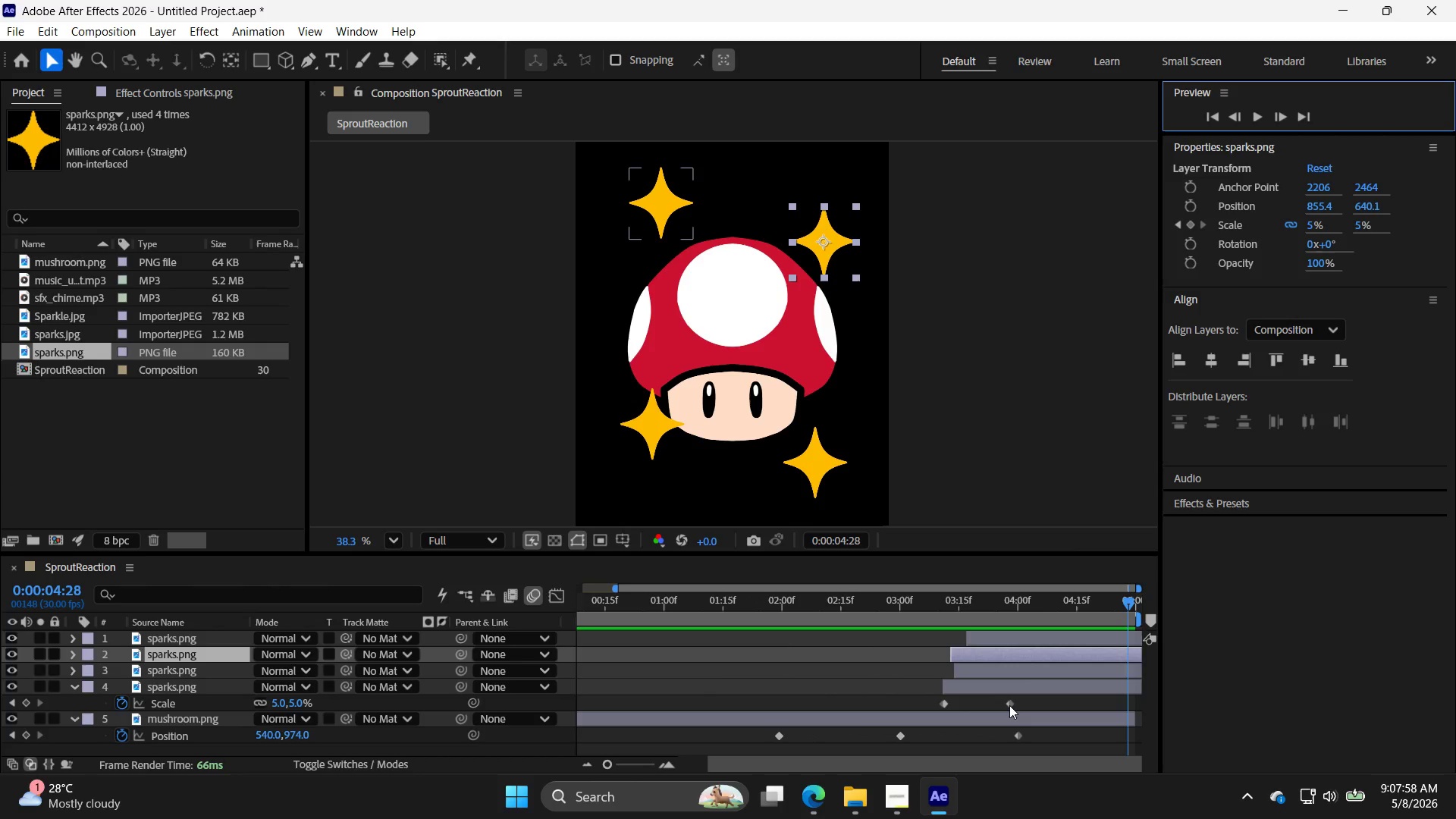 
left_click_drag(start_coordinate=[1009, 705], to_coordinate=[1068, 707])
 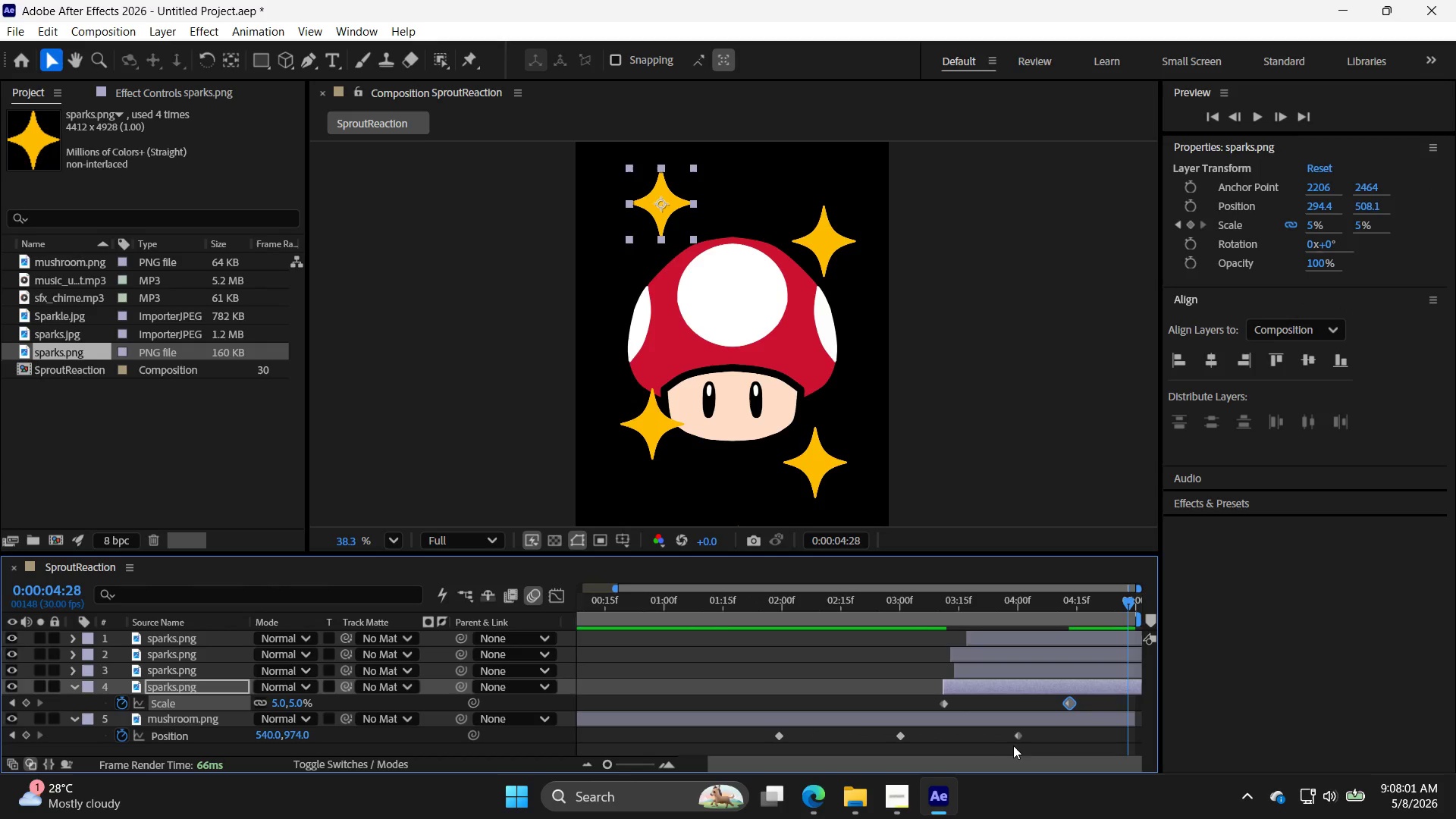 
left_click_drag(start_coordinate=[1021, 734], to_coordinate=[1074, 736])
 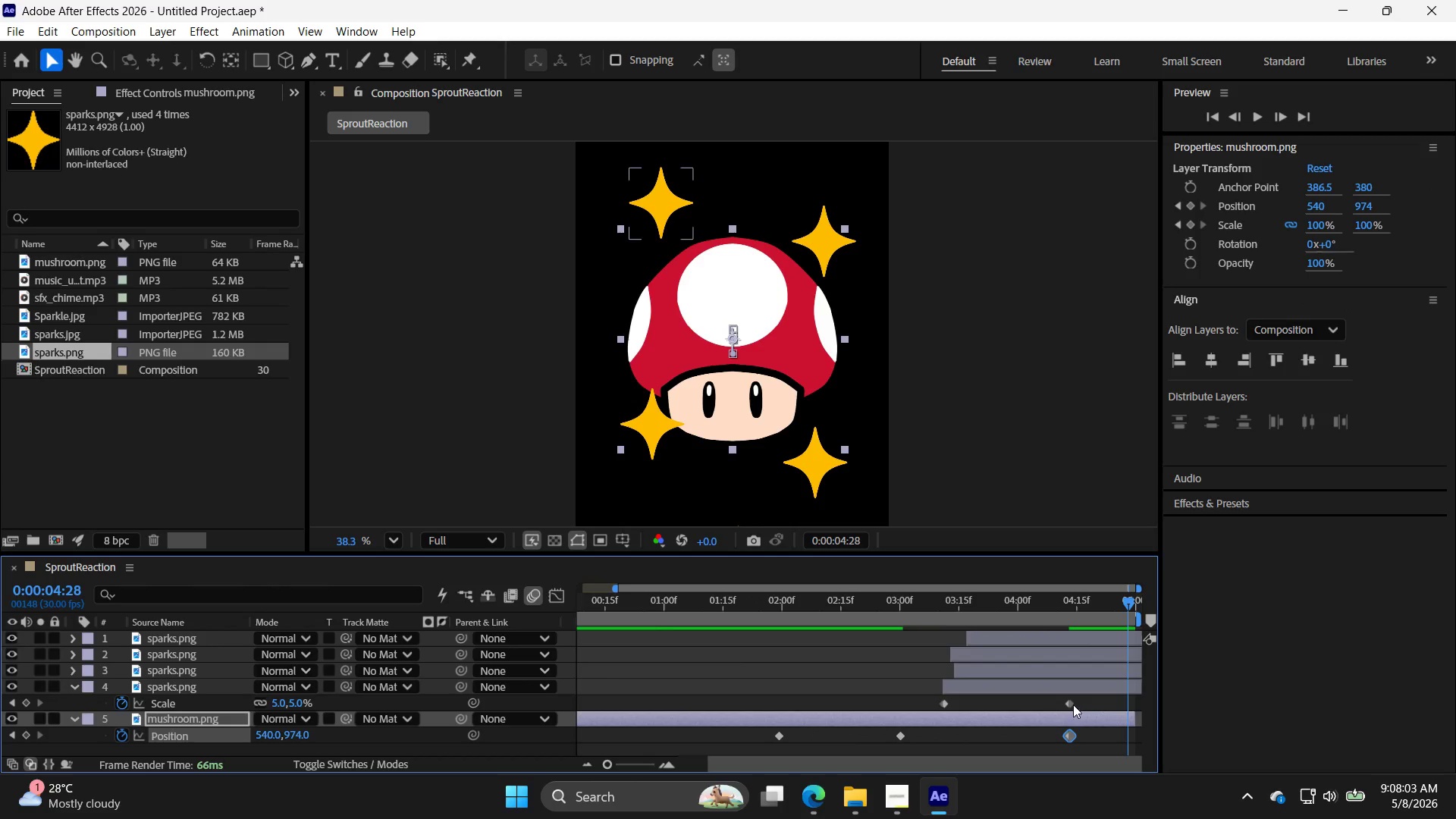 
left_click_drag(start_coordinate=[1072, 704], to_coordinate=[1086, 707])
 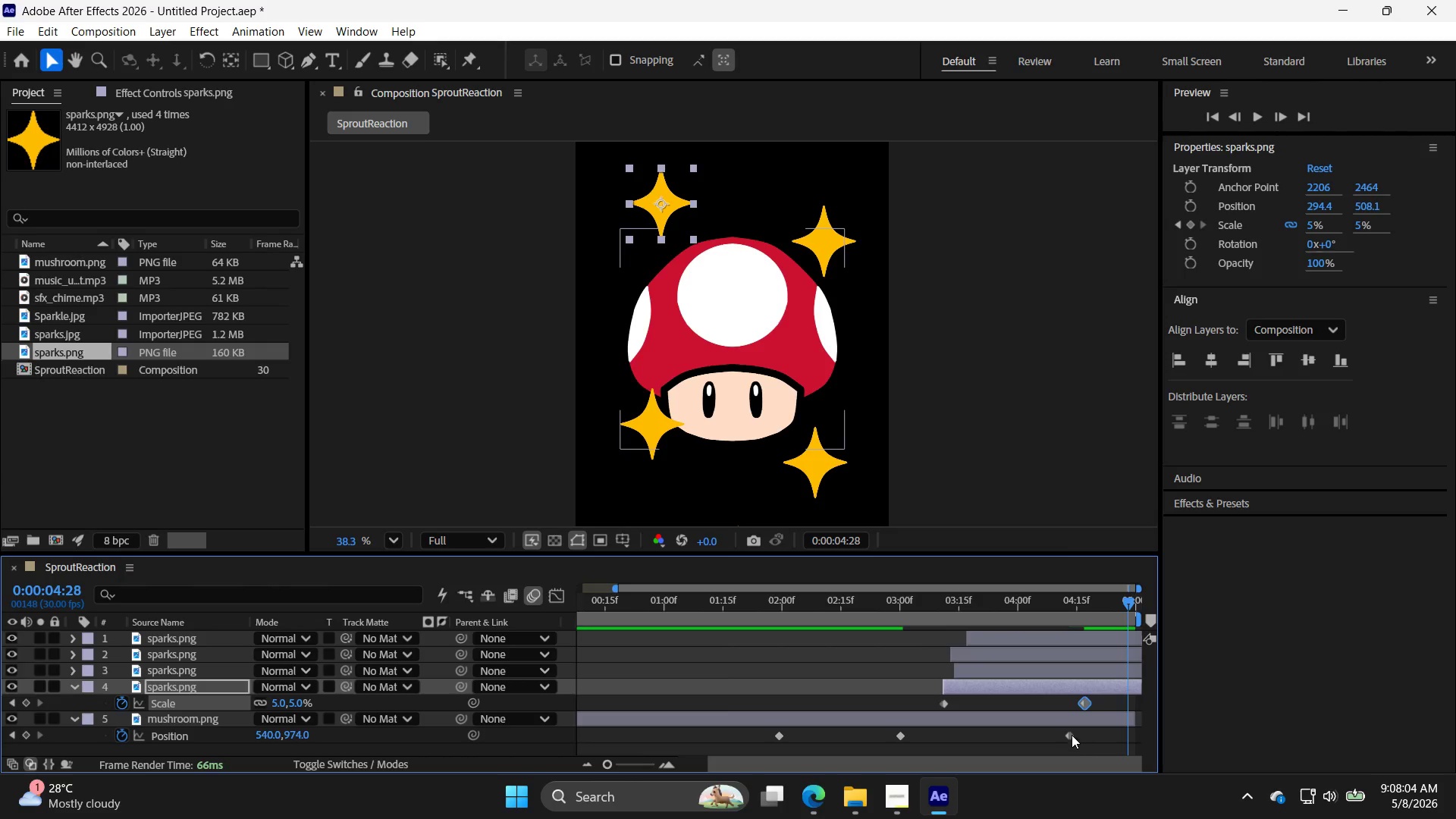 
left_click_drag(start_coordinate=[1070, 735], to_coordinate=[1087, 733])
 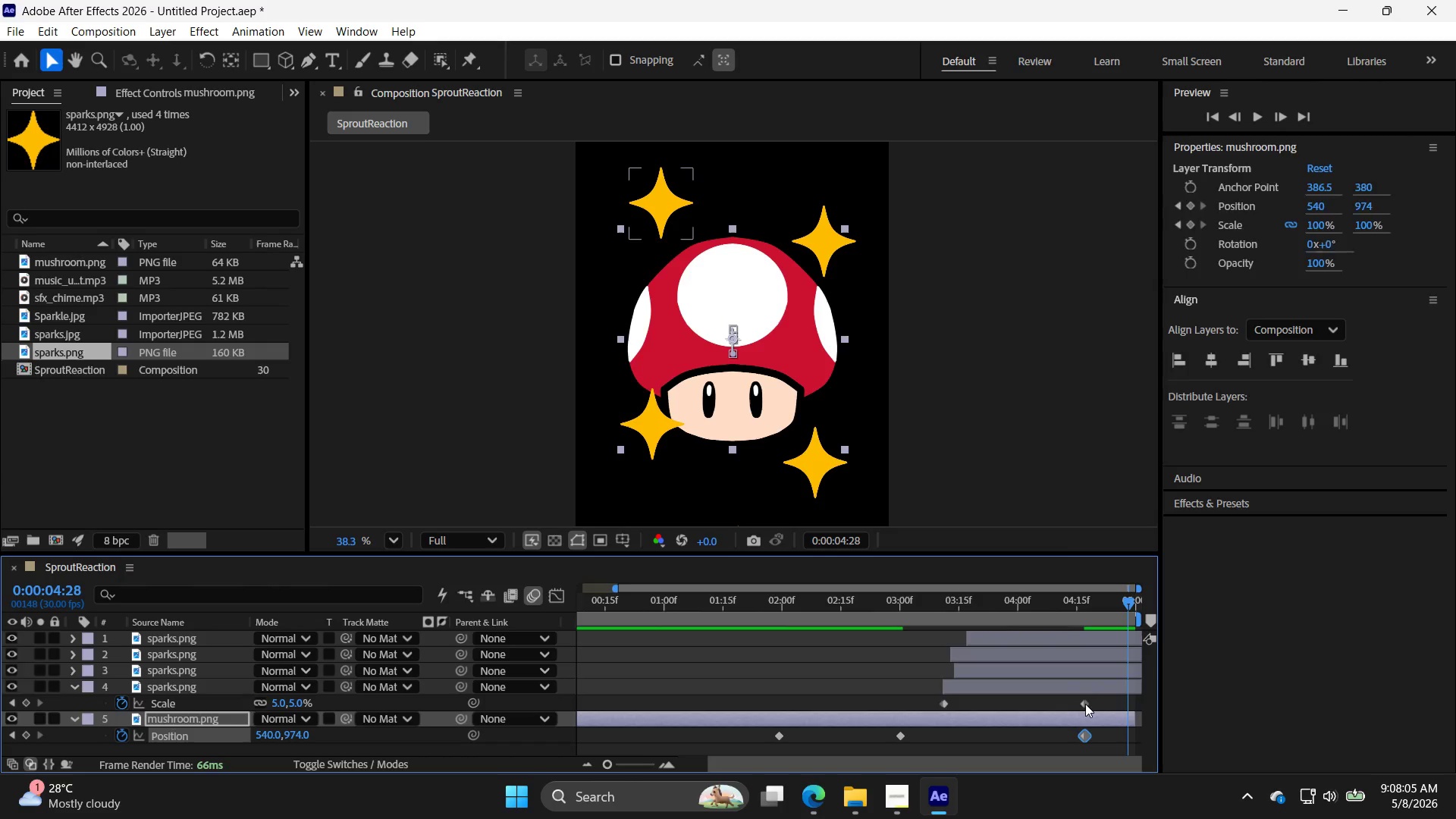 
left_click_drag(start_coordinate=[1085, 704], to_coordinate=[1116, 708])
 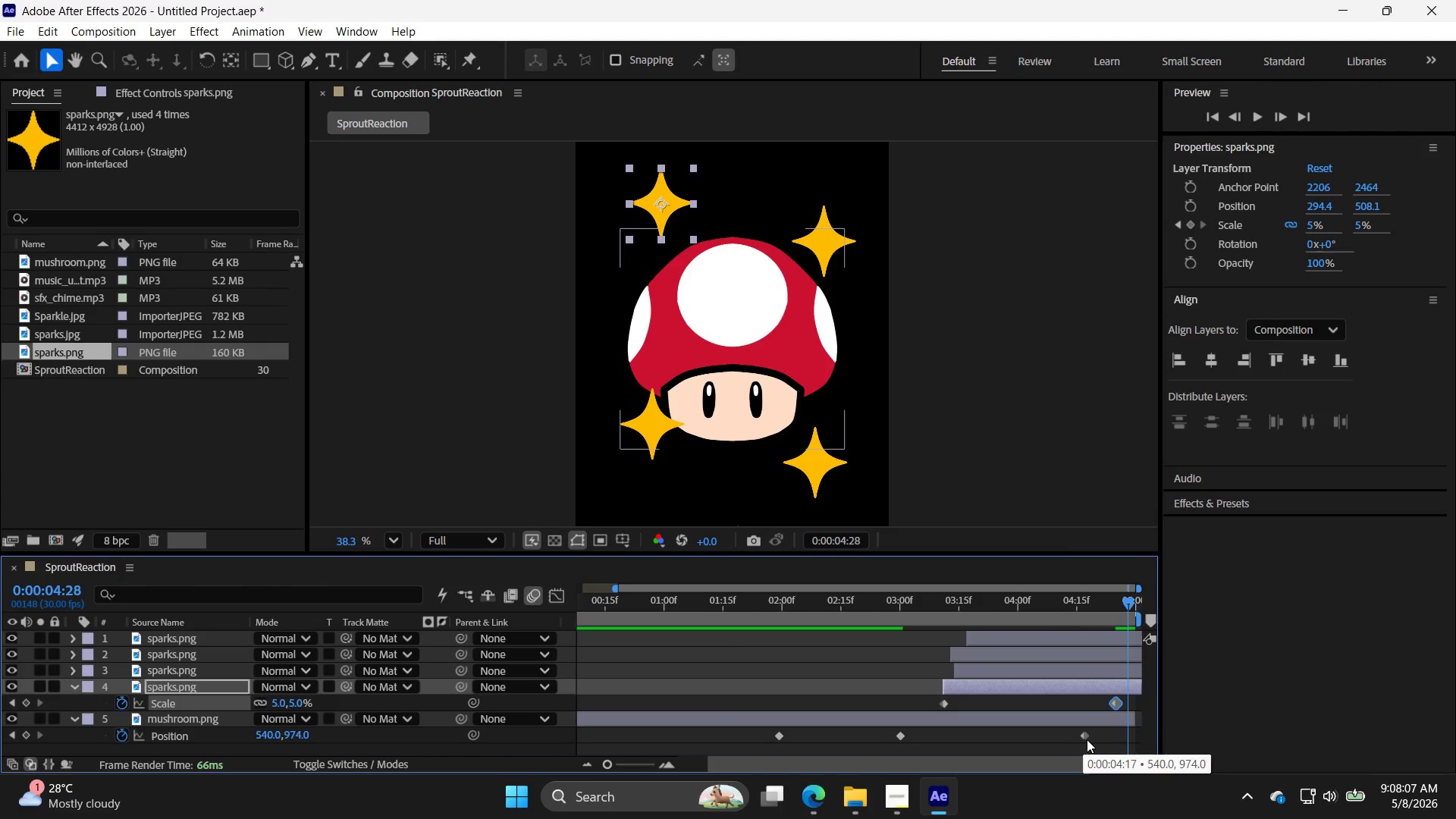 
left_click_drag(start_coordinate=[1087, 739], to_coordinate=[1098, 739])
 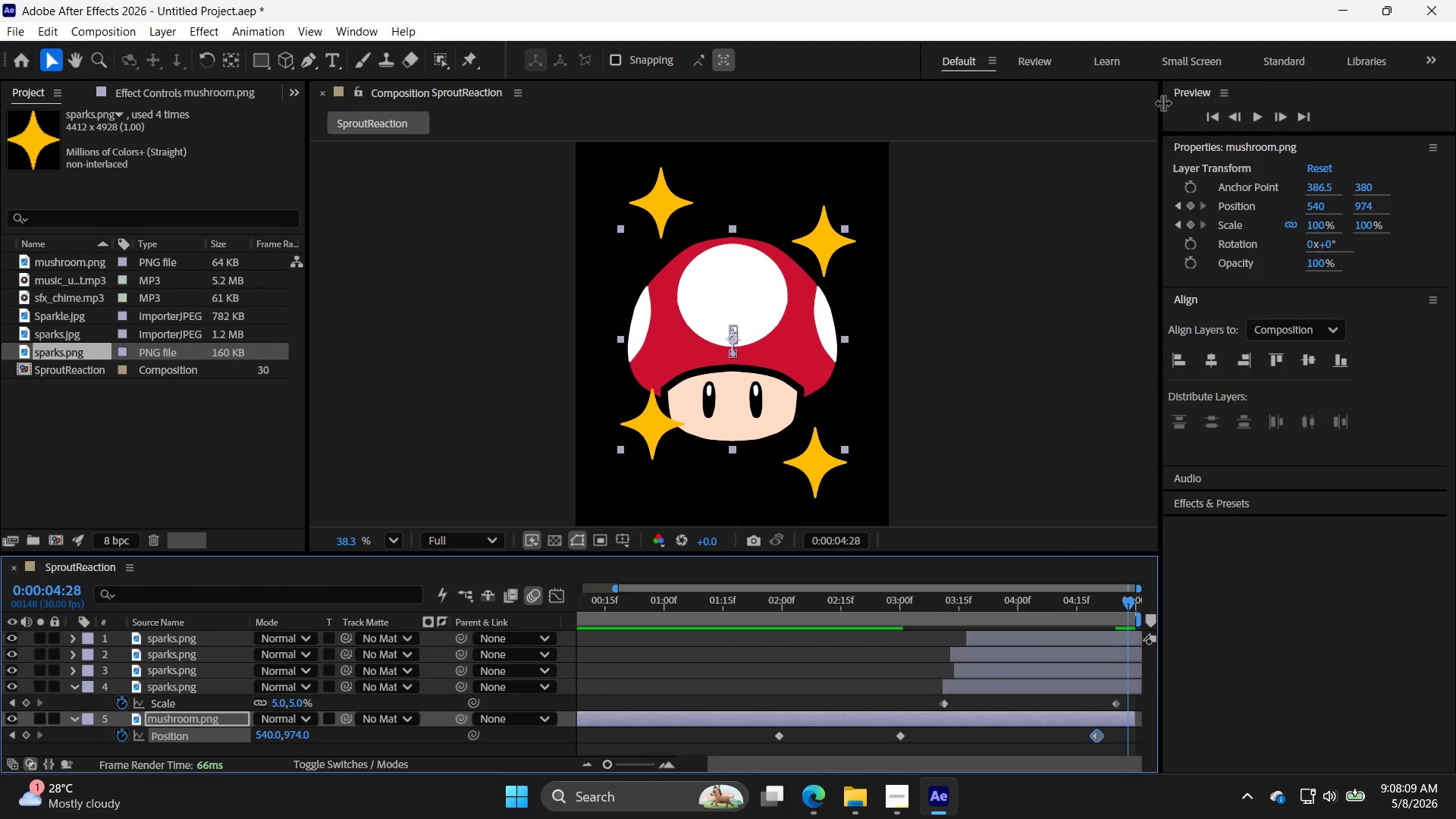 
left_click([1210, 112])
 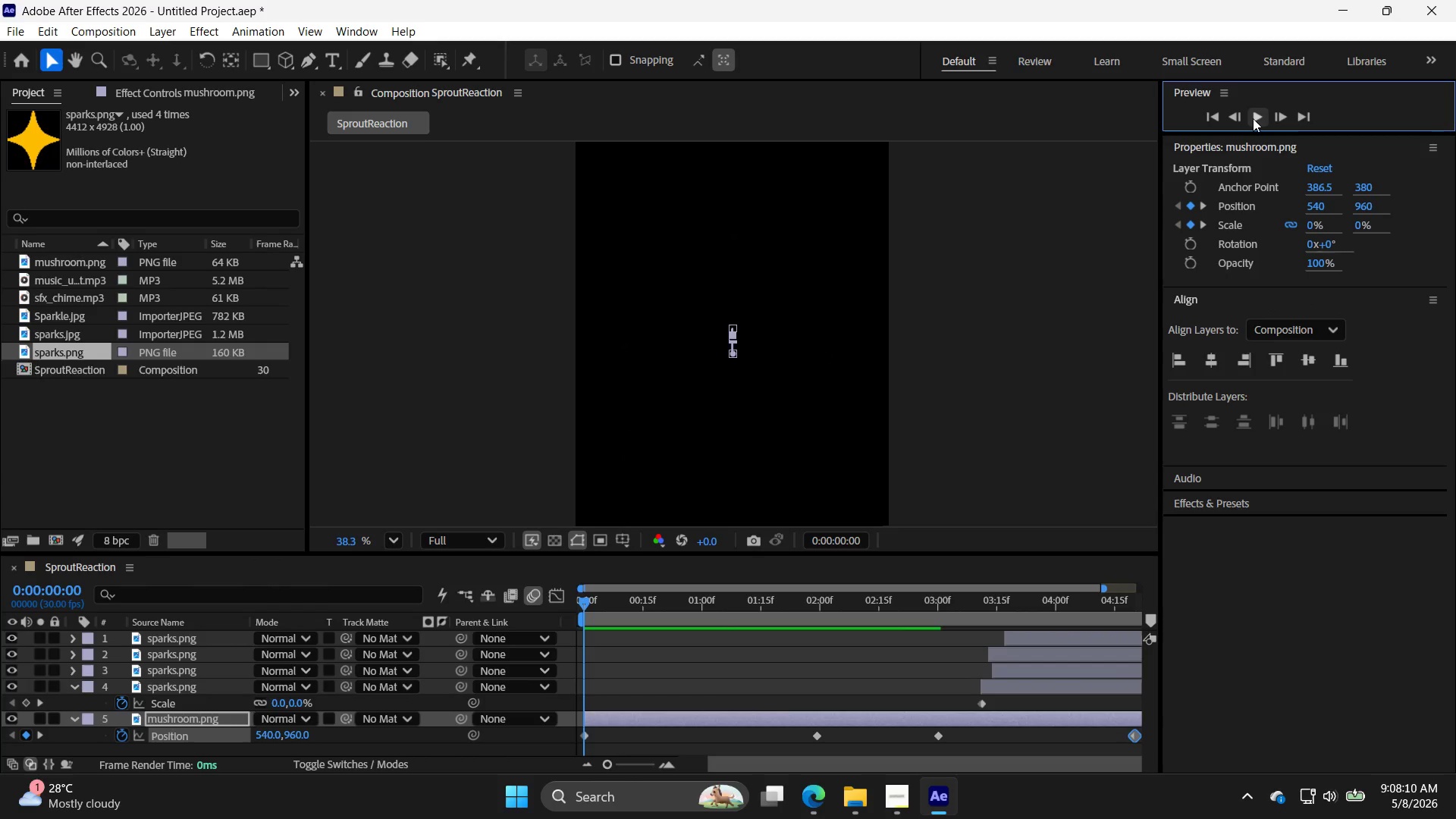 
left_click([1260, 120])
 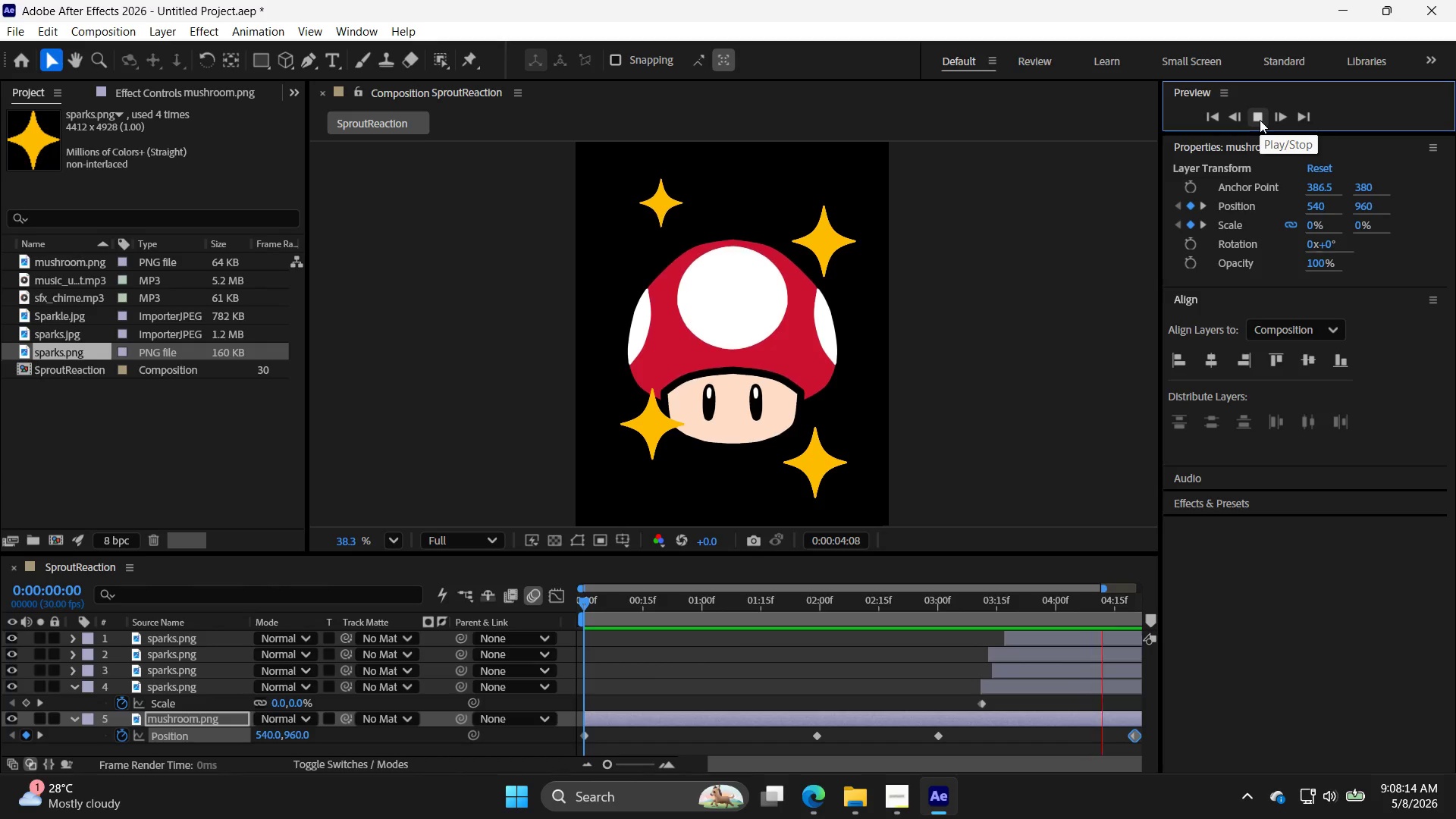 
wait(9.64)
 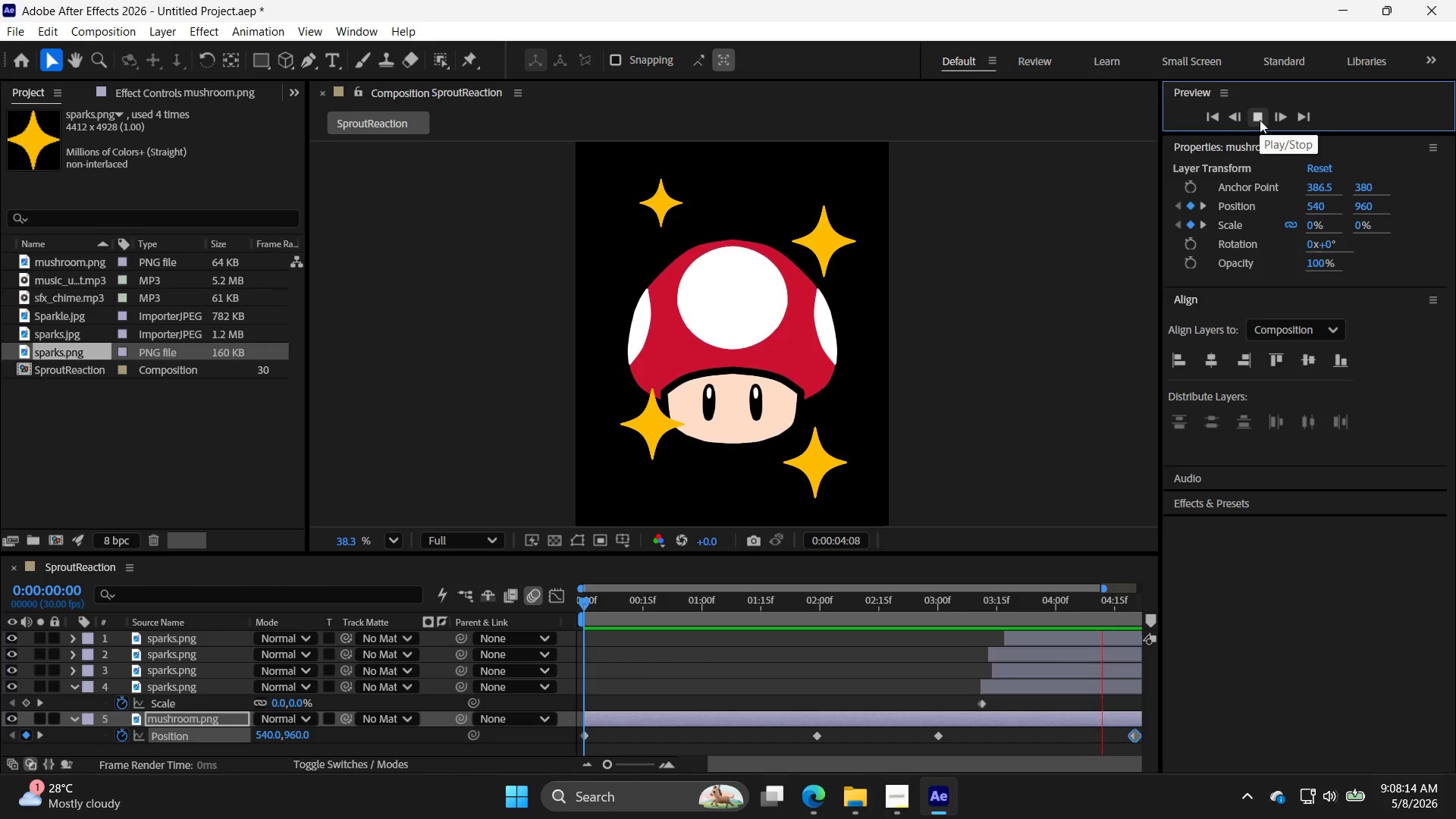 
left_click([1260, 120])
 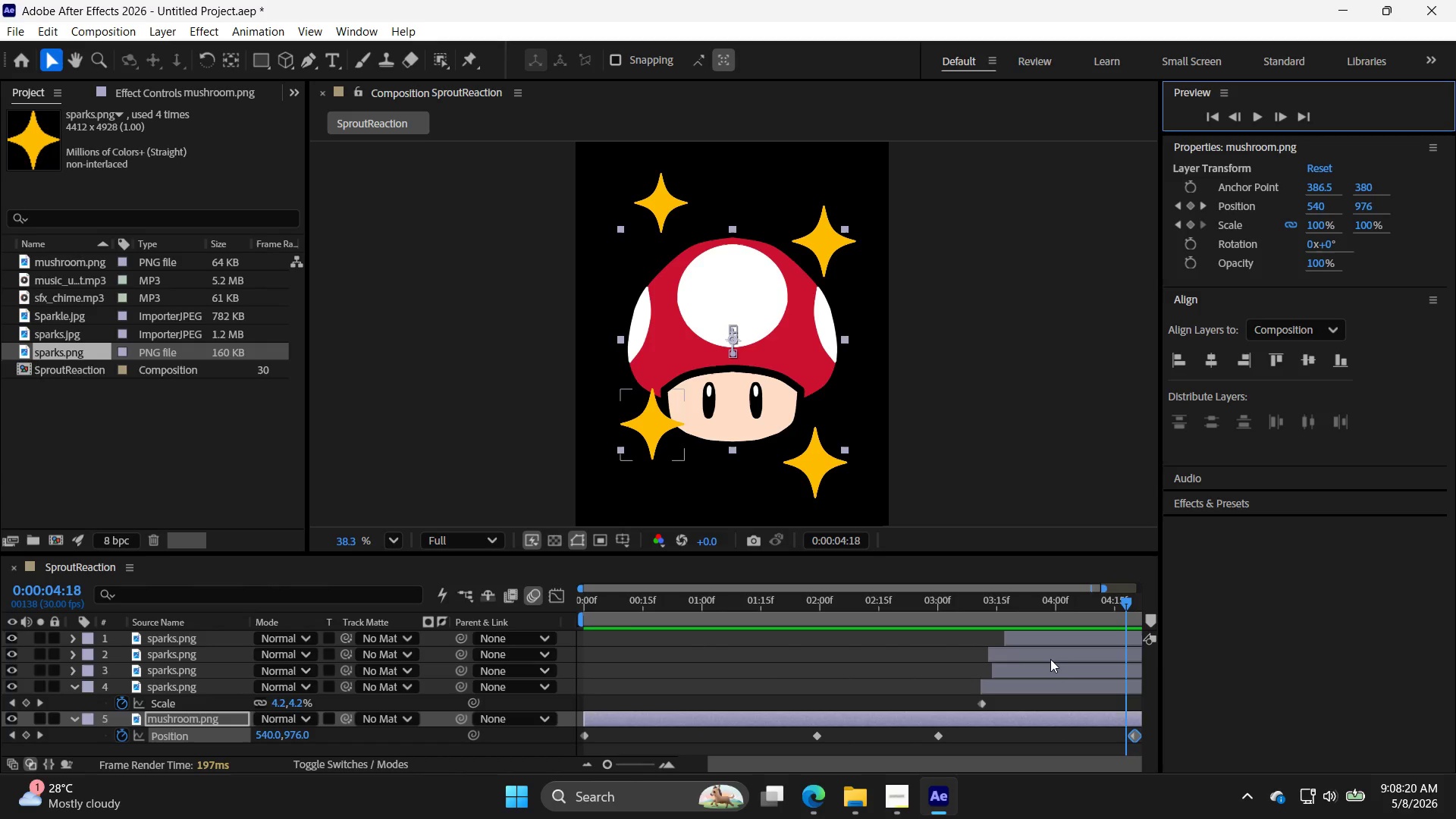 
left_click([1050, 669])
 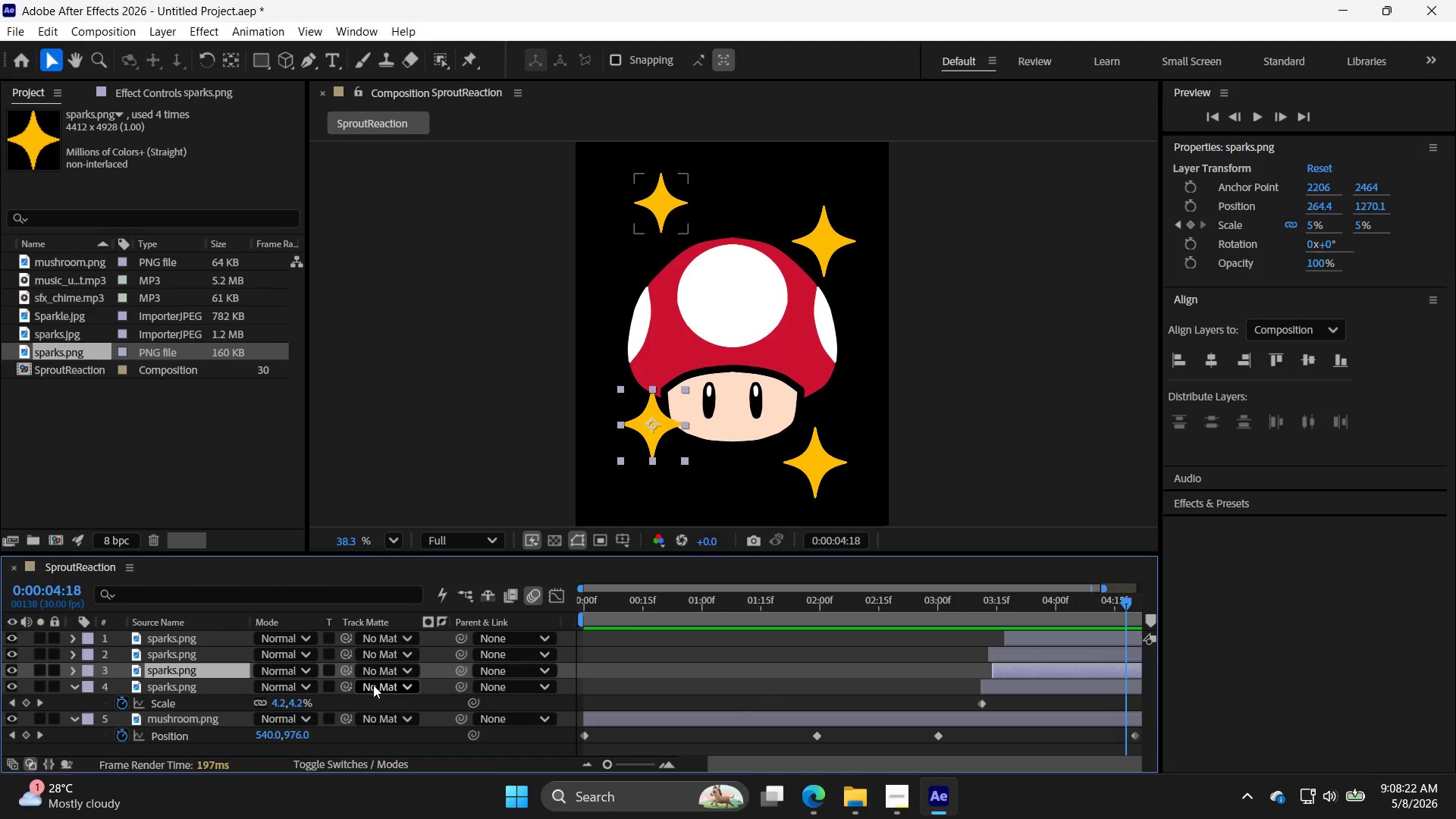 
key(S)
 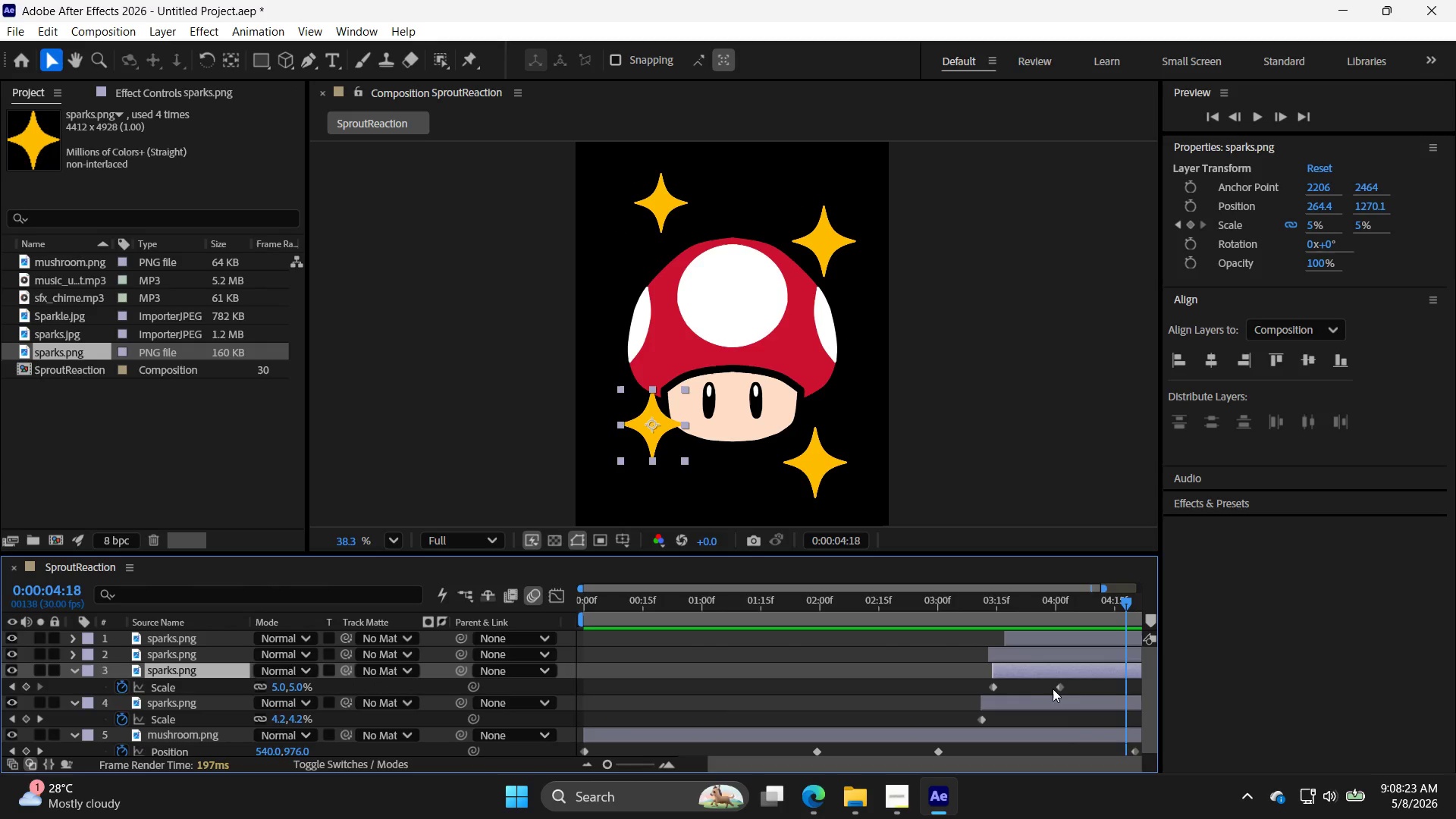 
left_click_drag(start_coordinate=[1056, 689], to_coordinate=[1110, 690])
 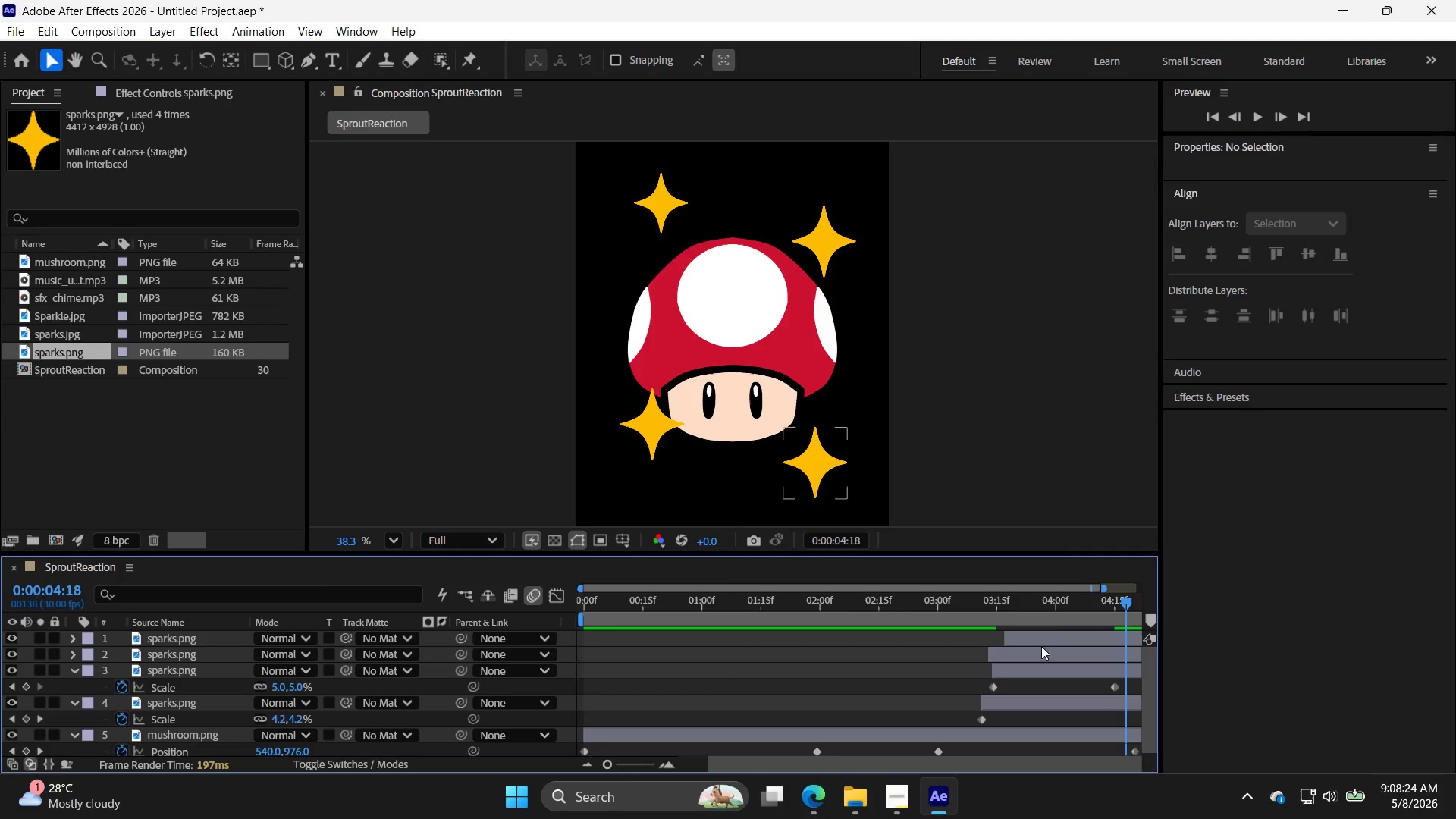 
double_click([1041, 657])
 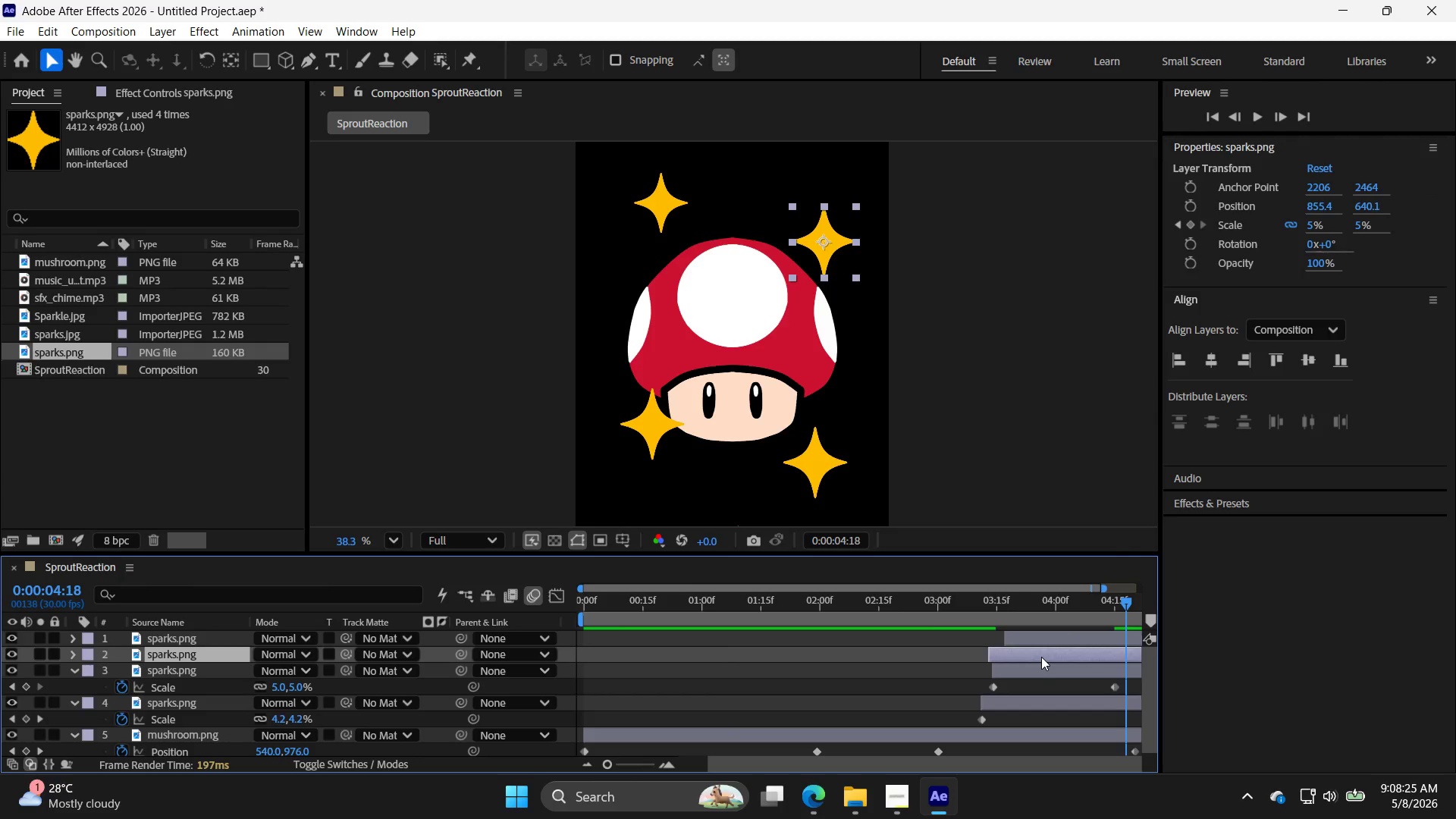 
key(S)
 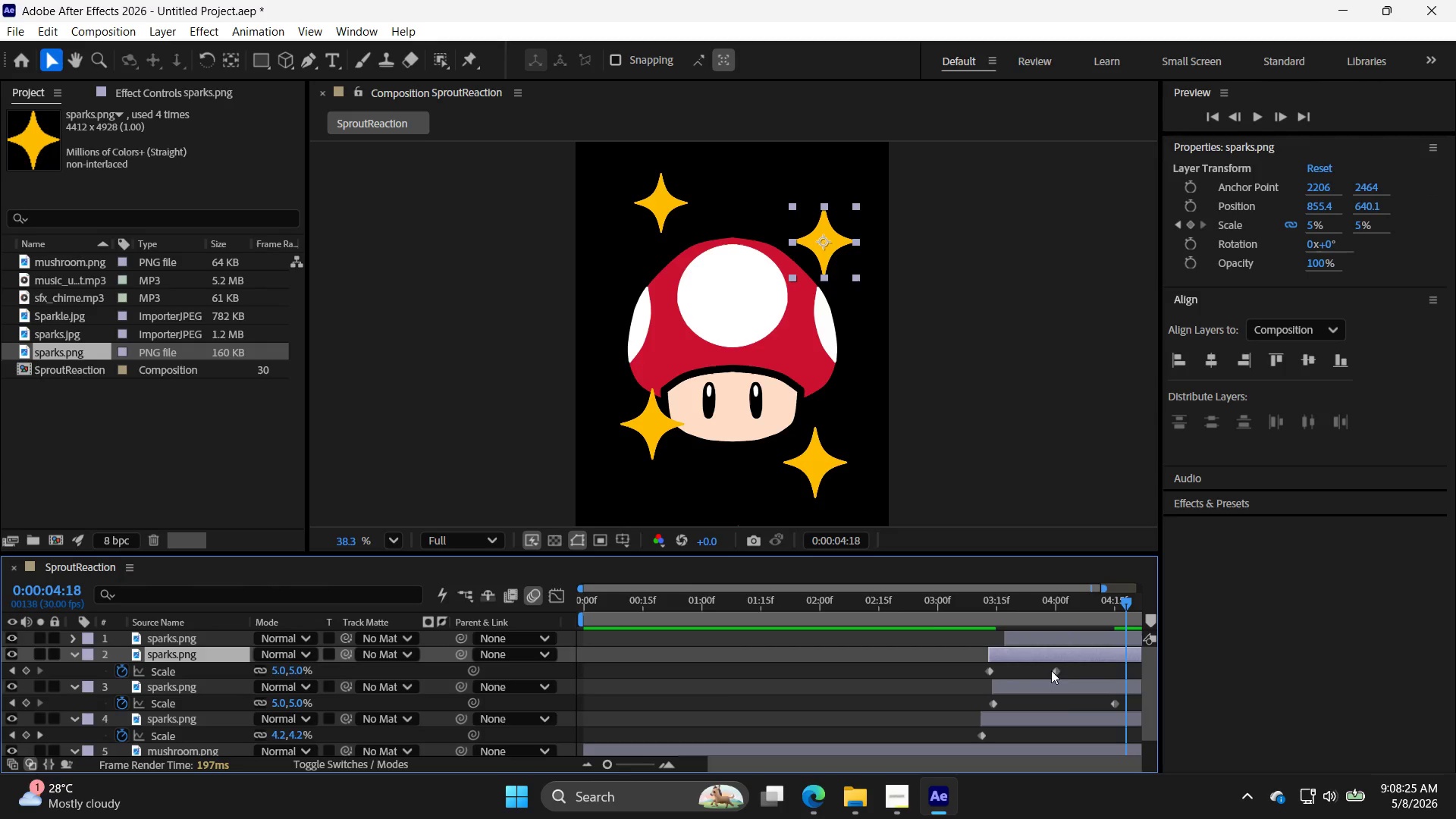 
left_click_drag(start_coordinate=[1052, 669], to_coordinate=[1125, 673])
 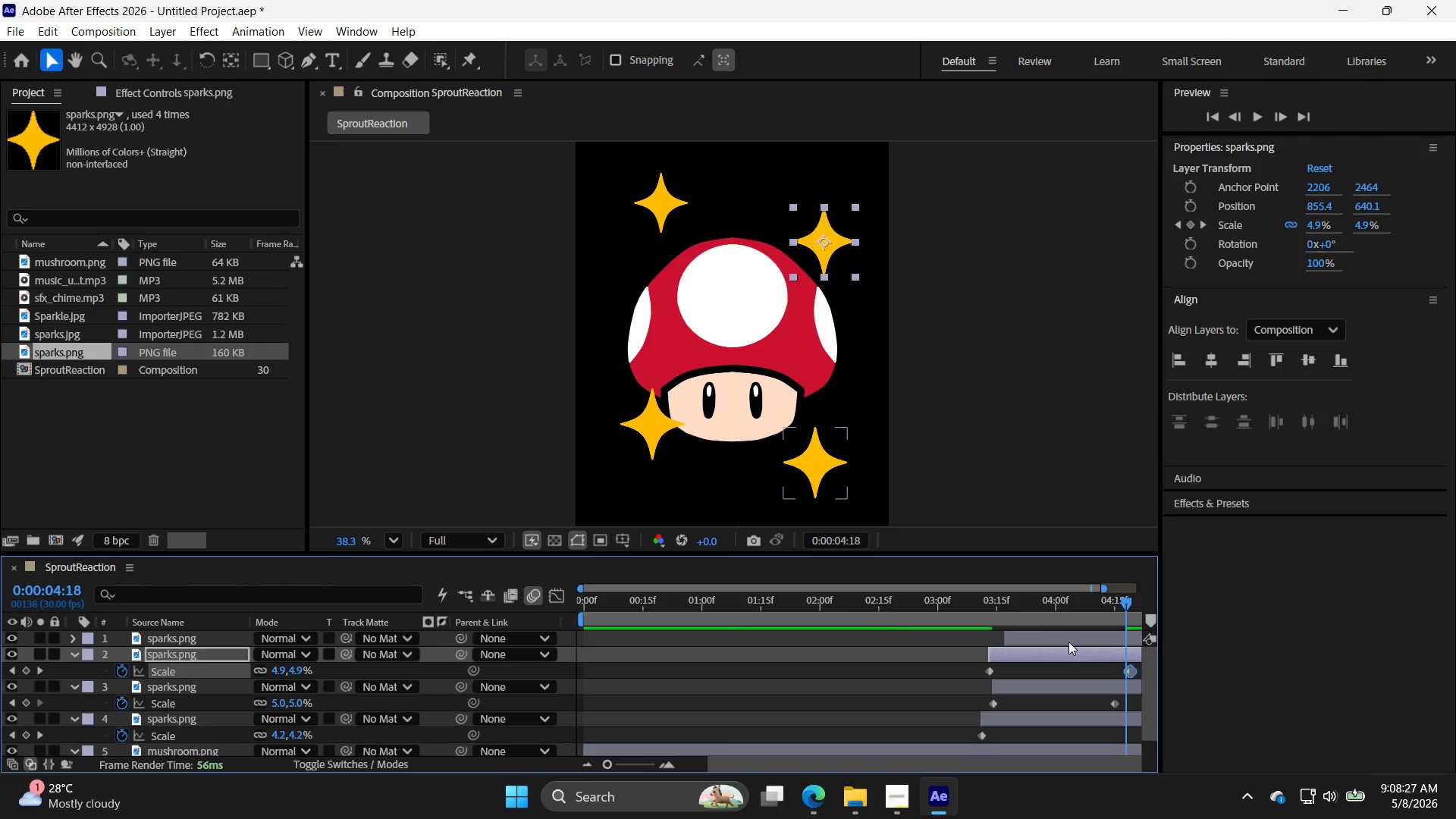 
left_click([1068, 641])
 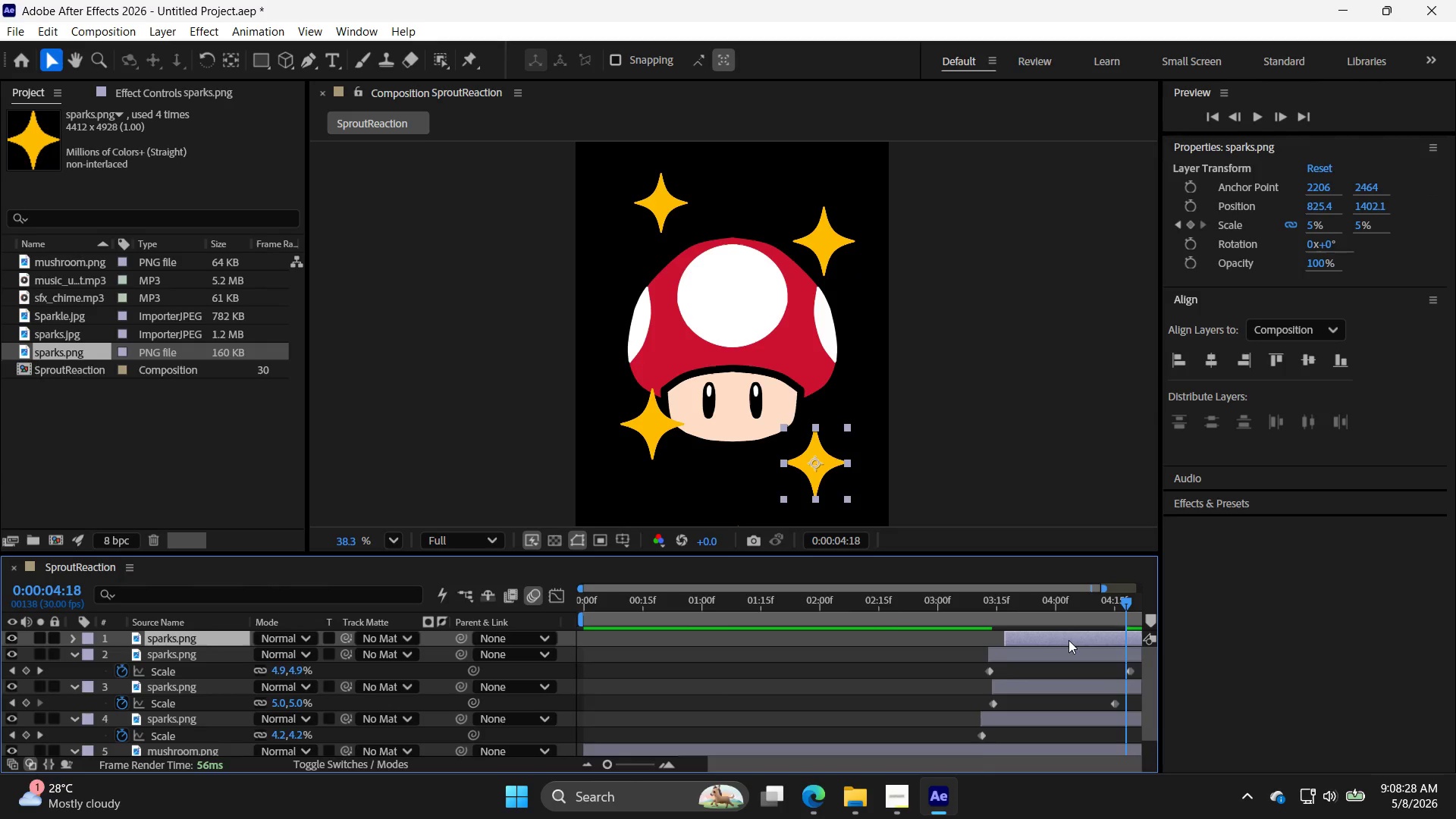 
key(S)
 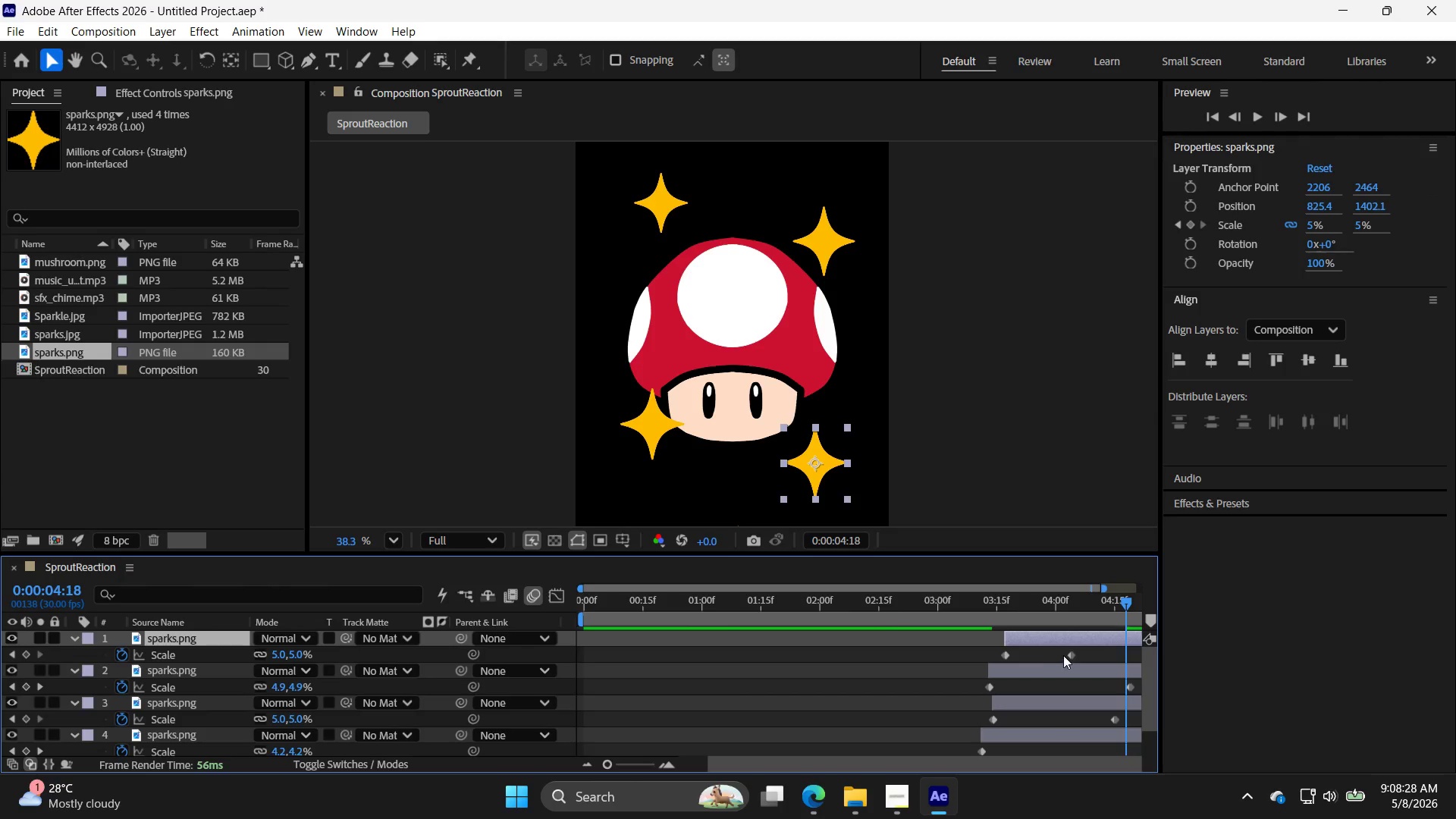 
left_click_drag(start_coordinate=[1068, 654], to_coordinate=[1099, 657])
 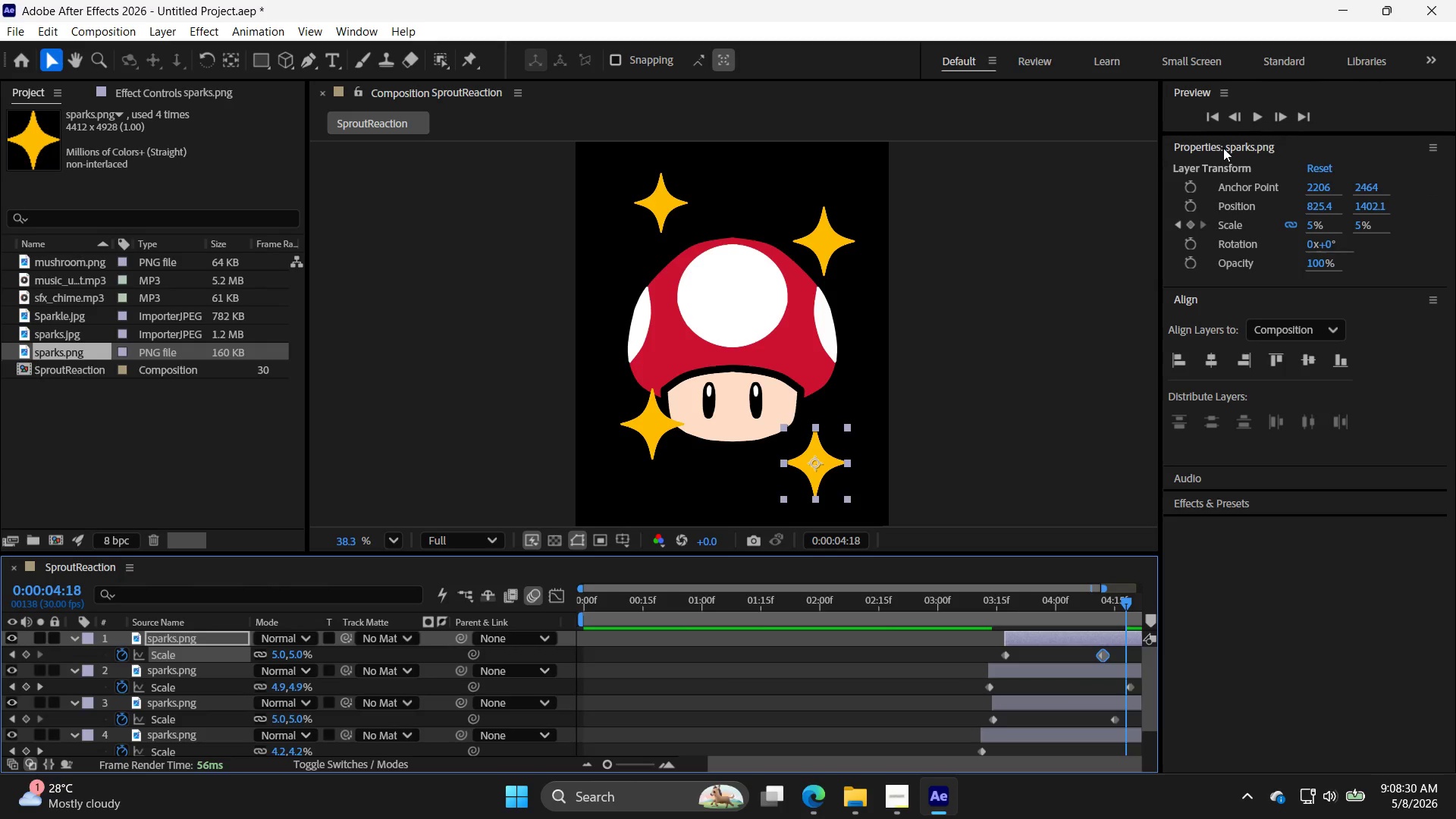 
left_click([1220, 109])
 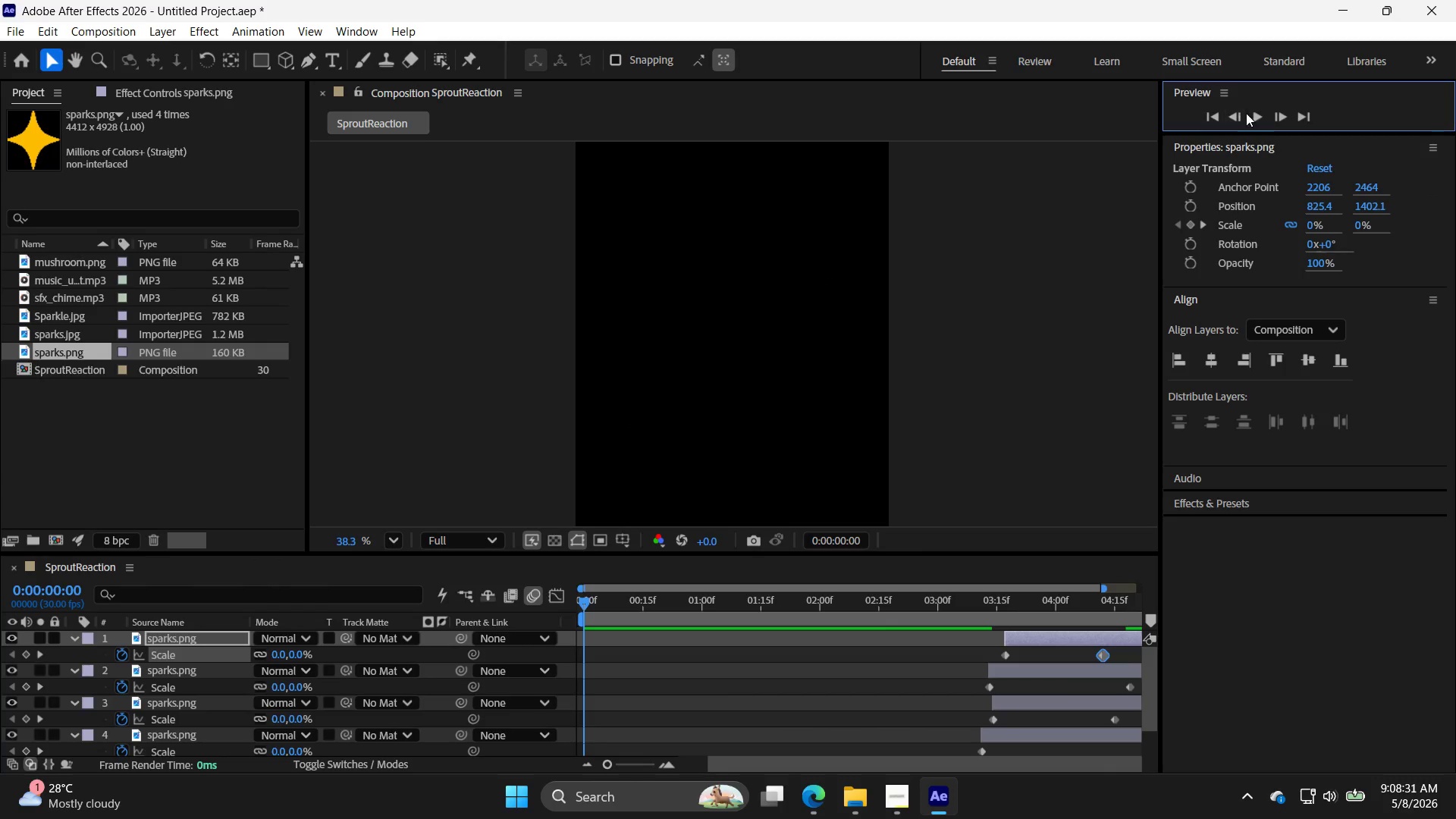 
left_click([1254, 118])
 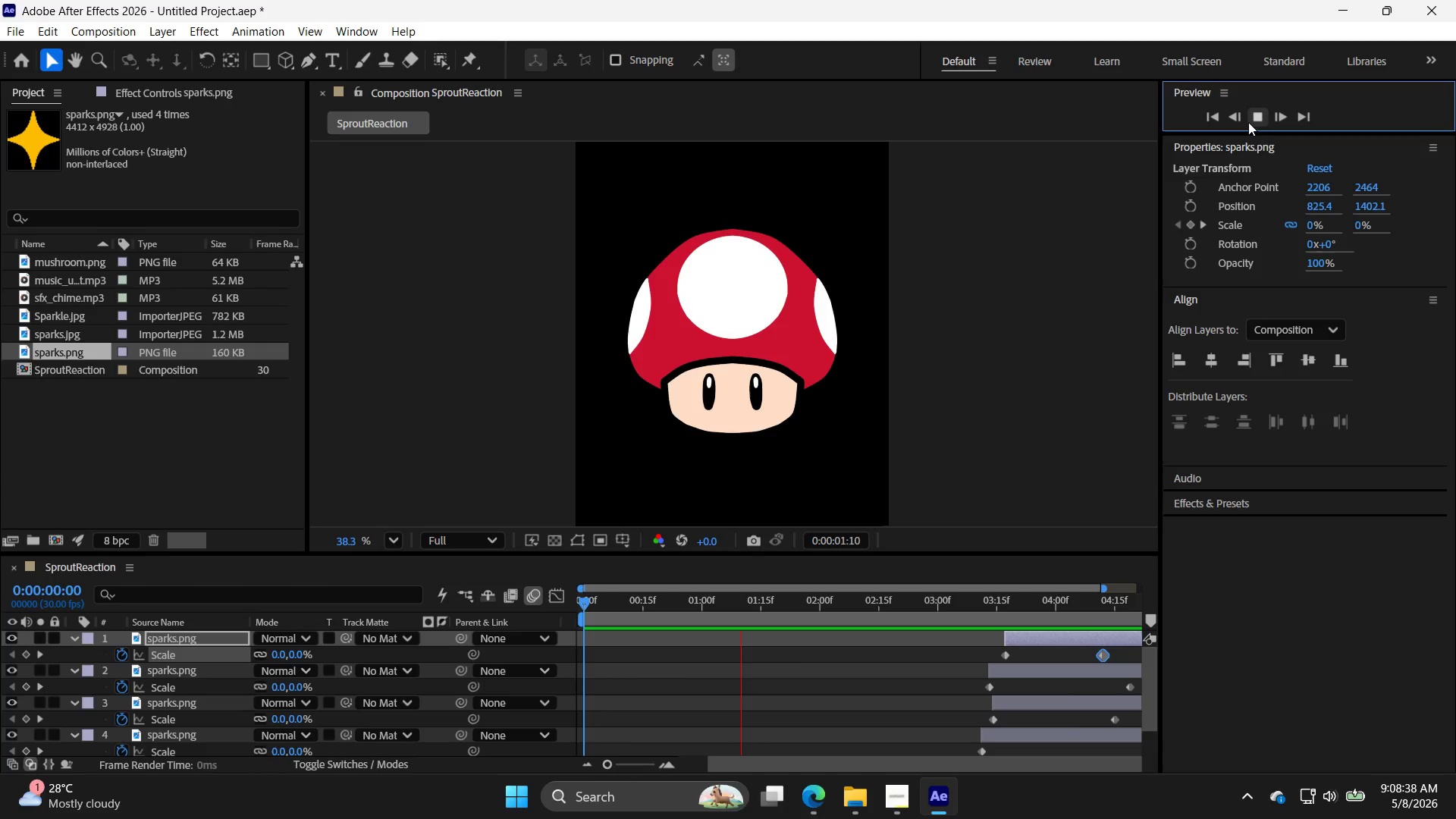 
wait(11.52)
 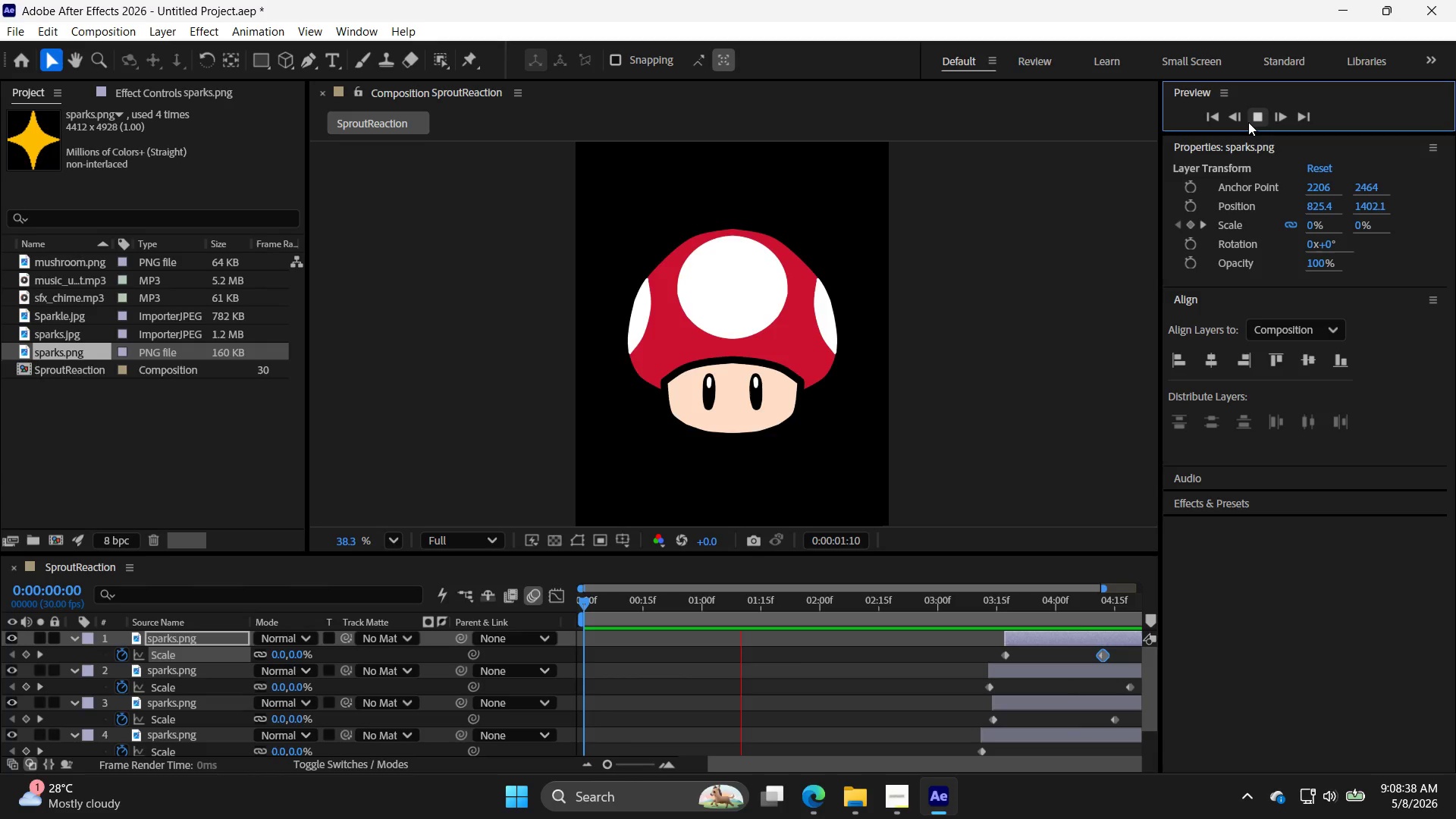 
left_click([1248, 122])
 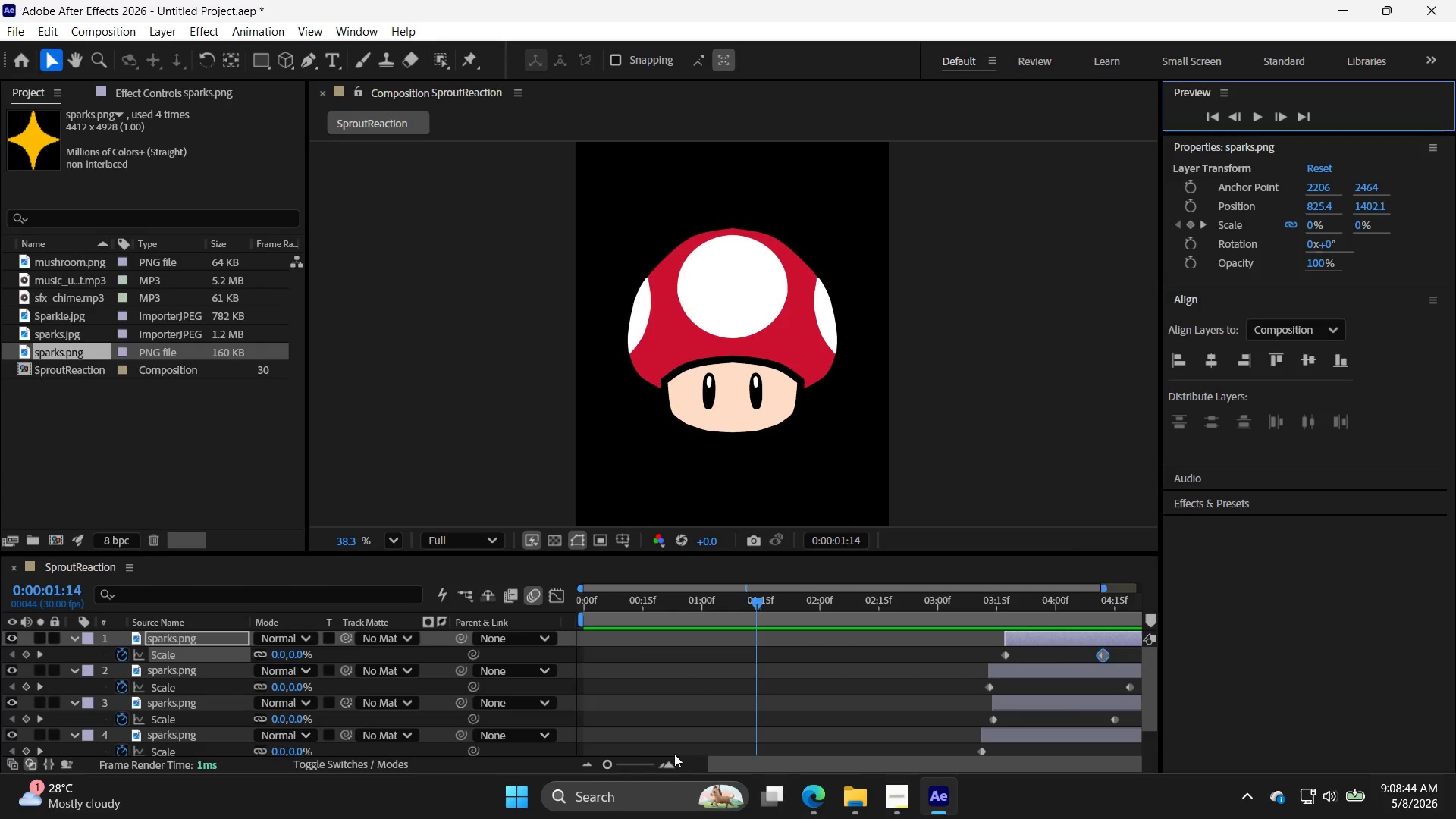 
left_click_drag(start_coordinate=[791, 774], to_coordinate=[831, 771])
 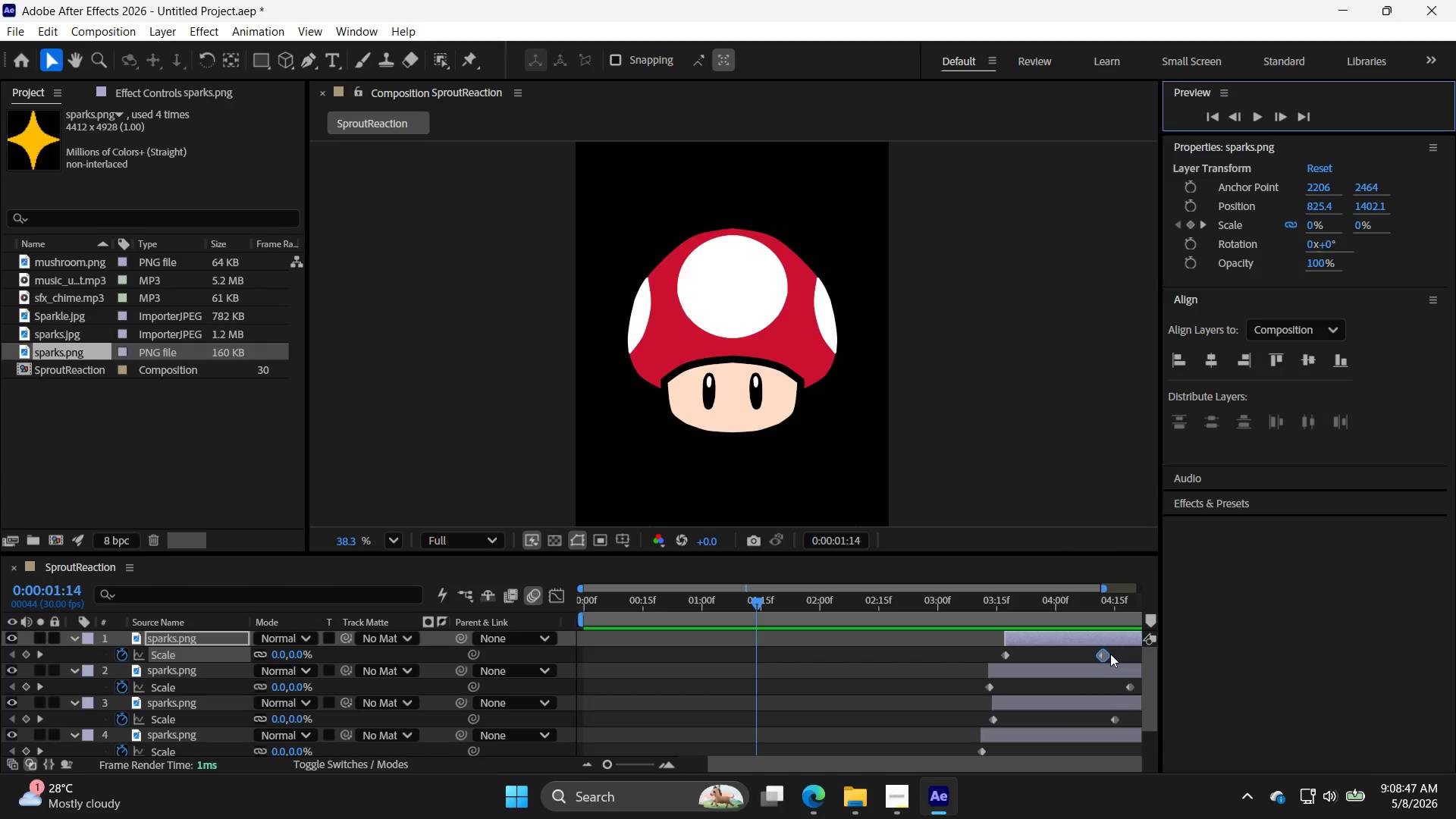 
left_click_drag(start_coordinate=[1100, 654], to_coordinate=[1091, 654])
 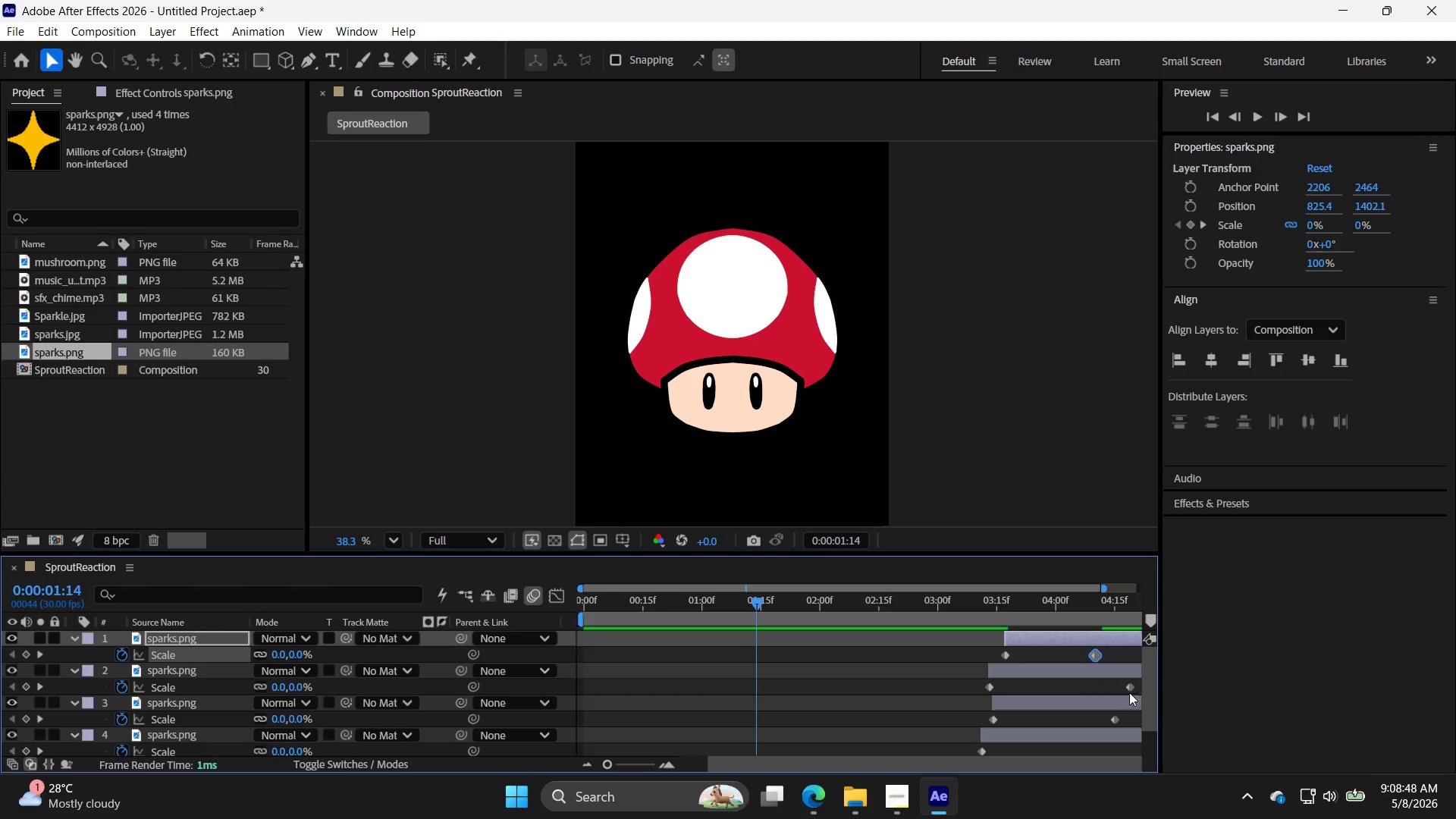 
left_click_drag(start_coordinate=[1127, 692], to_coordinate=[1111, 692])
 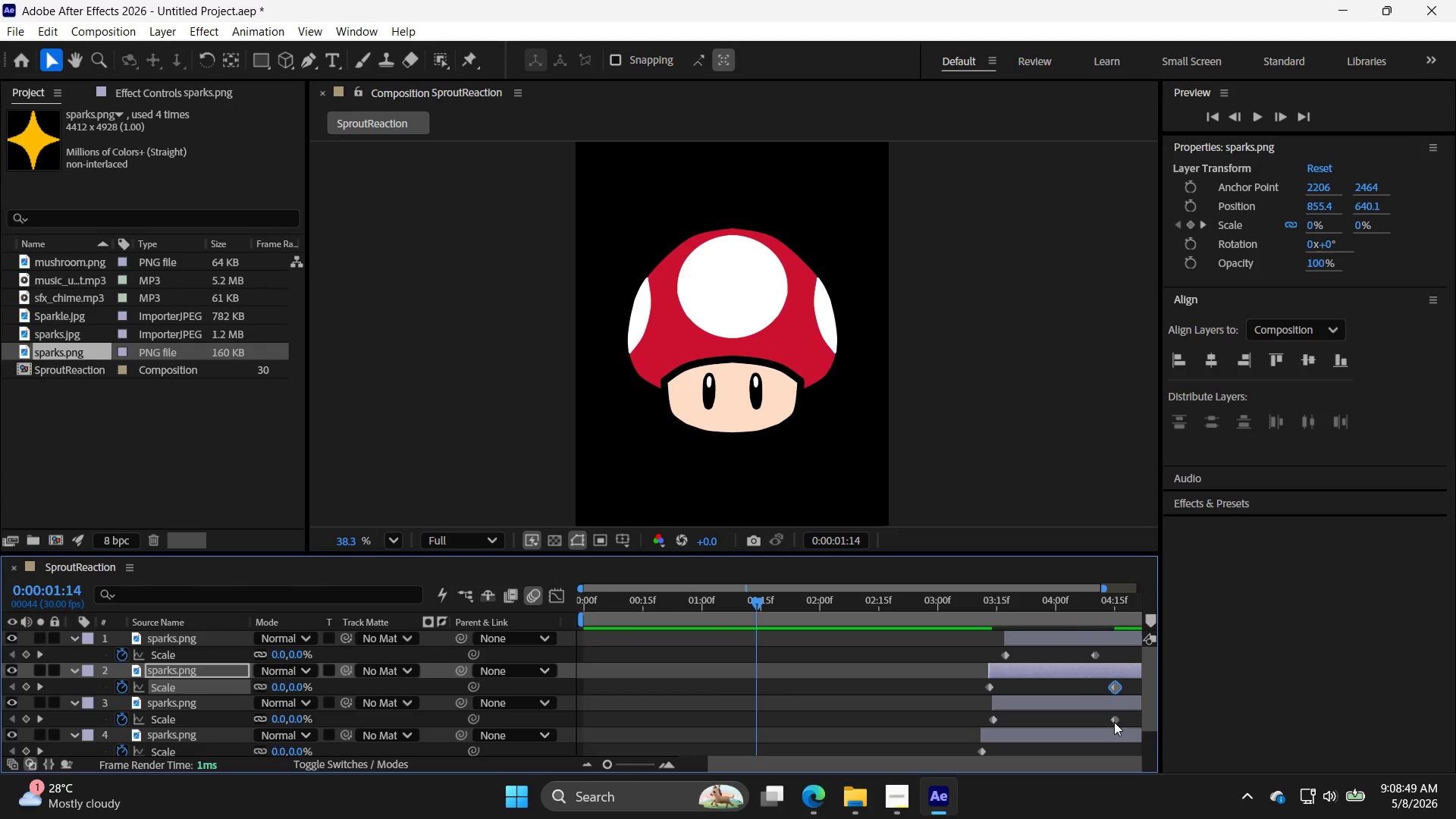 
left_click_drag(start_coordinate=[1114, 722], to_coordinate=[1102, 720])
 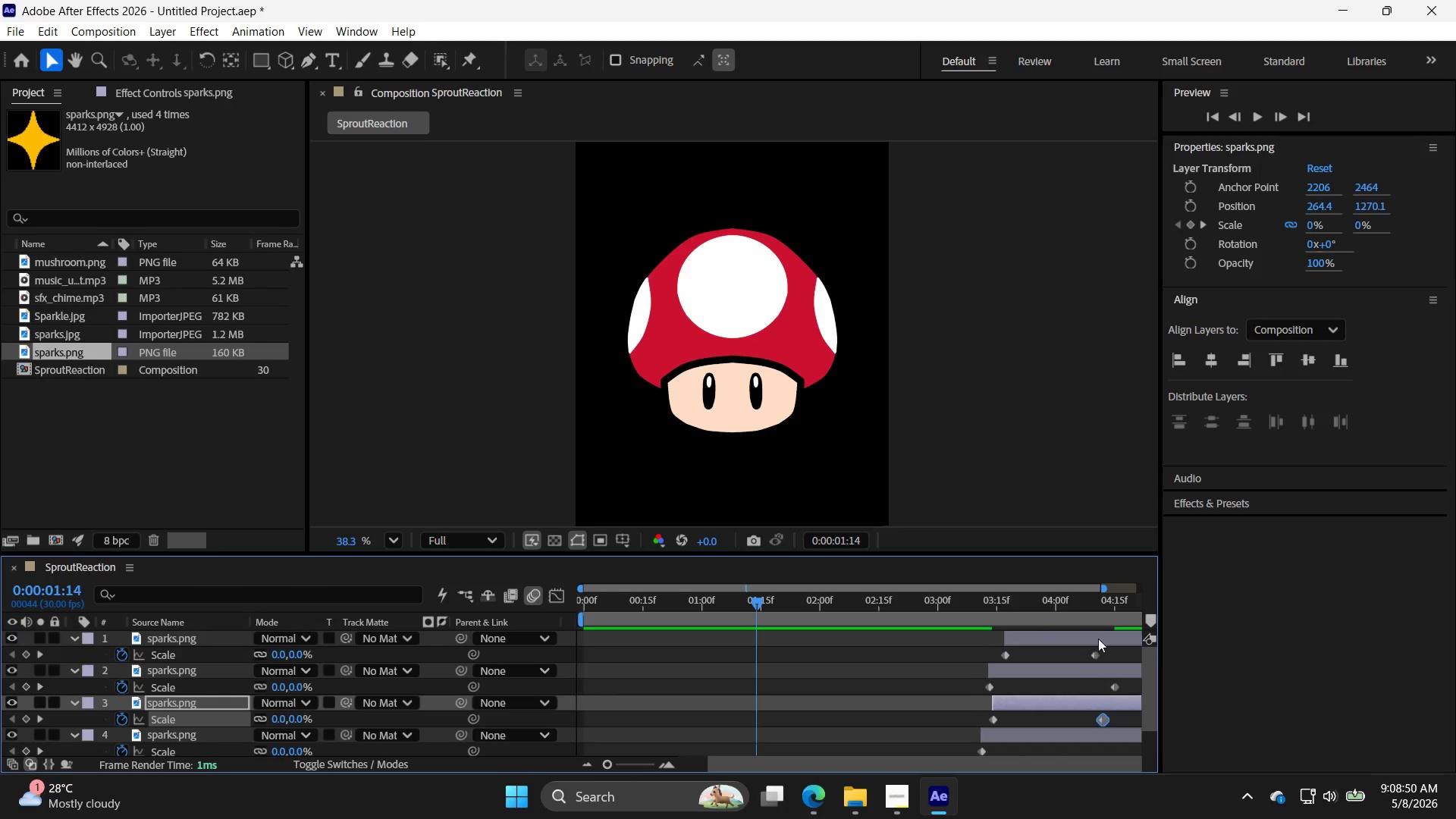 
scroll: coordinate [1098, 639], scroll_direction: down, amount: 4.0
 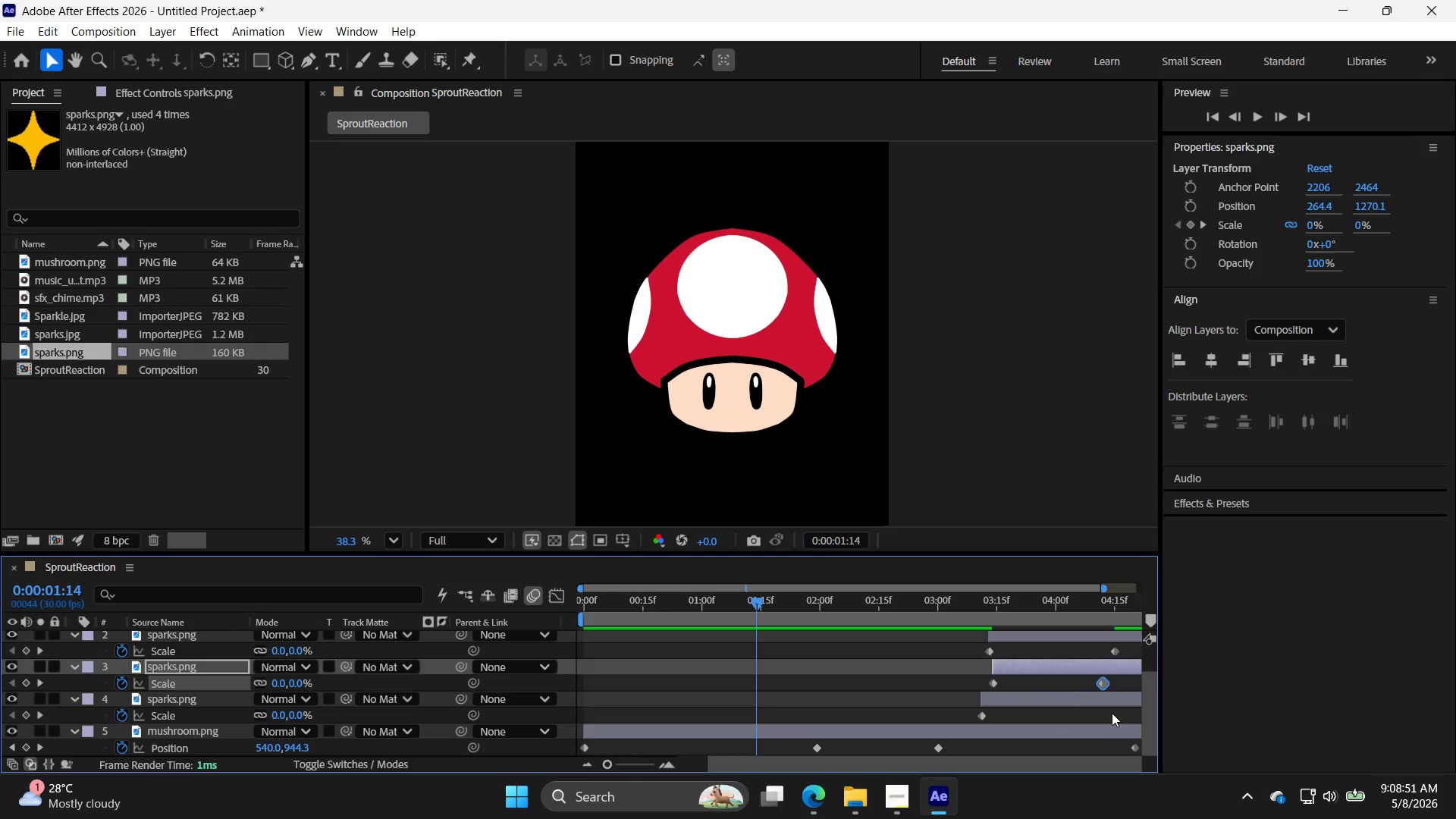 
left_click([1111, 715])
 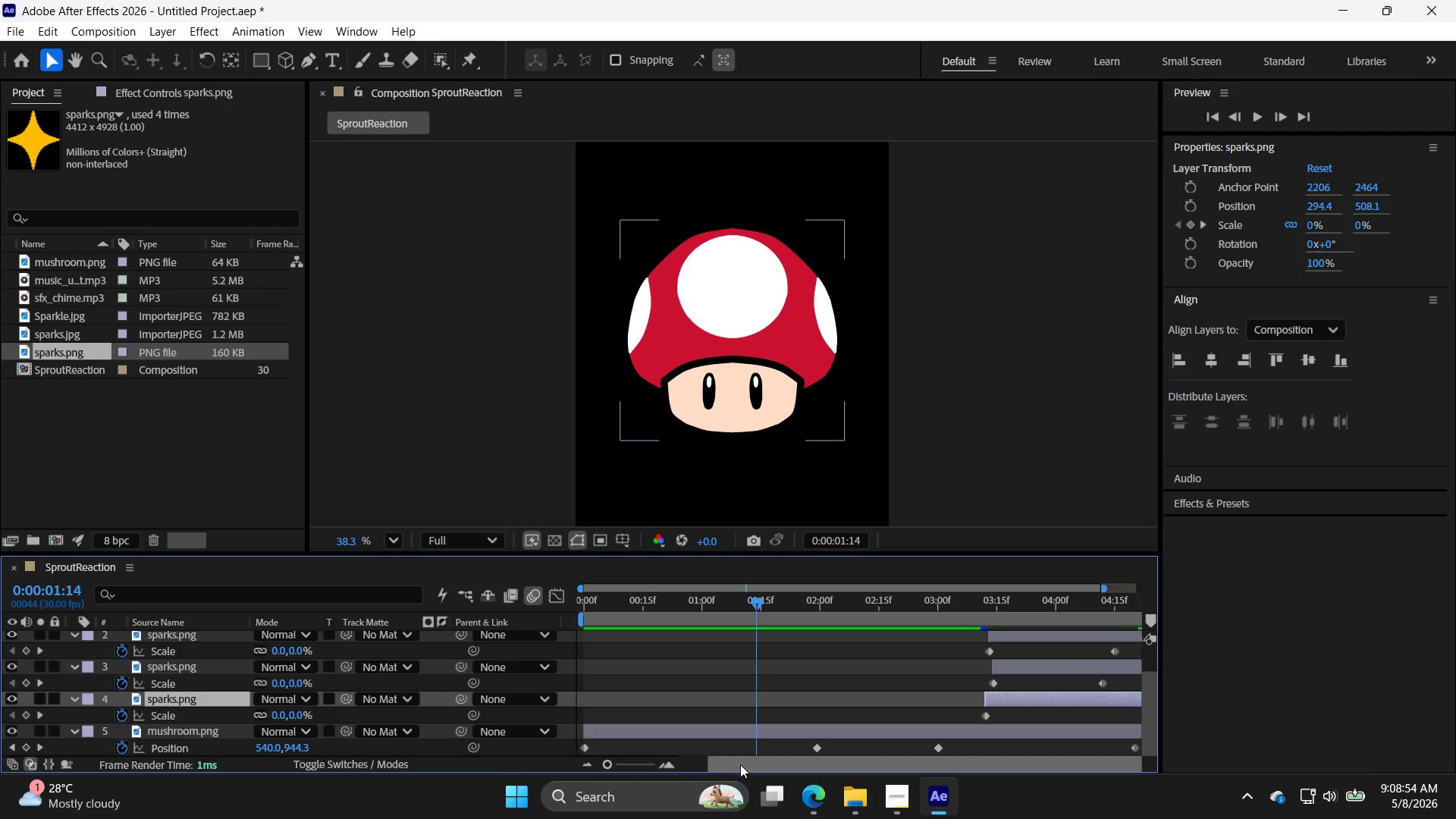 
left_click_drag(start_coordinate=[605, 764], to_coordinate=[515, 760])
 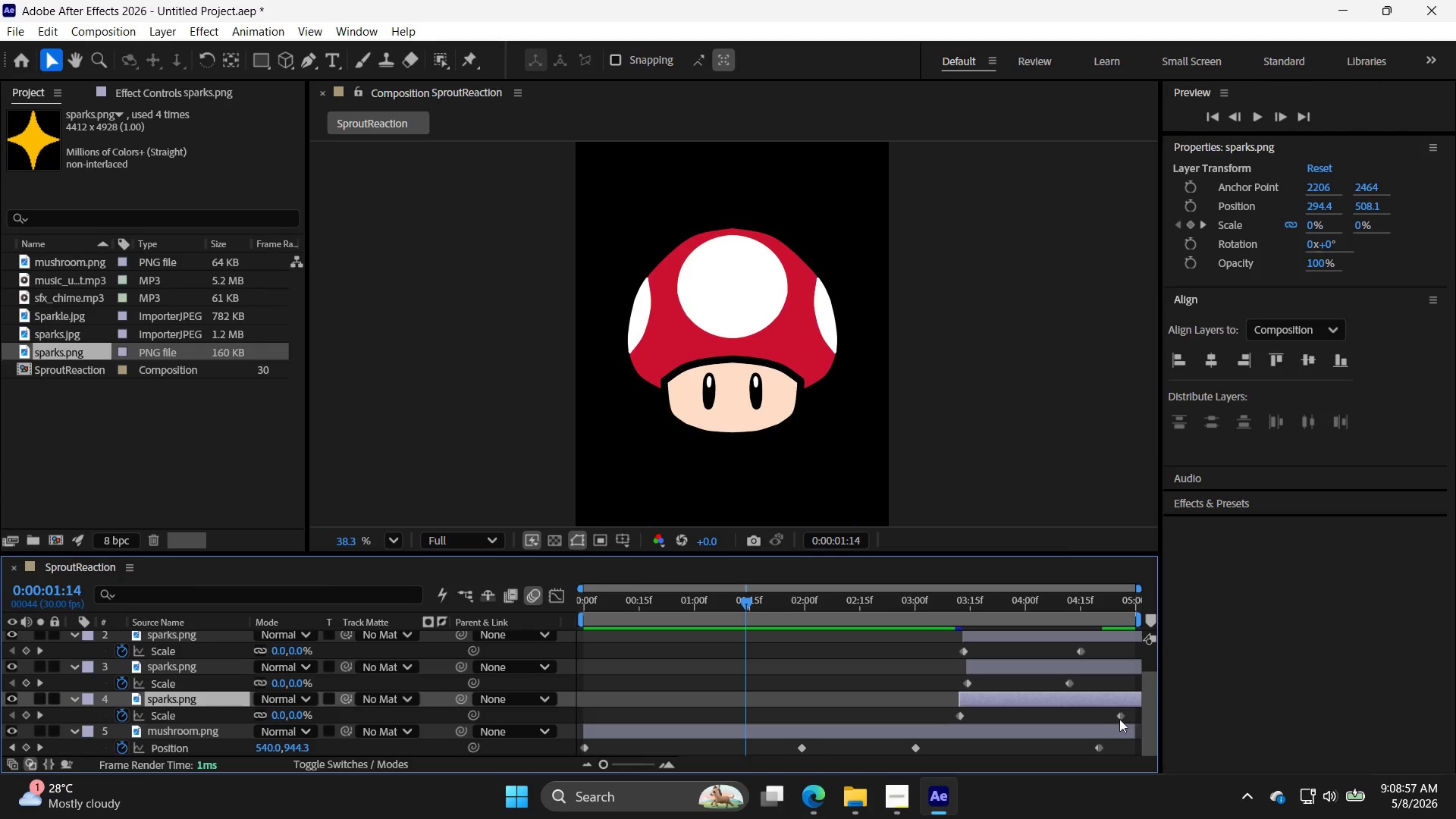 
left_click_drag(start_coordinate=[1120, 717], to_coordinate=[1098, 719])
 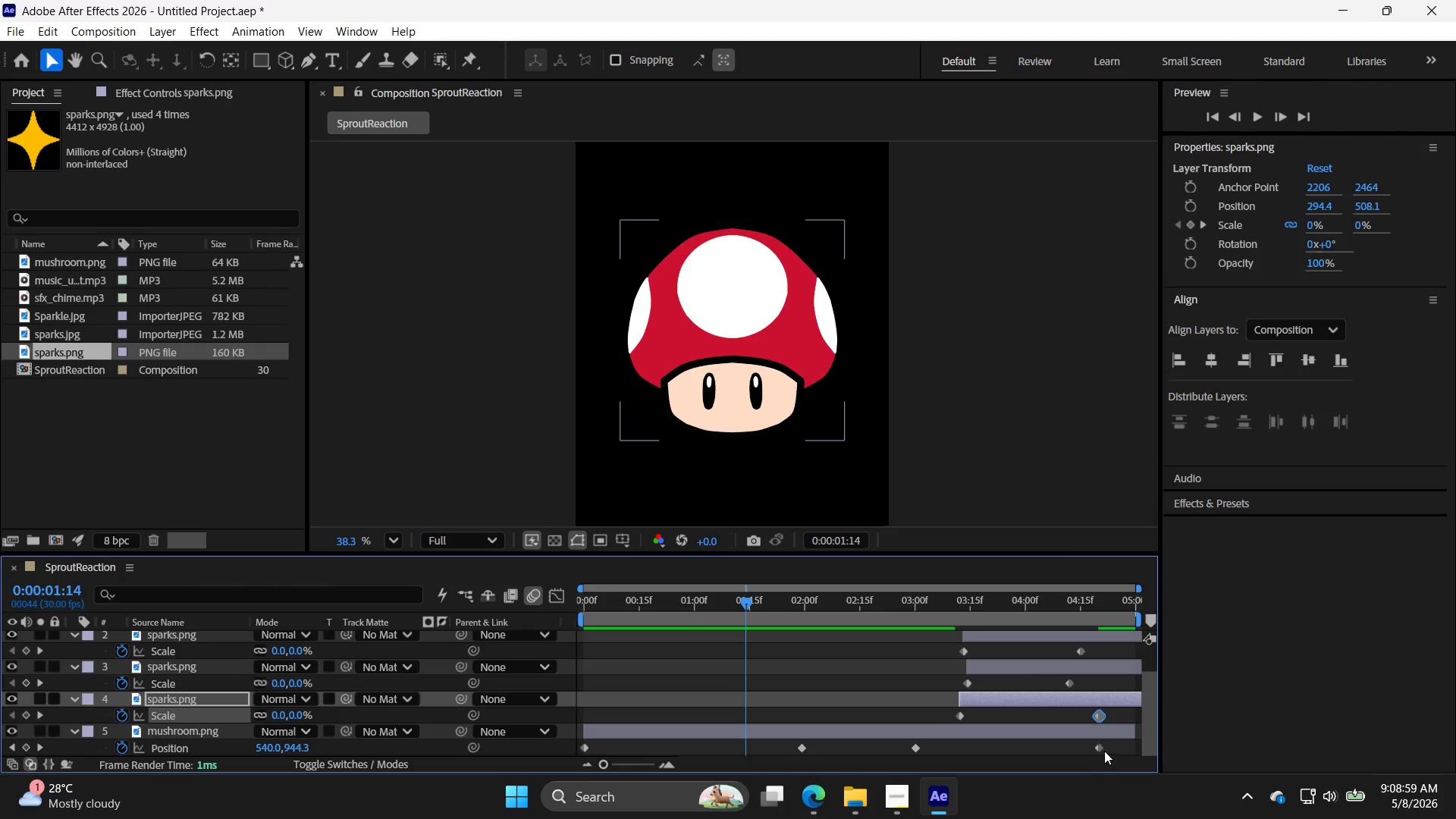 
left_click_drag(start_coordinate=[1100, 749], to_coordinate=[1089, 749])
 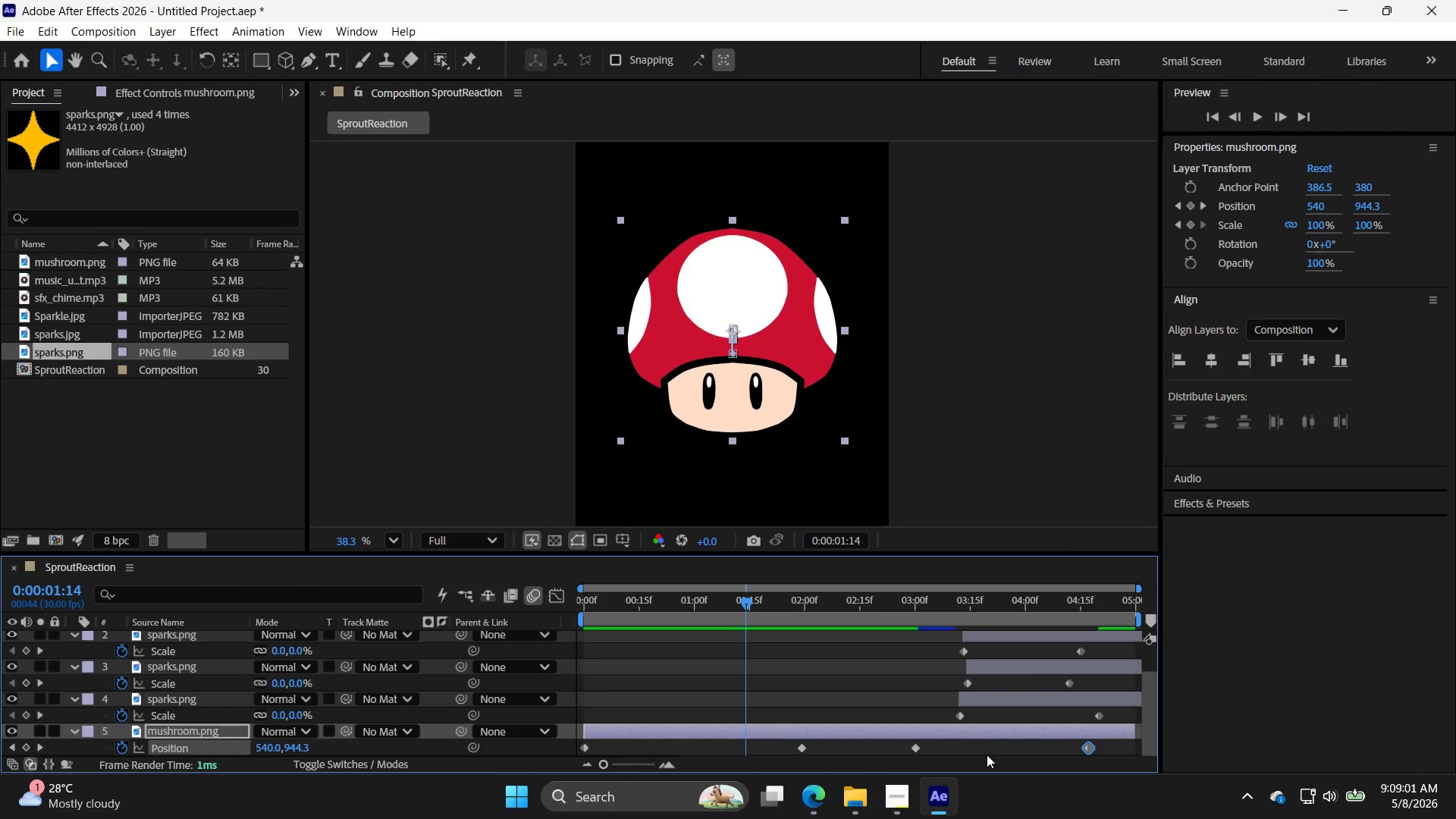 
left_click([989, 748])
 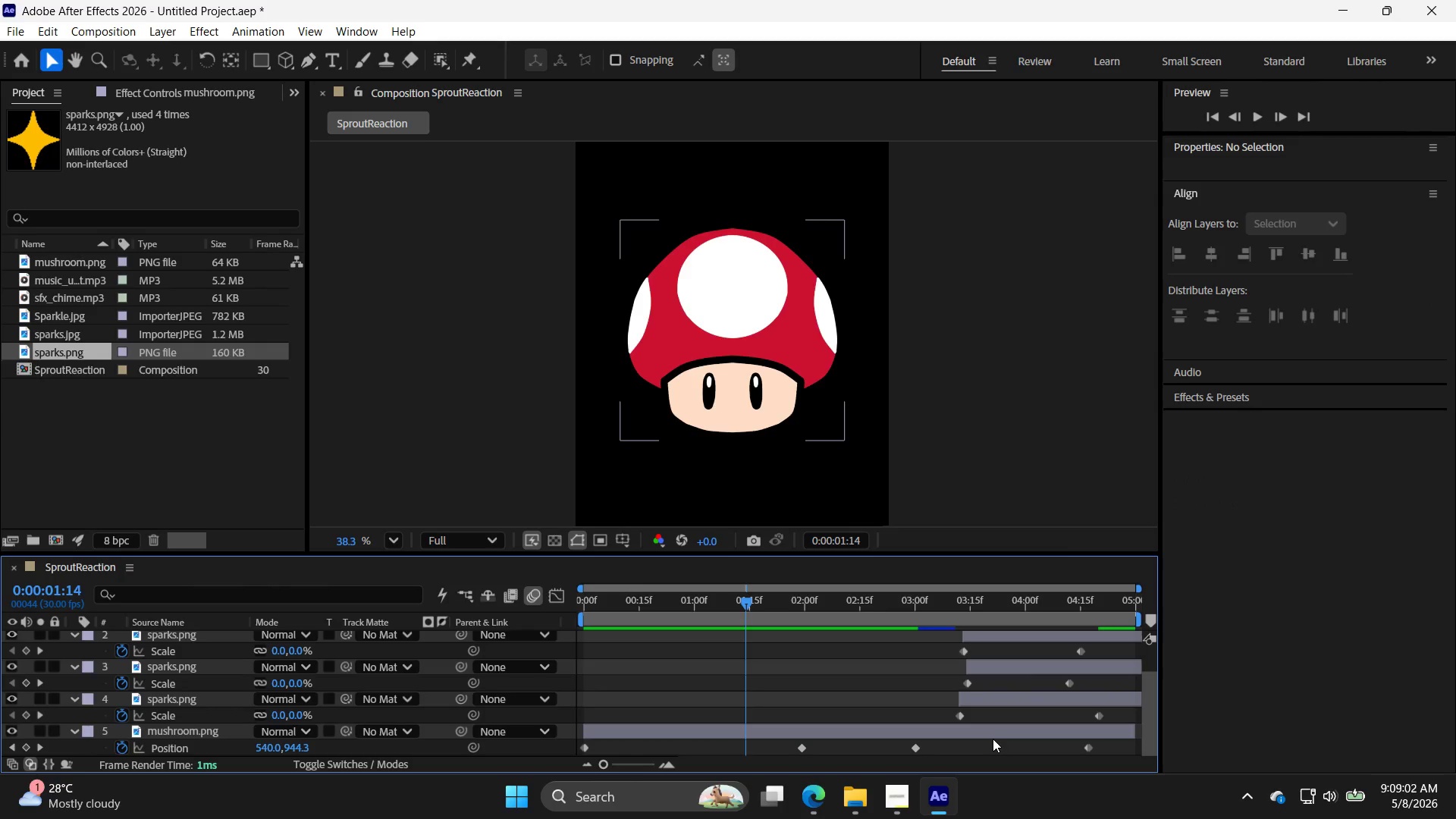 
double_click([996, 735])
 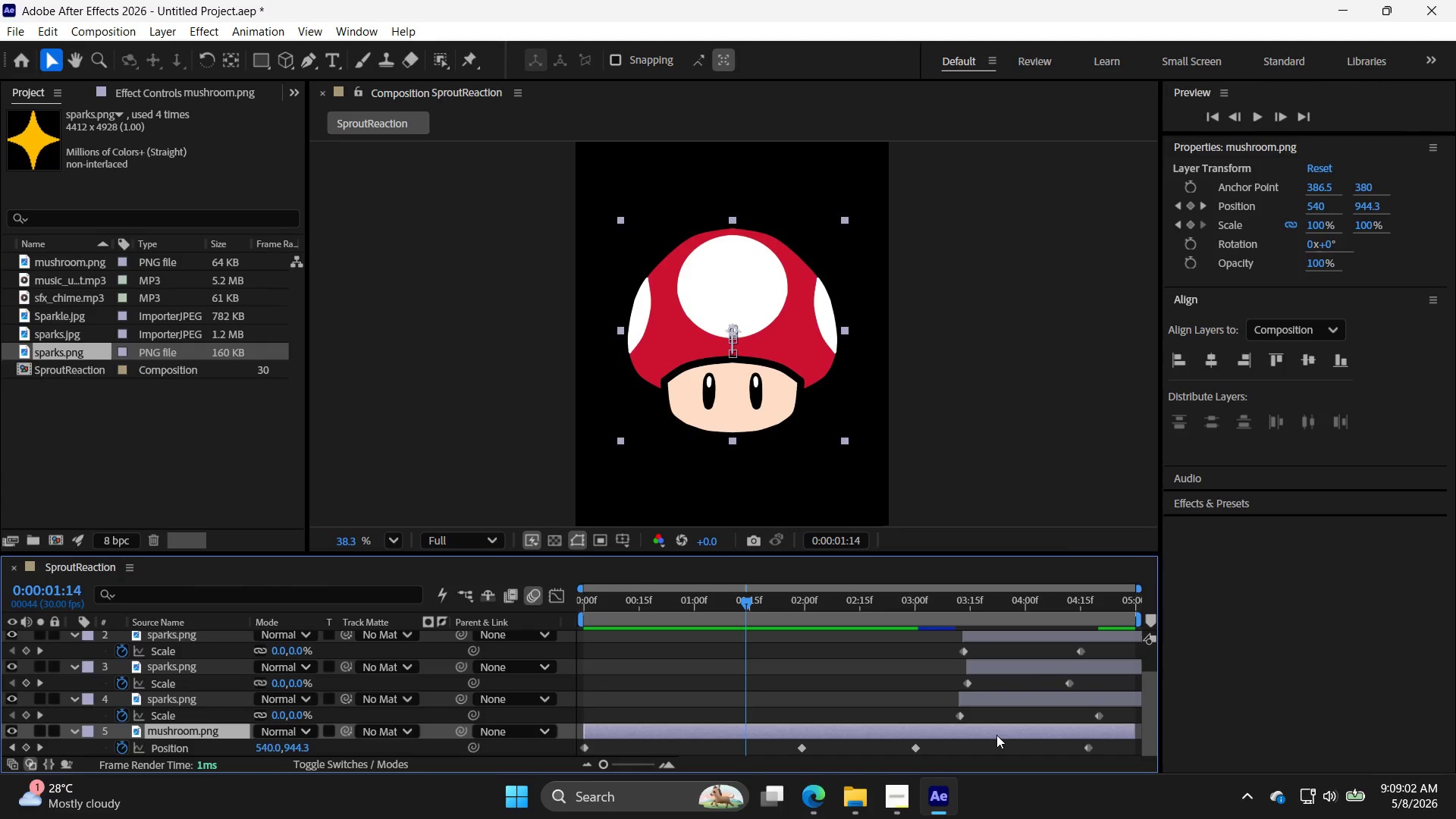 
key(T)
 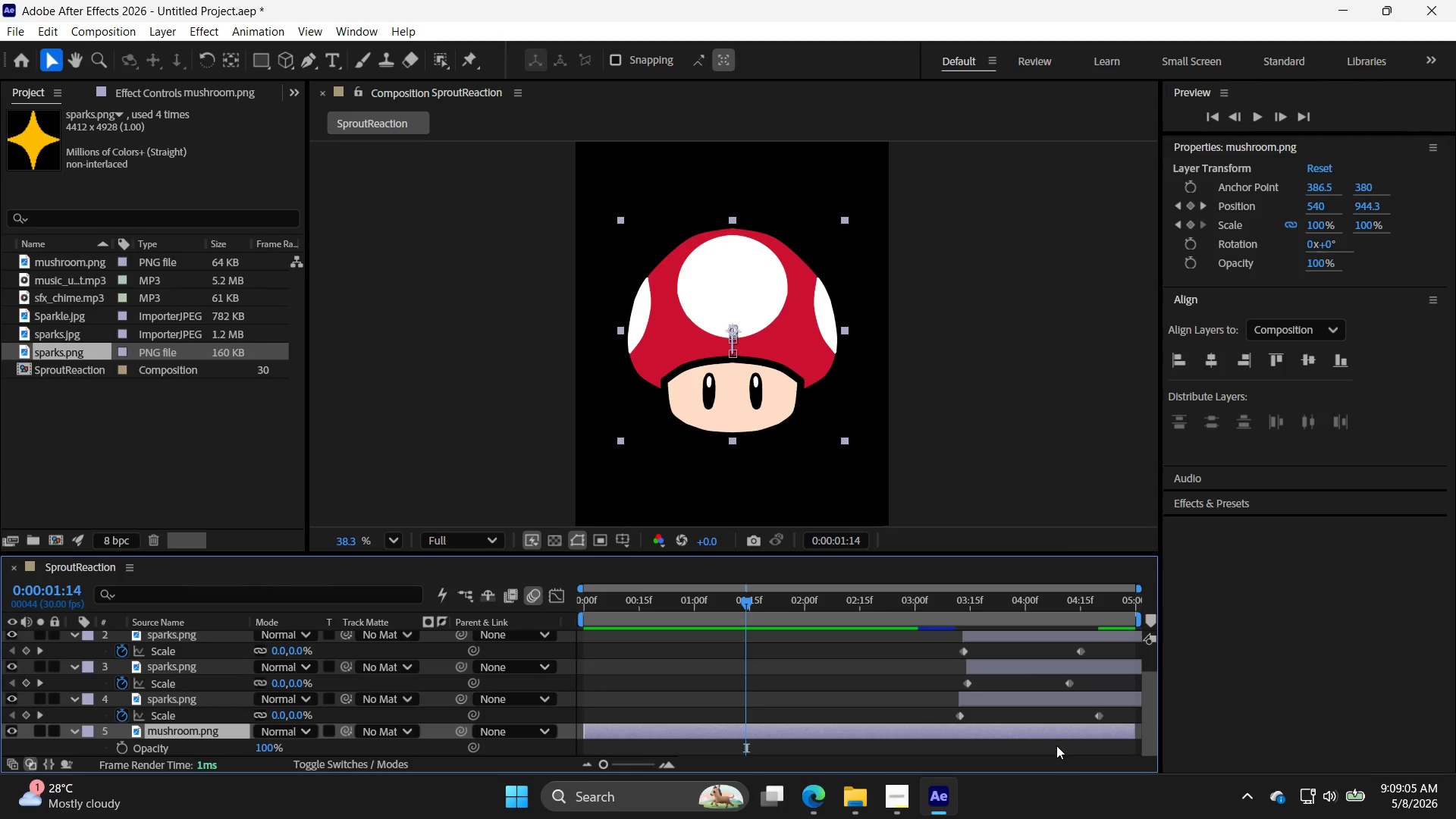 
left_click_drag(start_coordinate=[742, 604], to_coordinate=[1069, 650])
 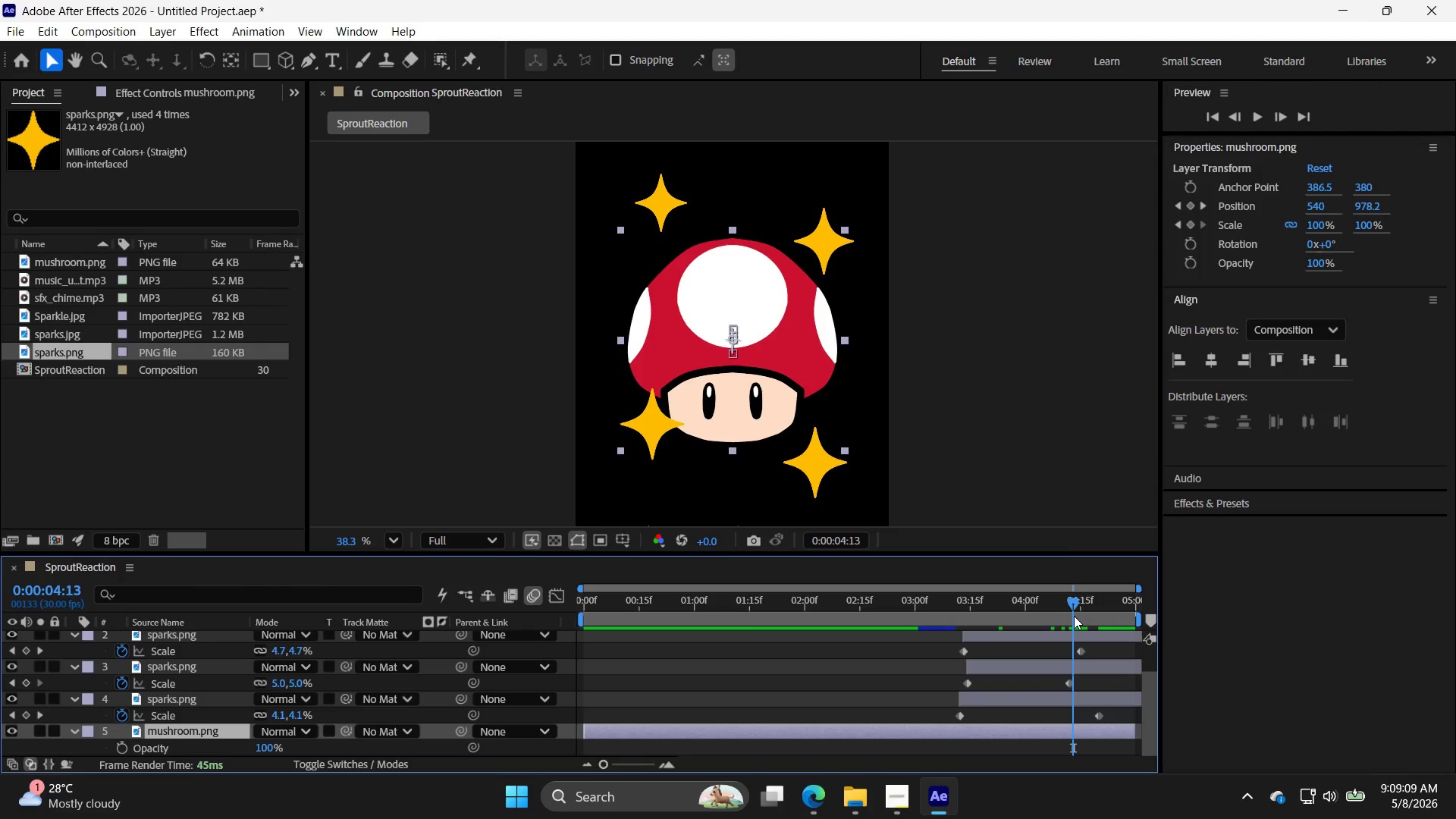 
left_click_drag(start_coordinate=[1075, 609], to_coordinate=[1102, 614])
 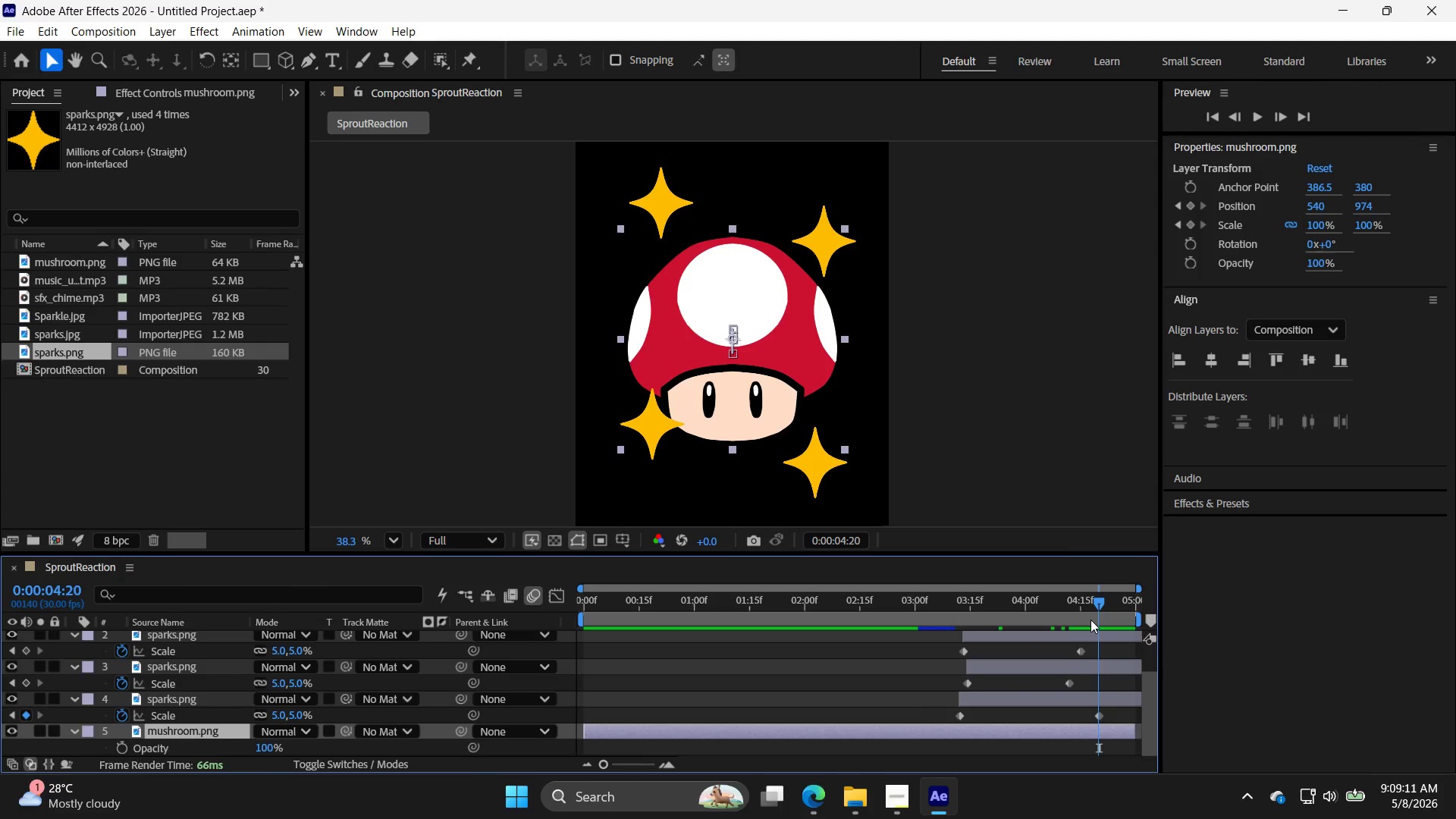 
type(tt)
 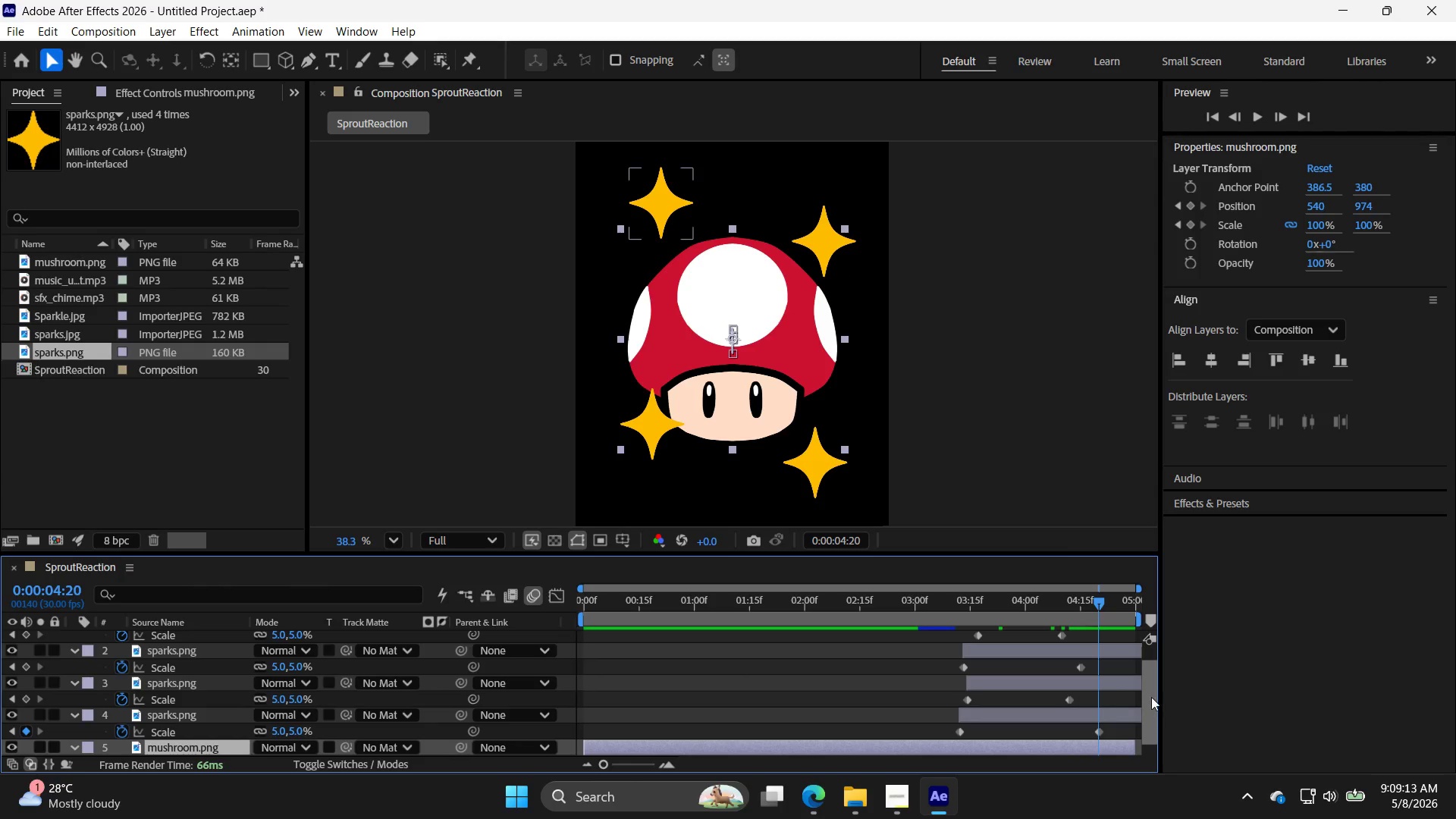 
left_click_drag(start_coordinate=[1152, 689], to_coordinate=[1149, 729])
 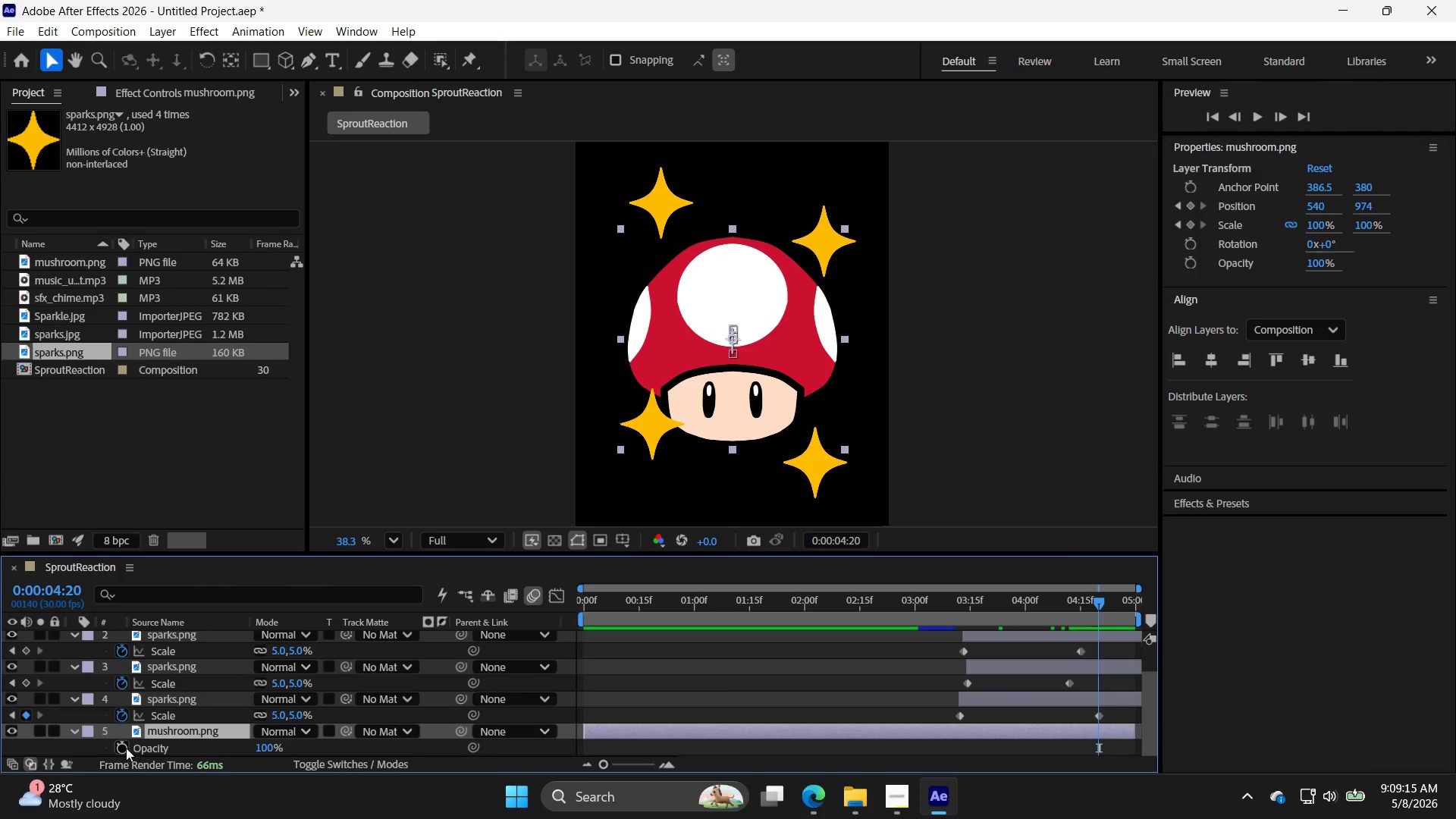 
left_click([124, 745])
 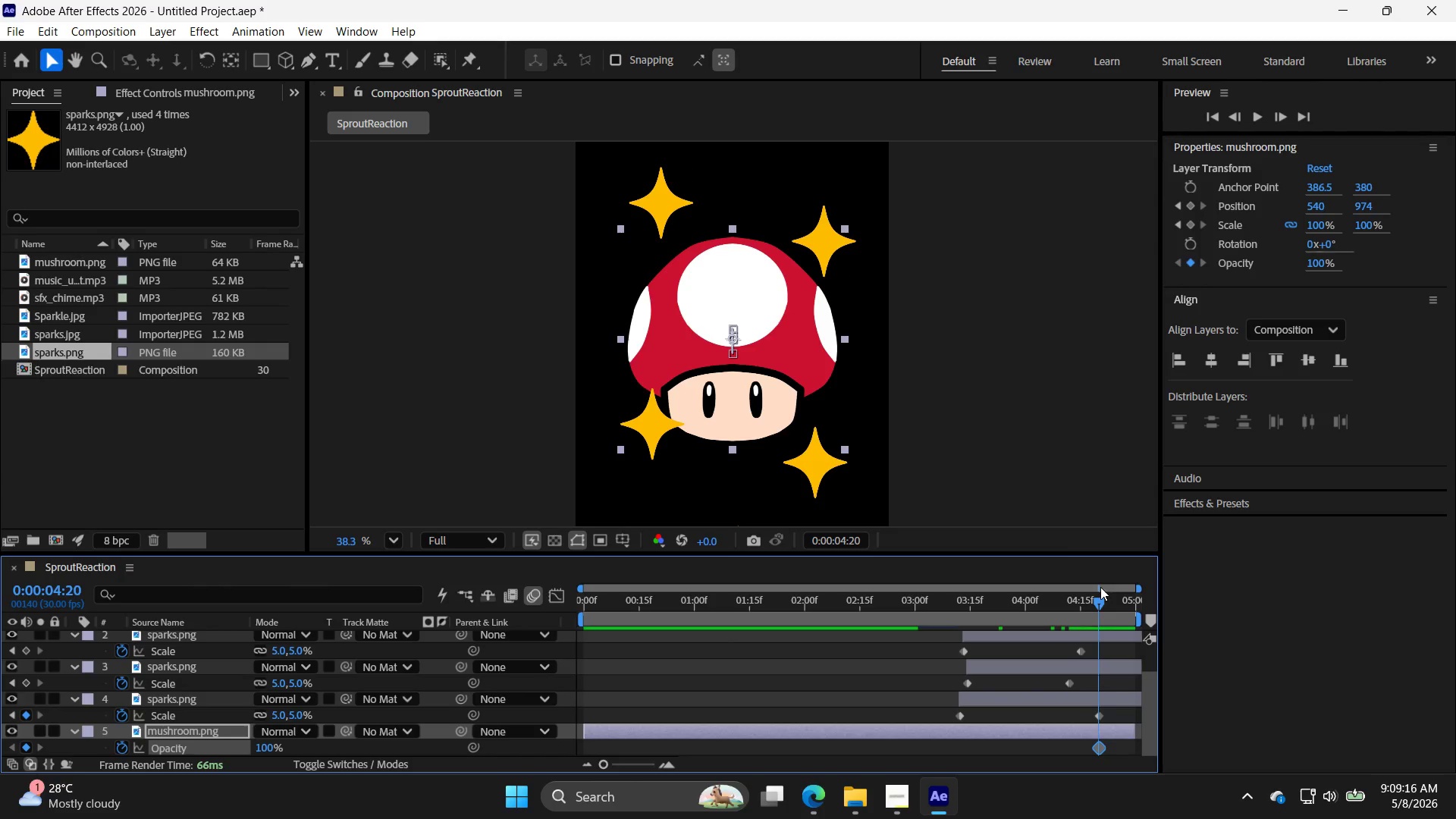 
left_click_drag(start_coordinate=[1099, 597], to_coordinate=[1207, 607])
 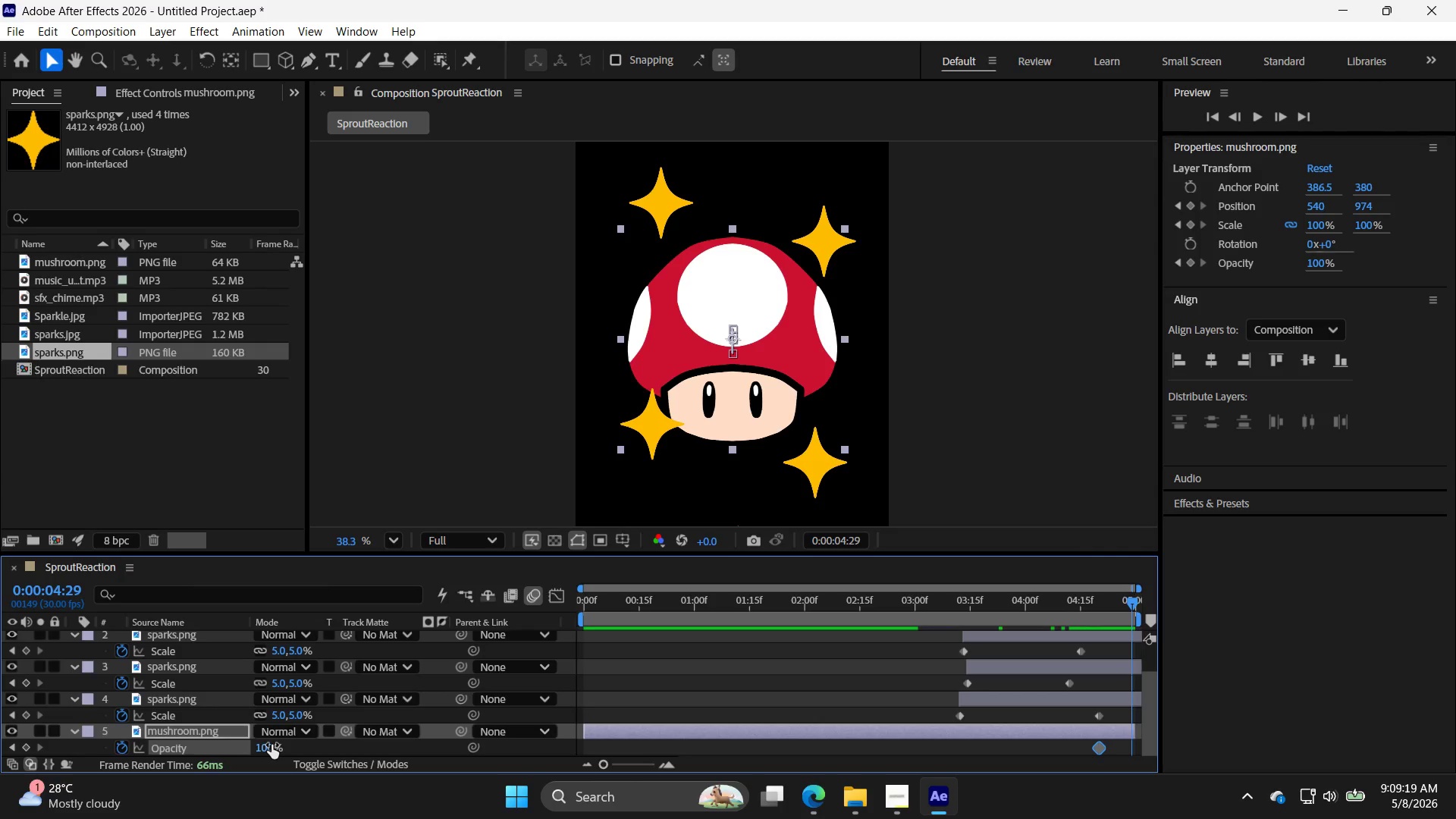 
double_click([271, 745])
 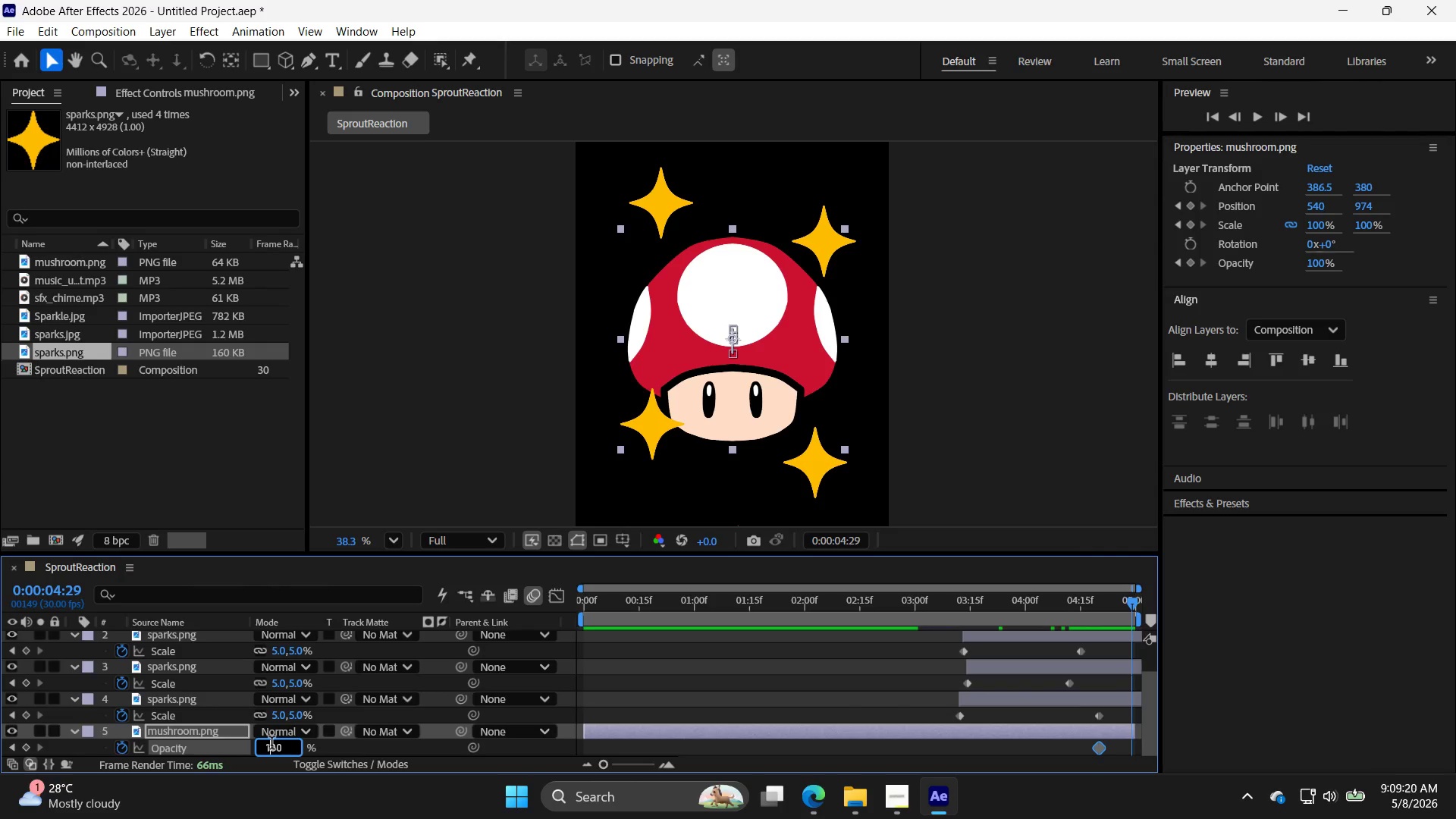 
triple_click([271, 745])
 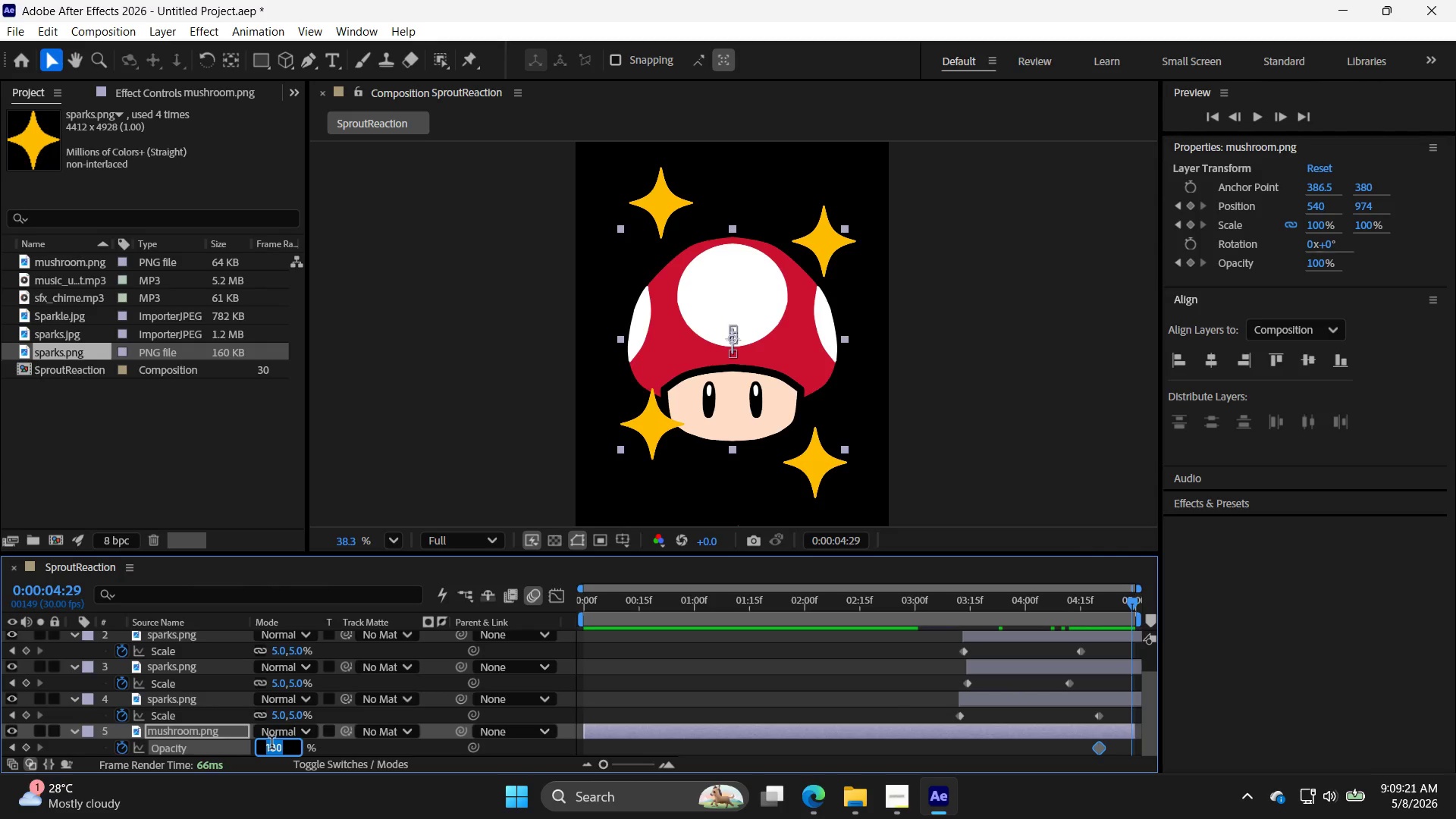 
key(0)
 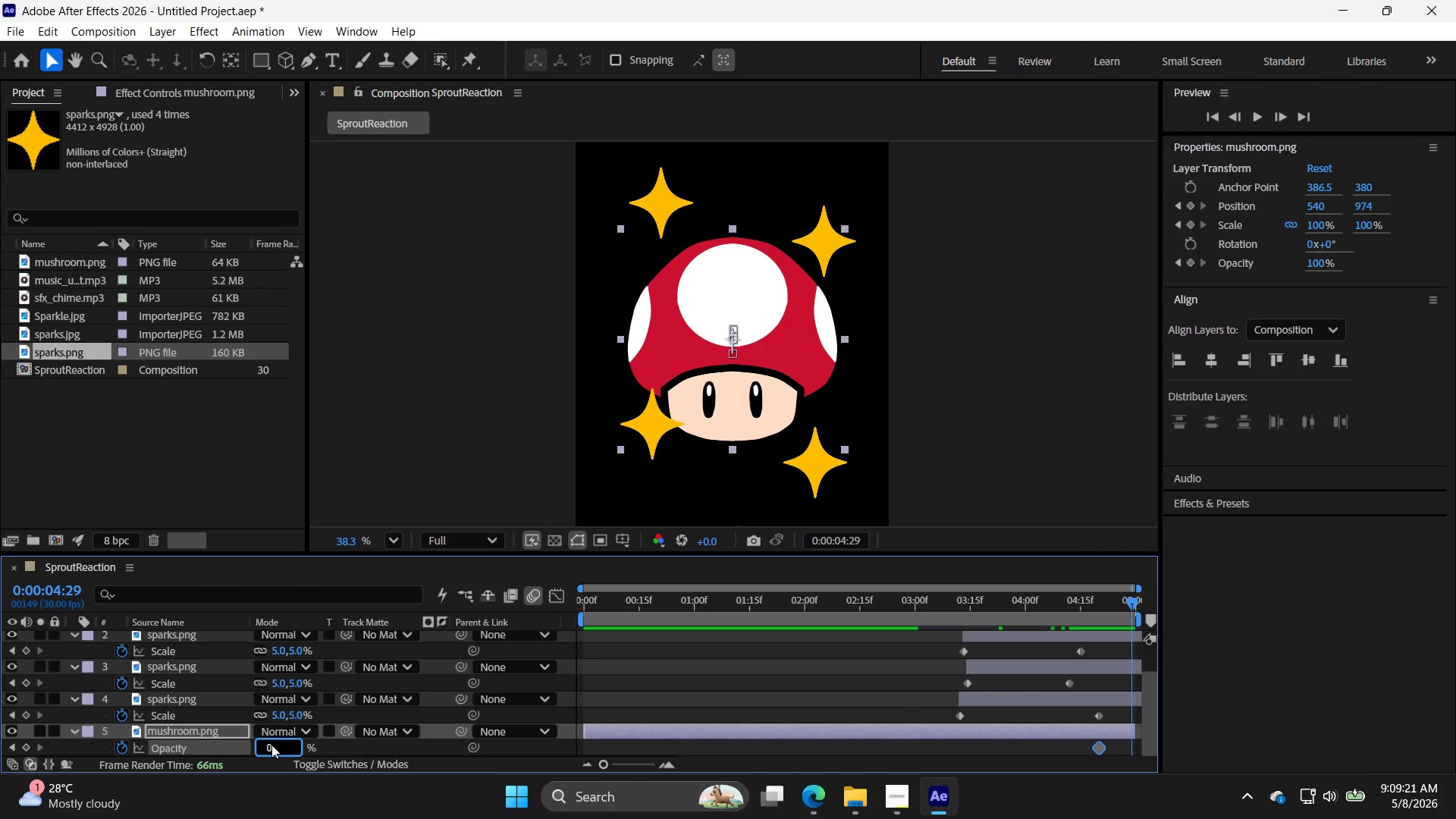 
key(Enter)
 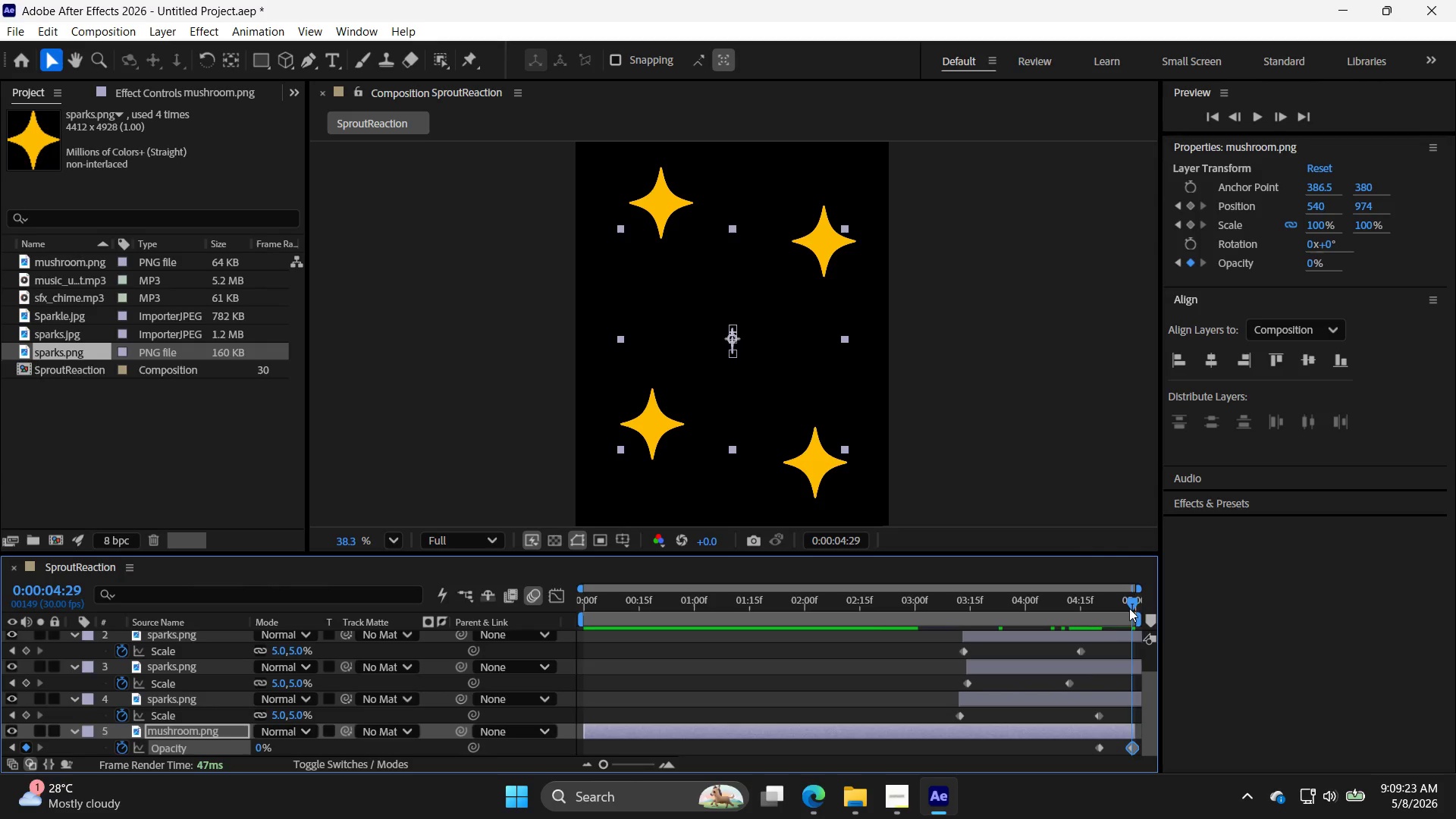 
left_click([1099, 700])
 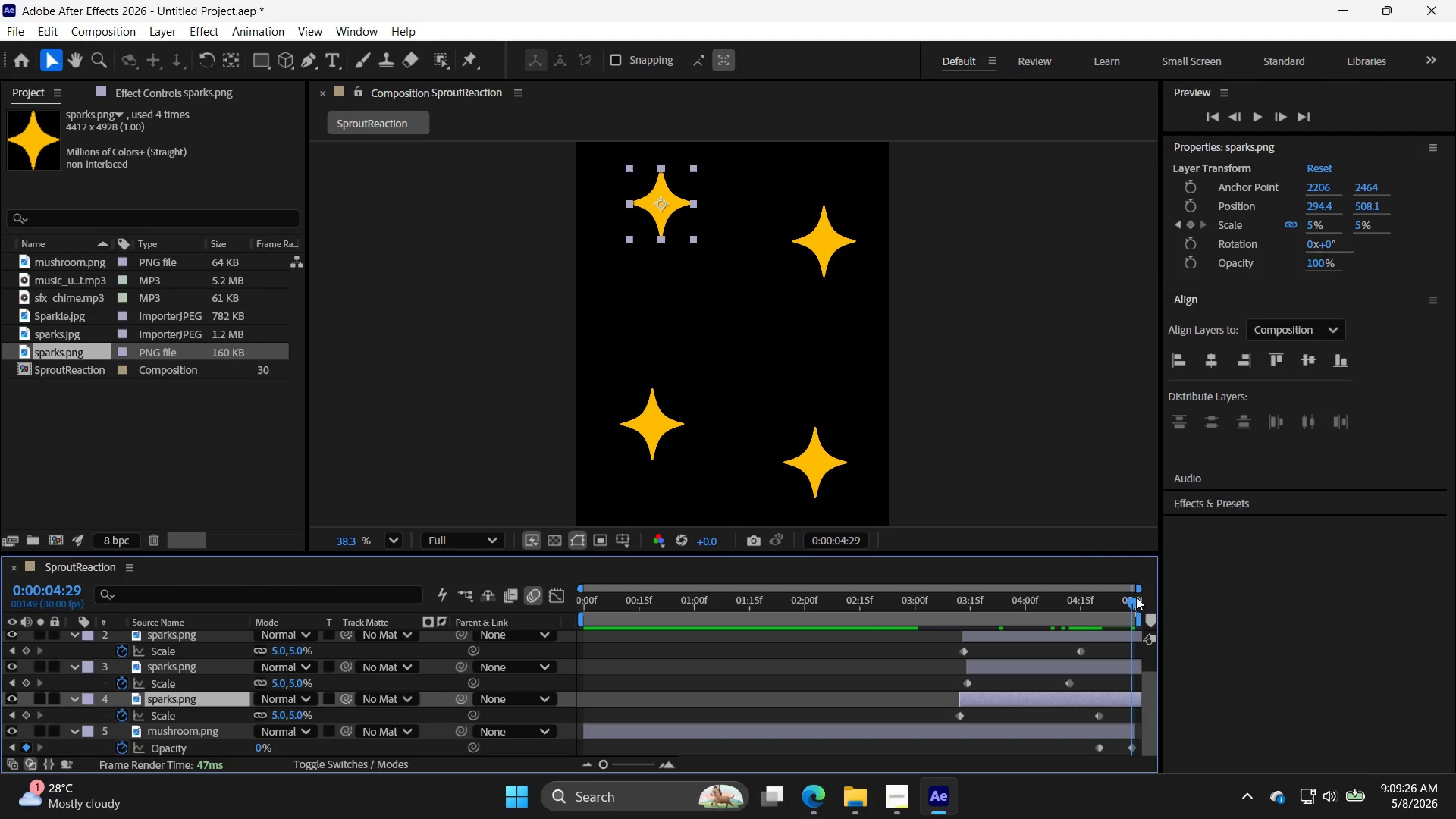 
left_click_drag(start_coordinate=[1131, 598], to_coordinate=[1098, 607])
 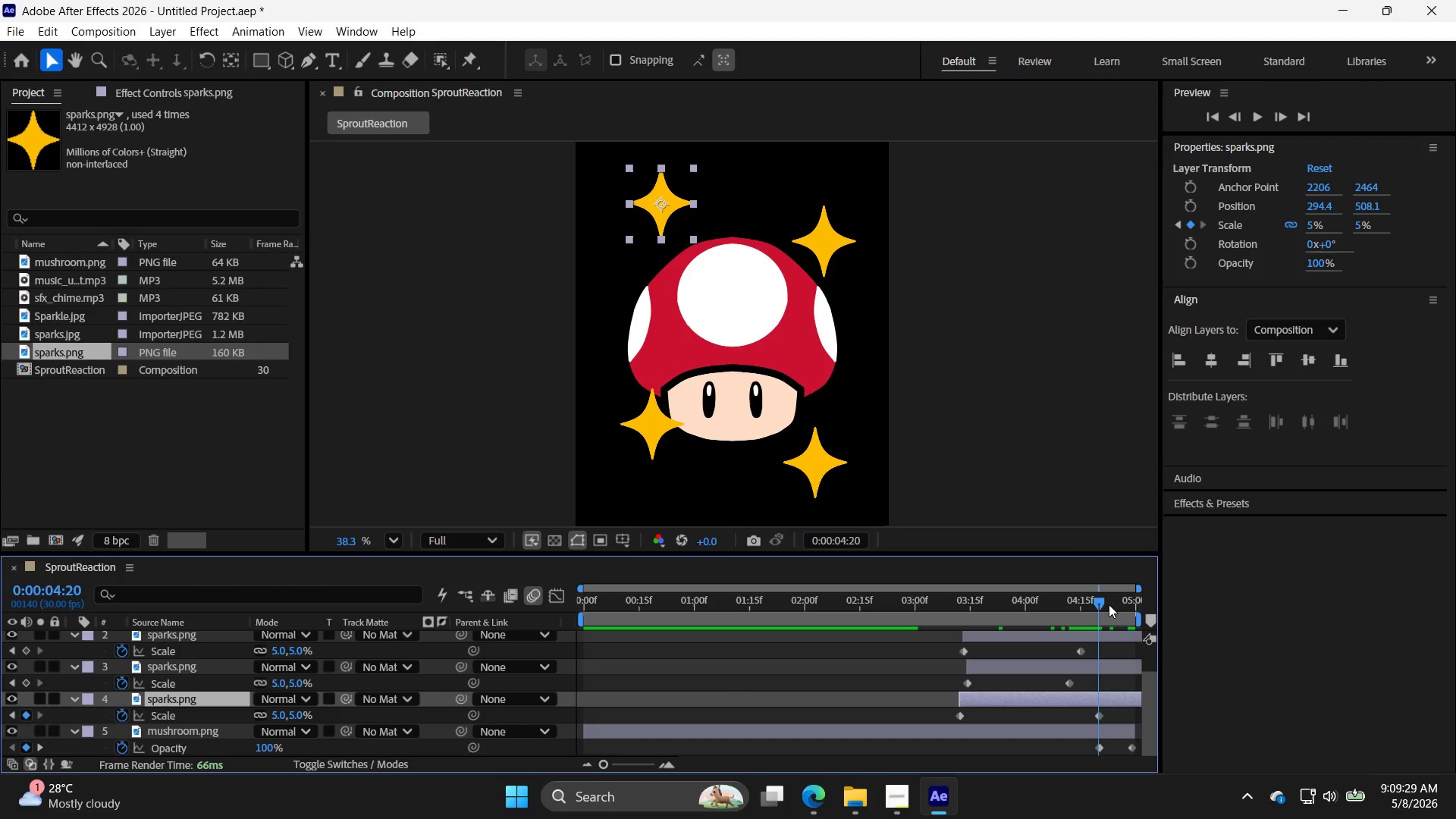 
key(T)
 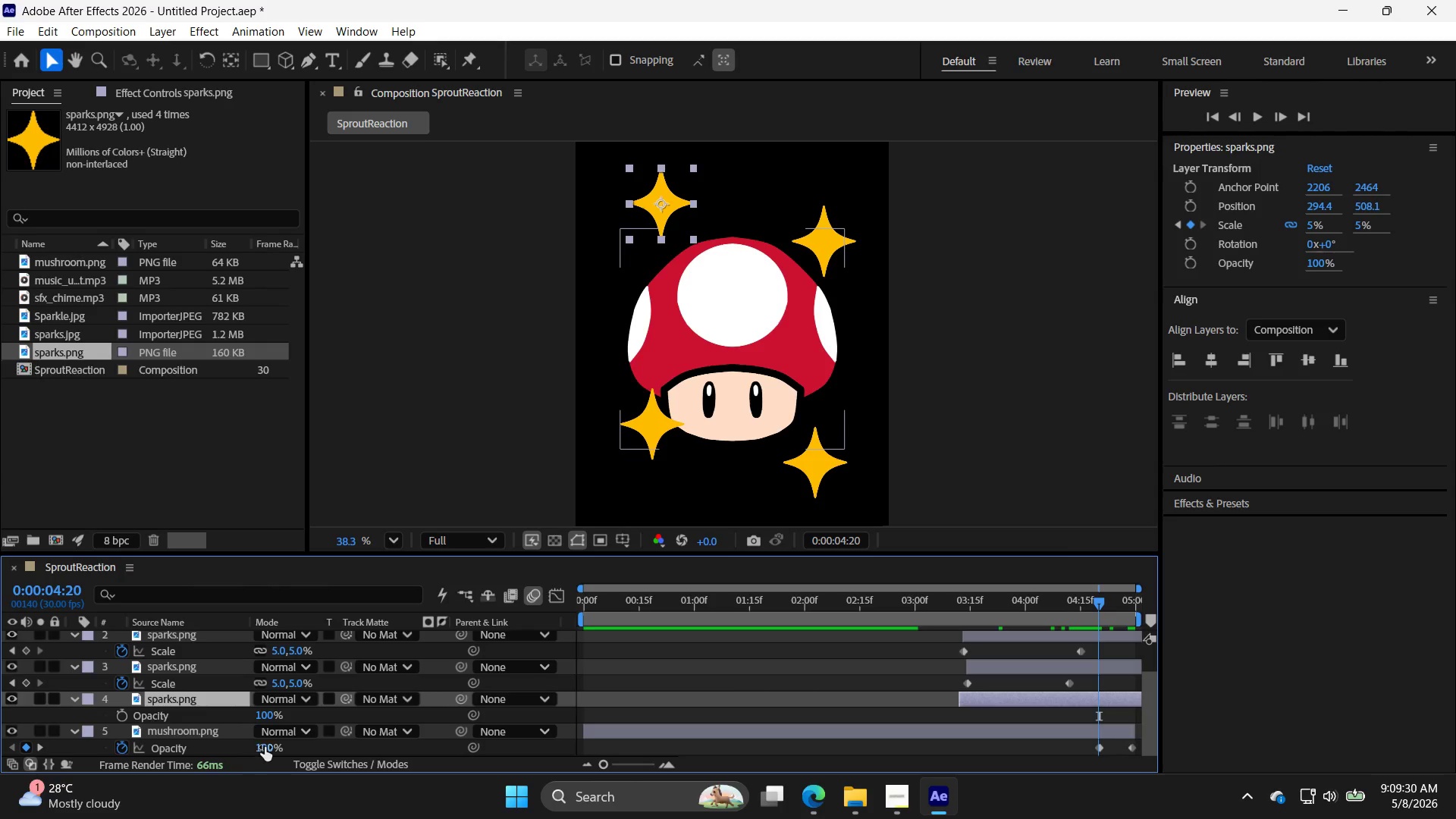 
double_click([266, 746])
 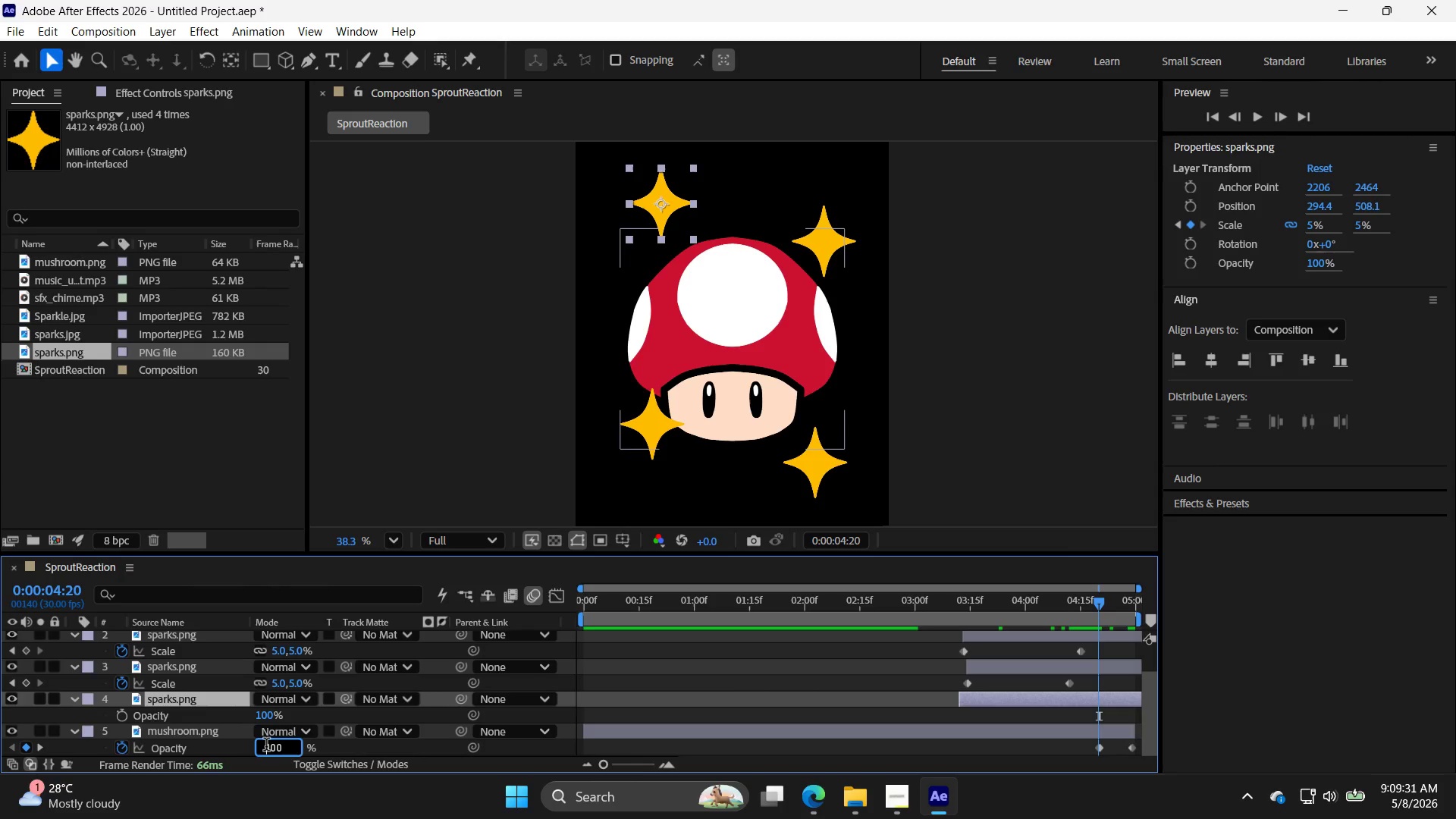 
triple_click([266, 746])
 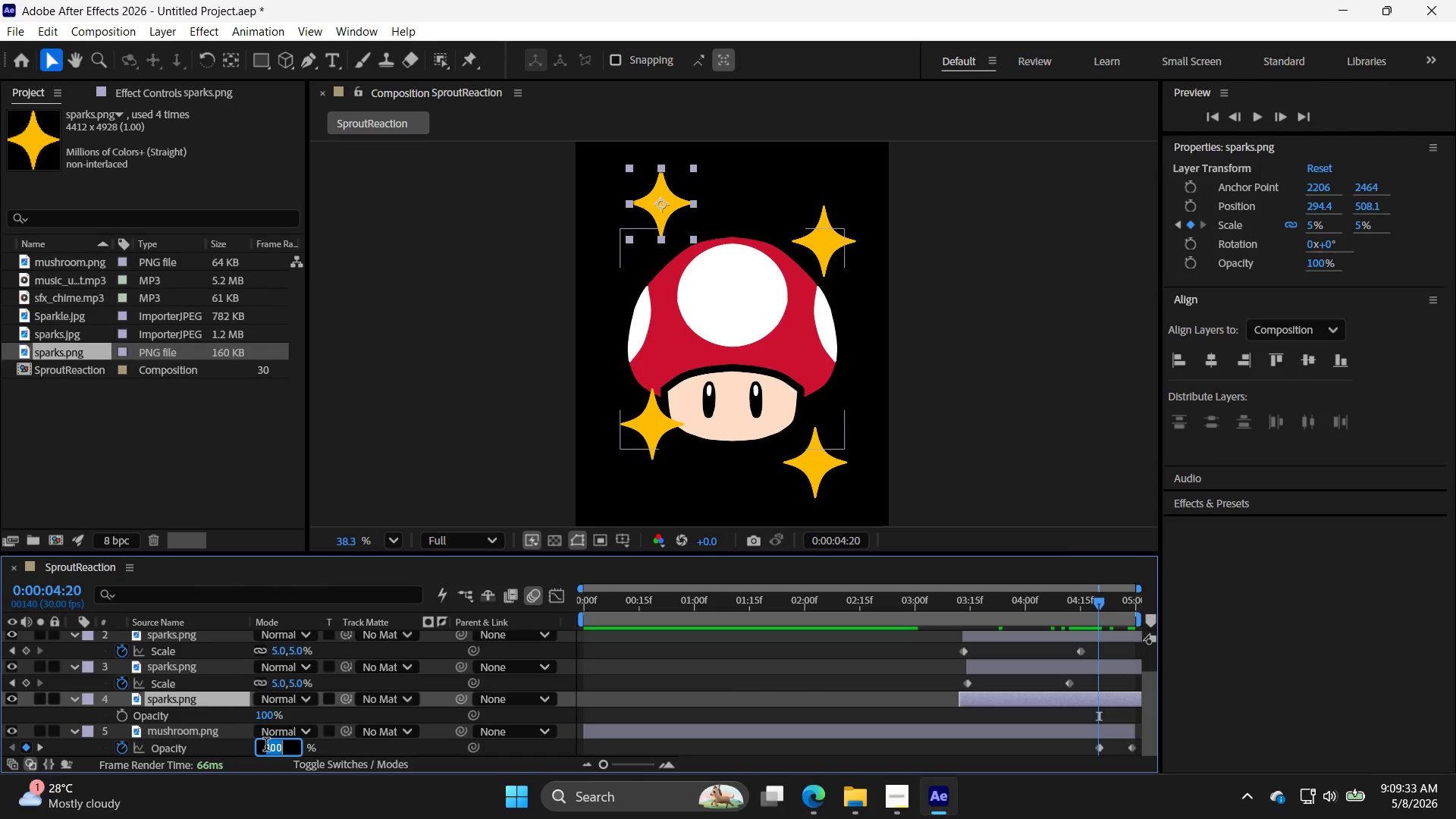 
key(0)
 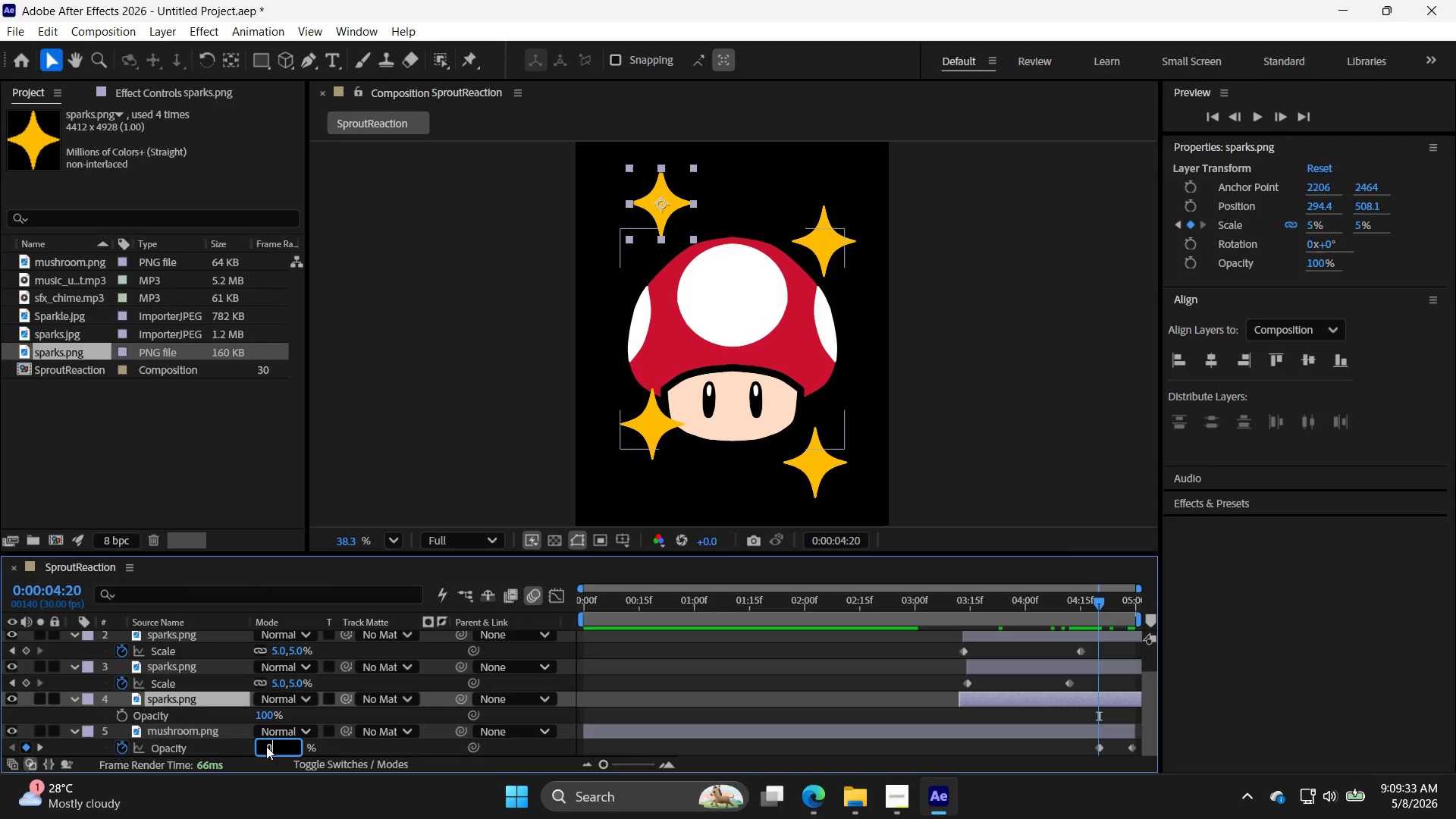 
key(Enter)
 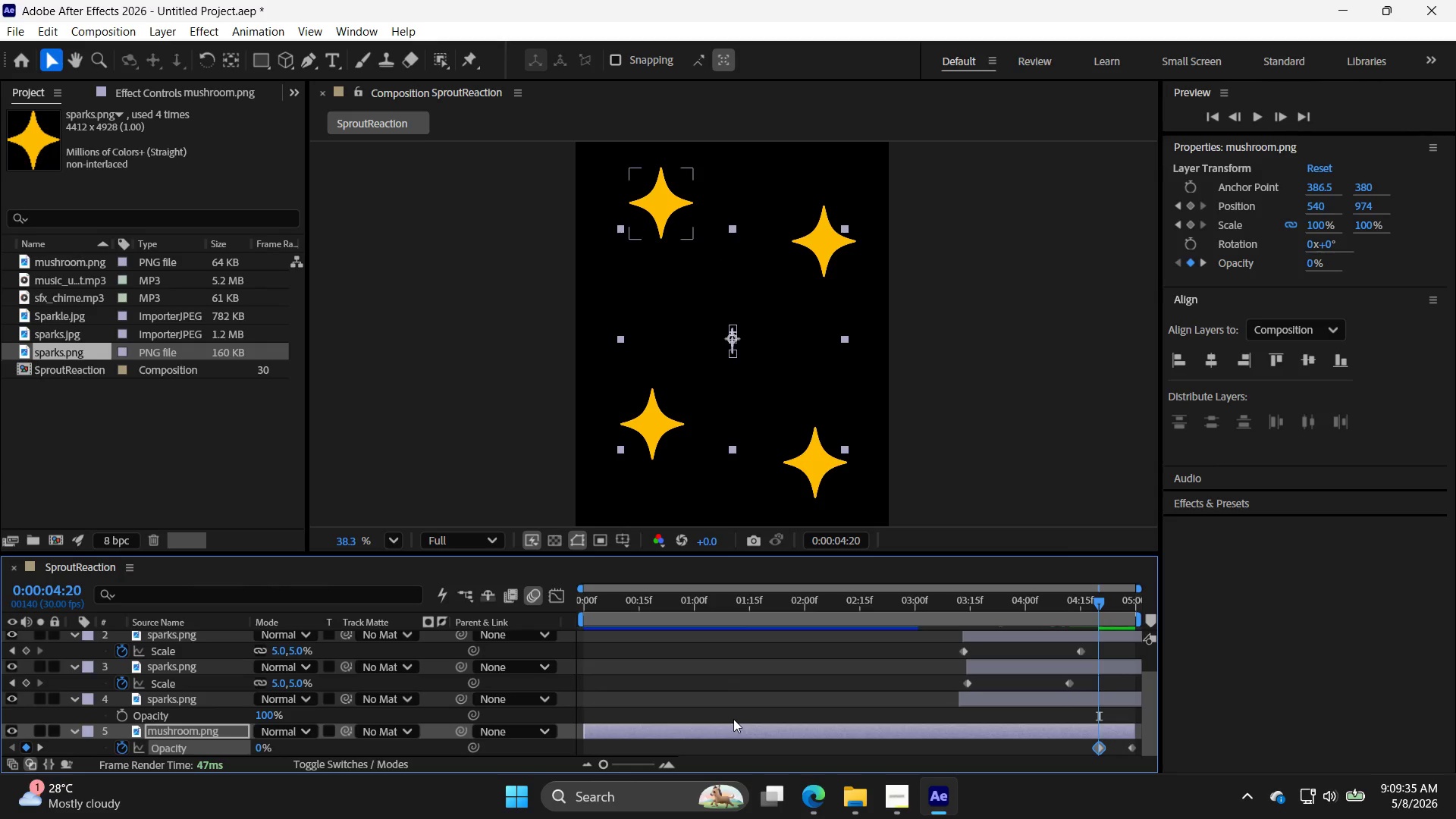 
key(Control+Z)
 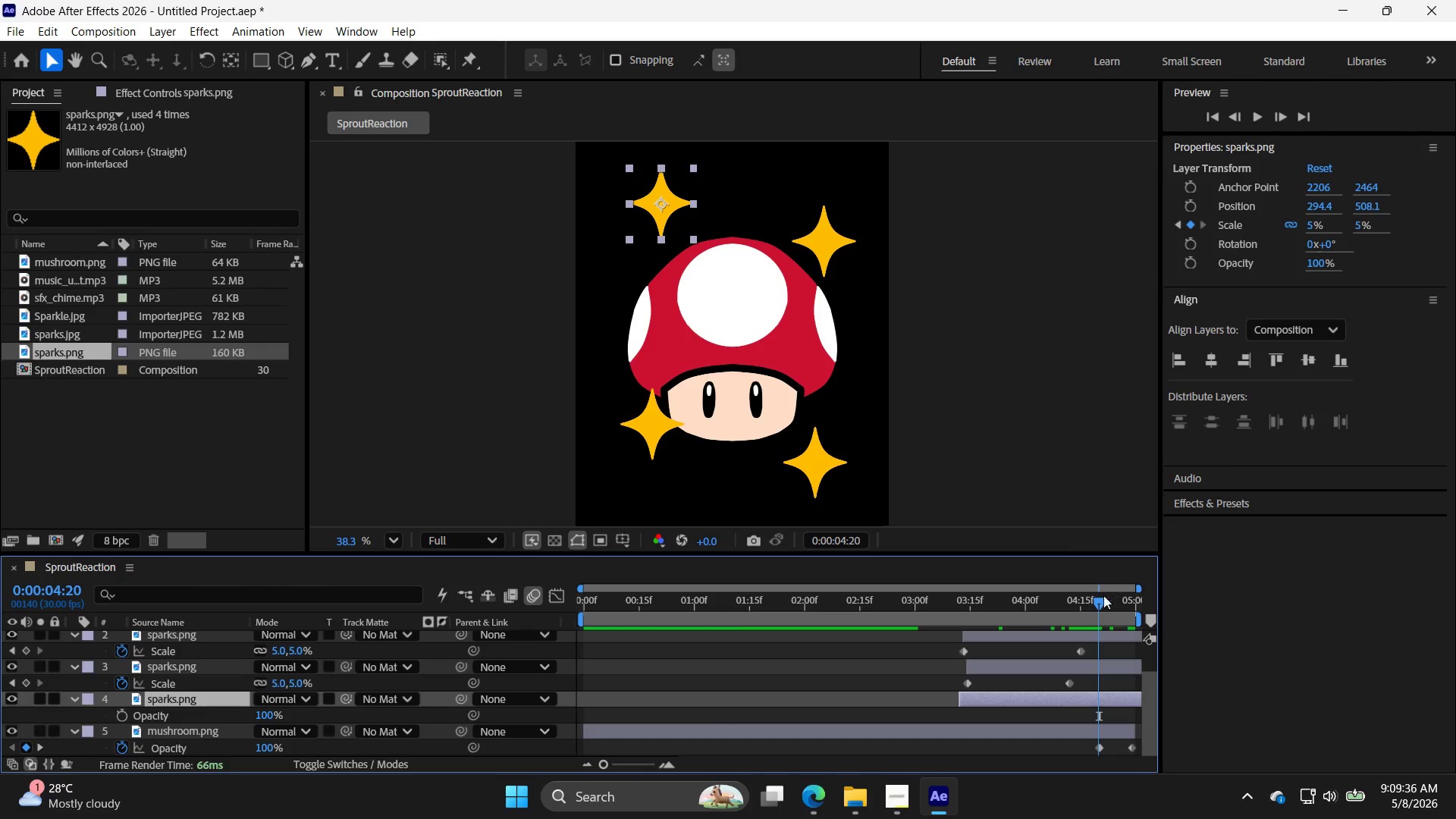 
left_click_drag(start_coordinate=[1102, 601], to_coordinate=[1097, 673])
 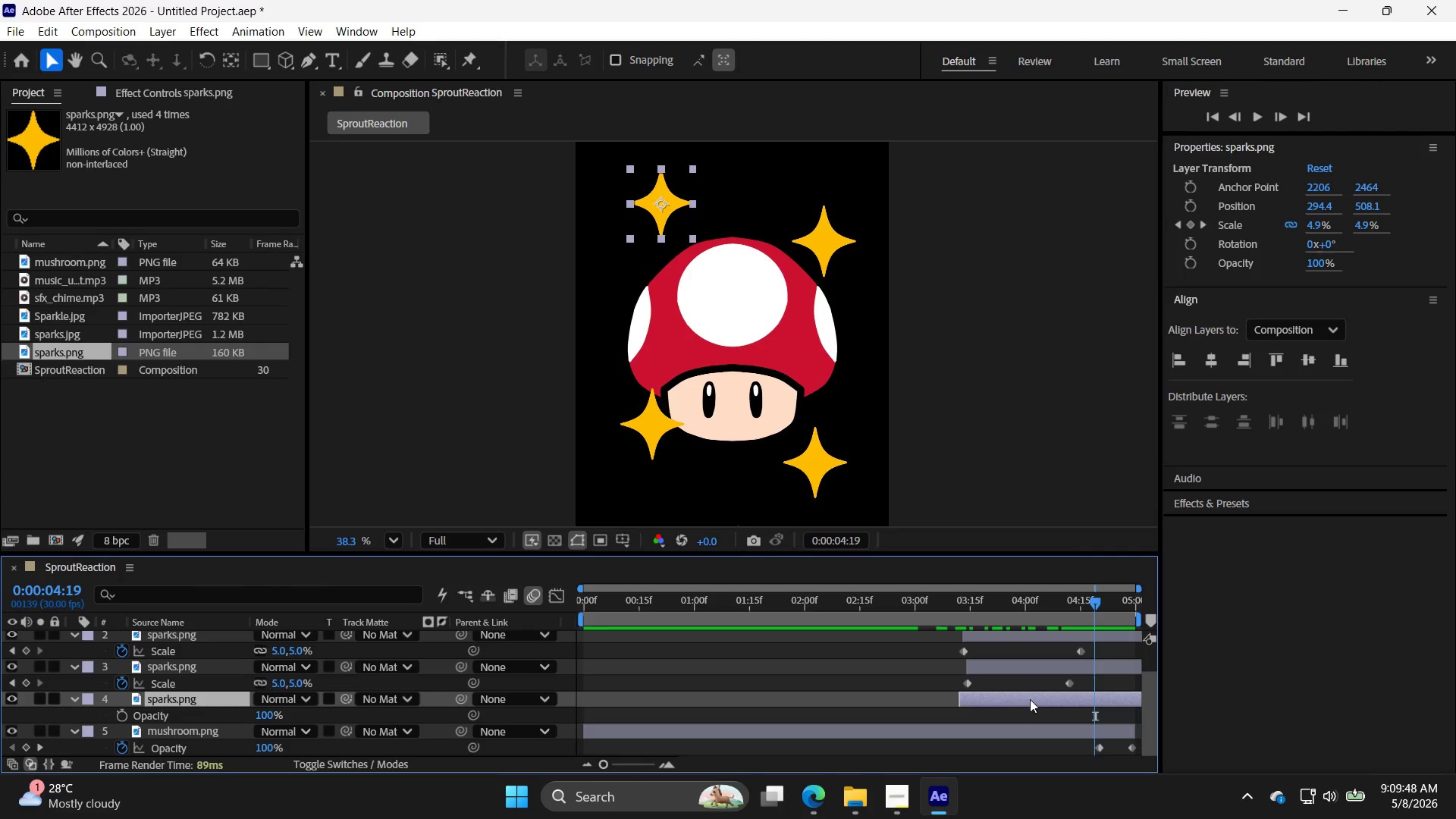 
left_click([1030, 699])
 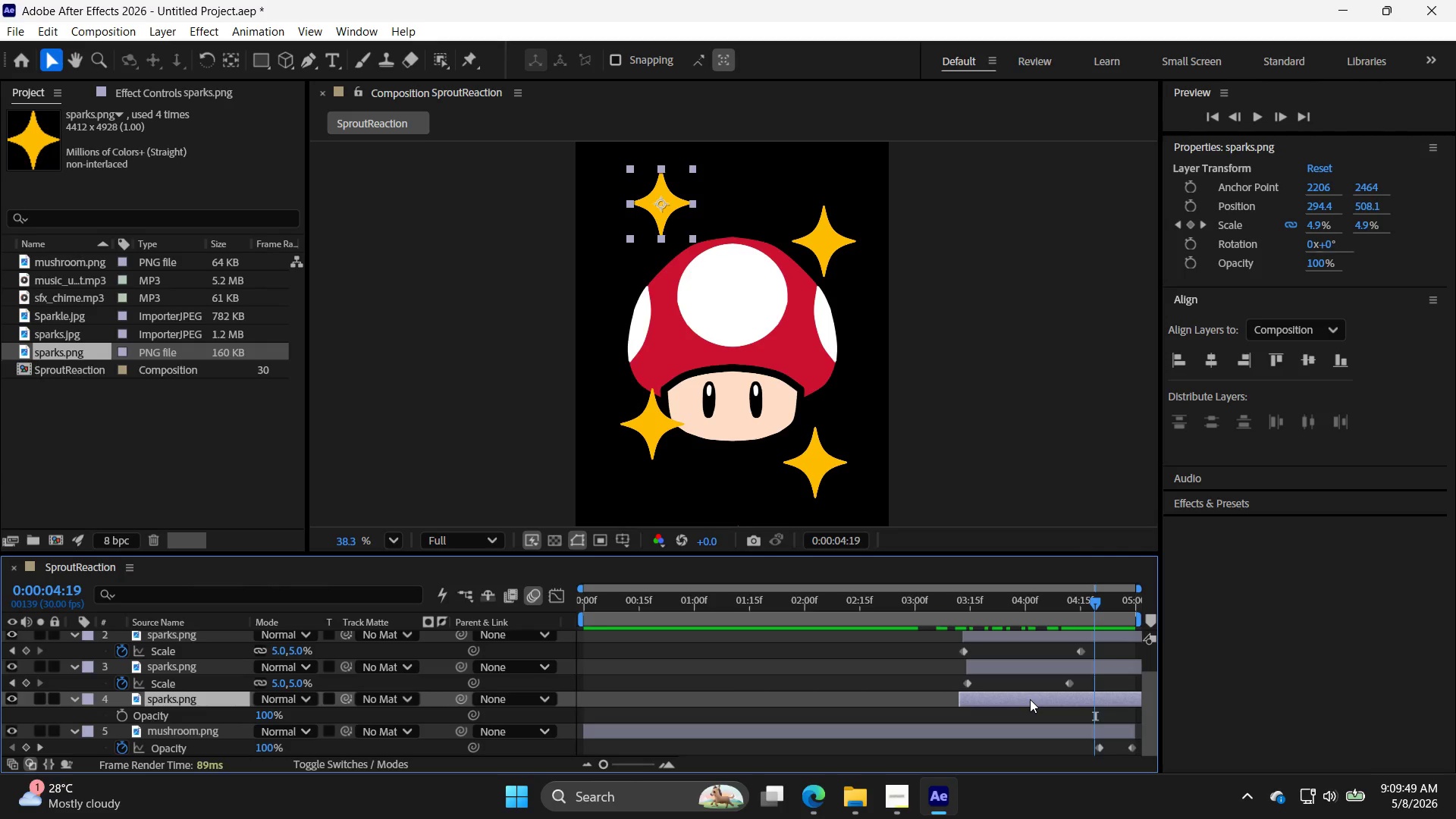 
left_click([1030, 699])
 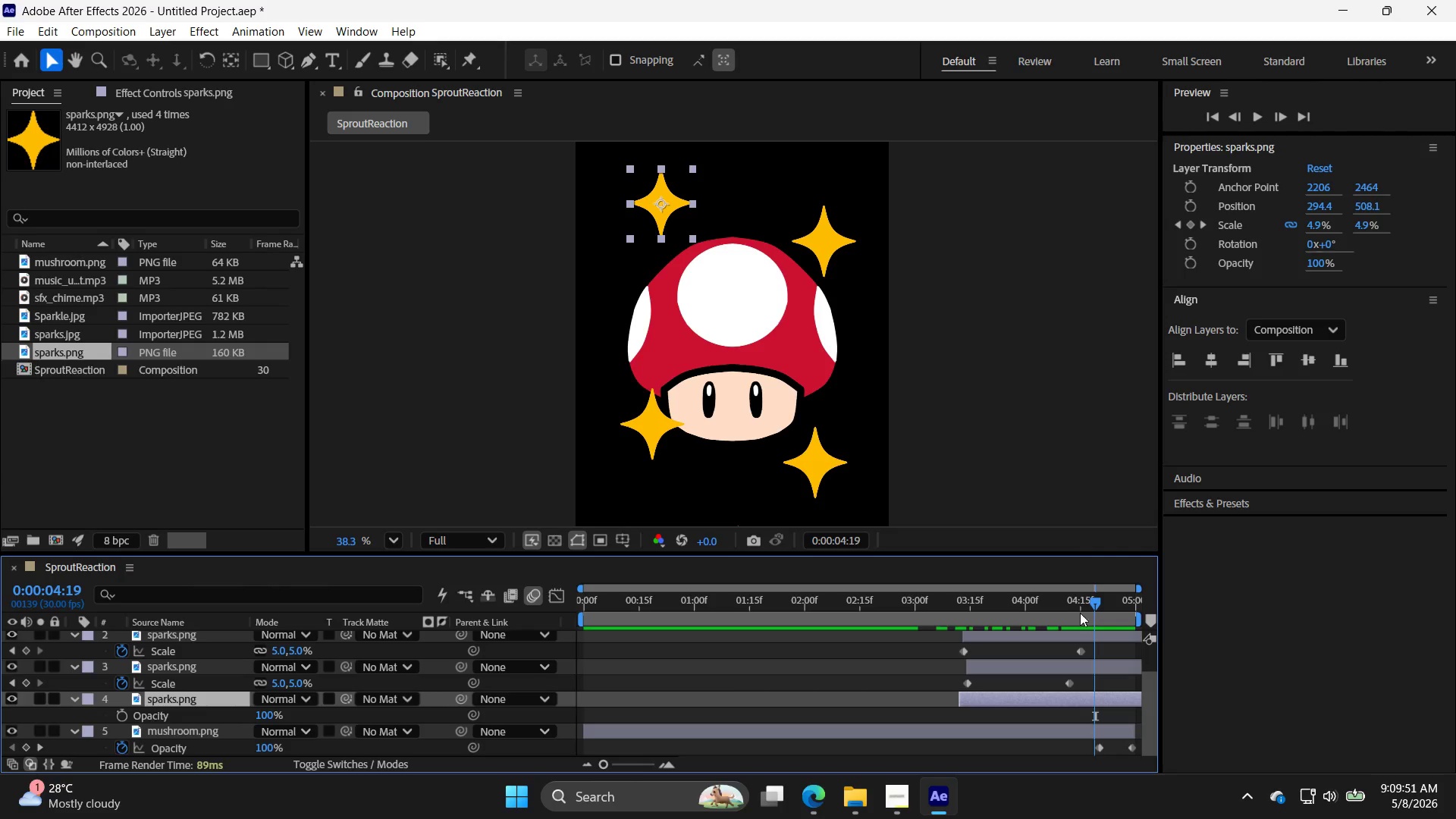 
left_click_drag(start_coordinate=[1087, 605], to_coordinate=[837, 654])
 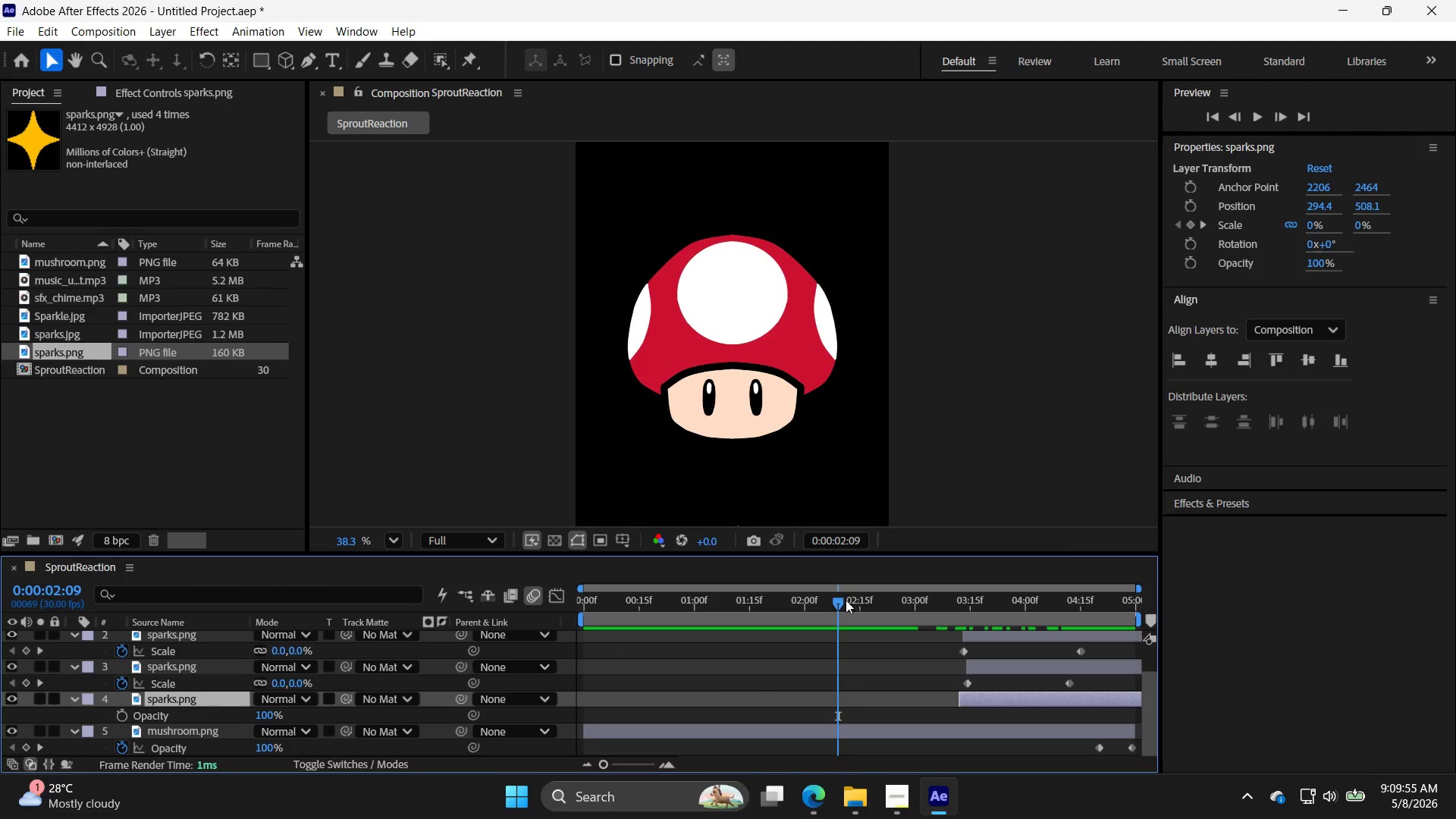 
left_click_drag(start_coordinate=[840, 601], to_coordinate=[1070, 622])
 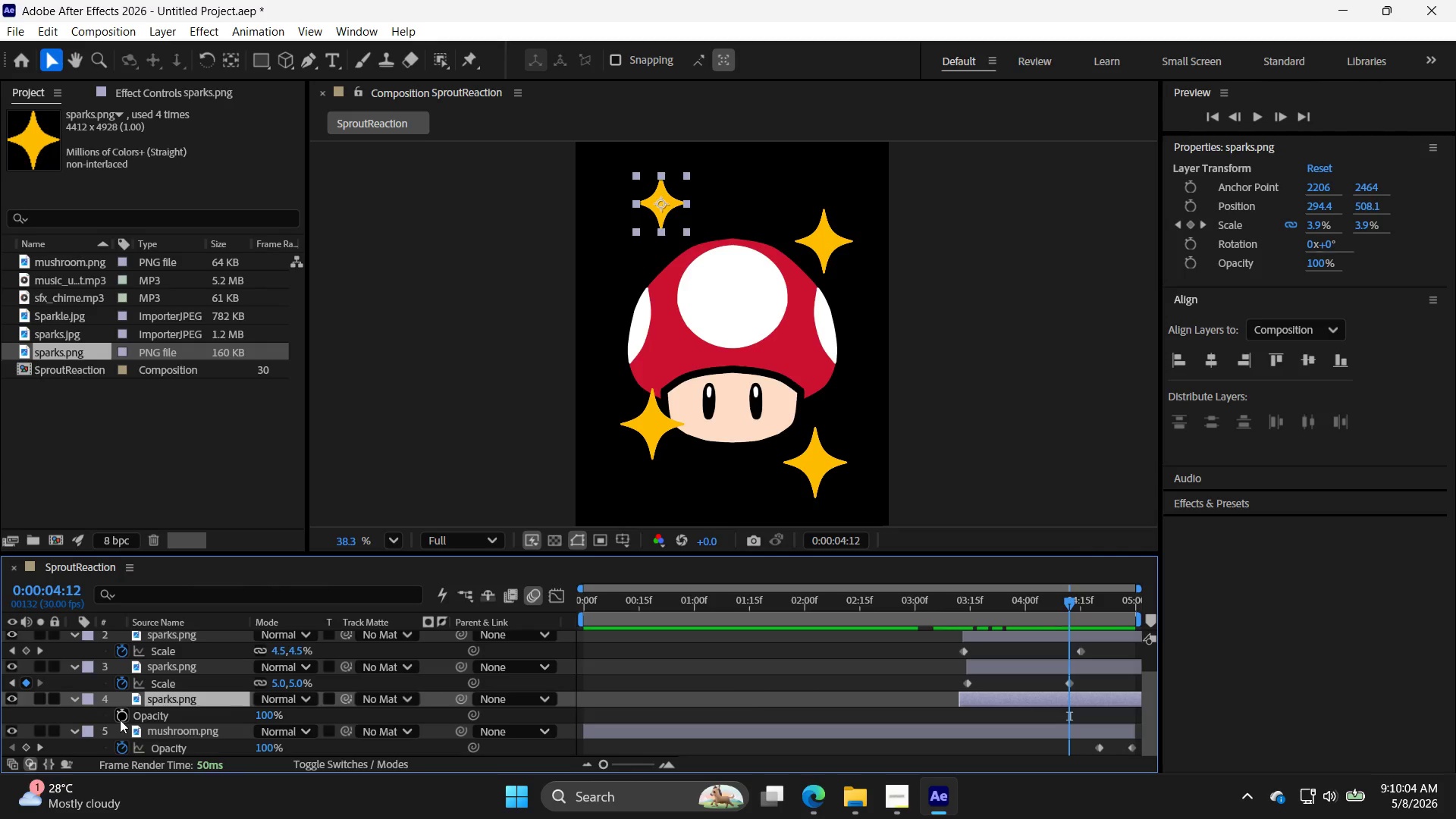 
left_click([120, 720])
 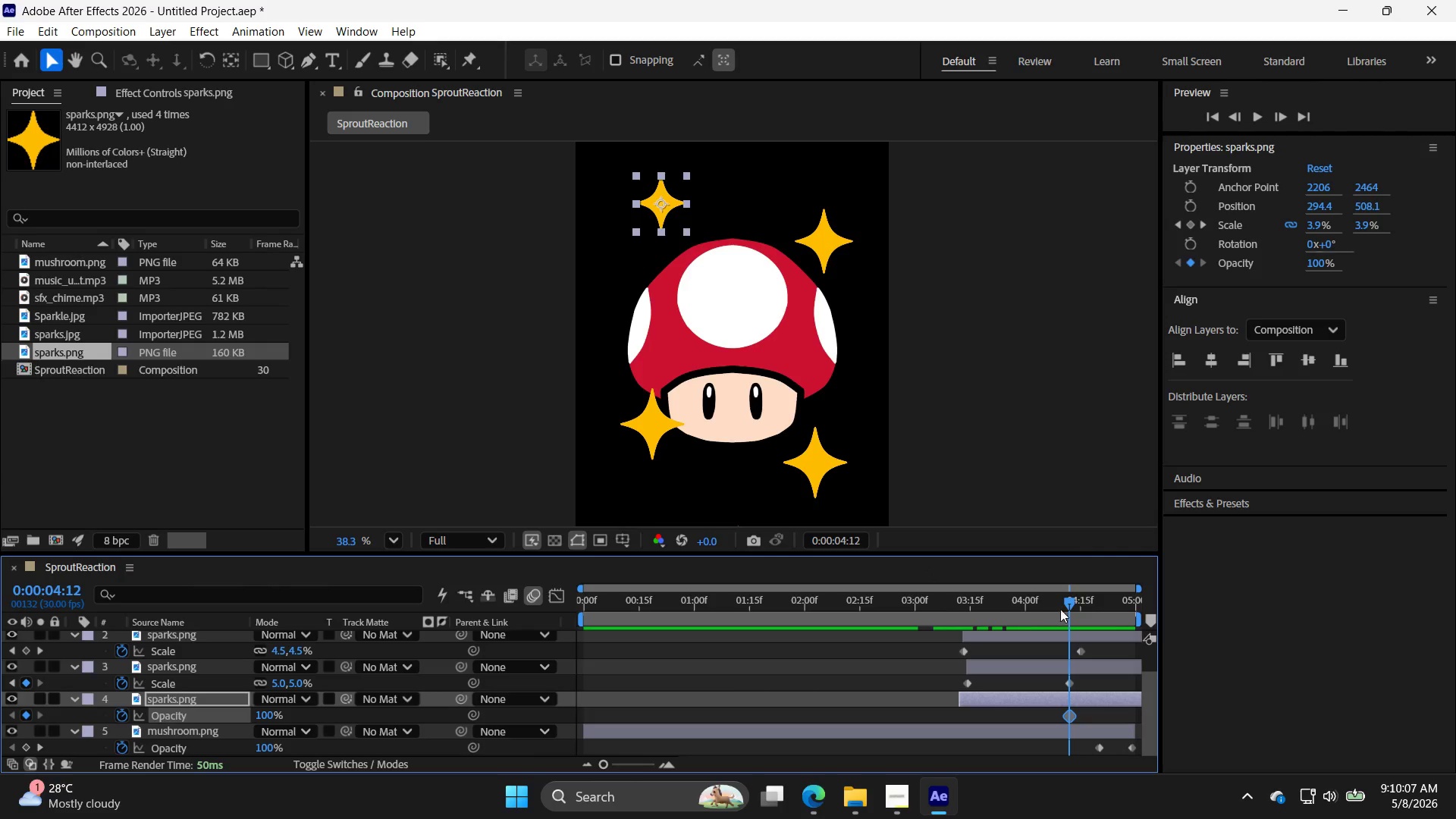 
key(Control+Z)
 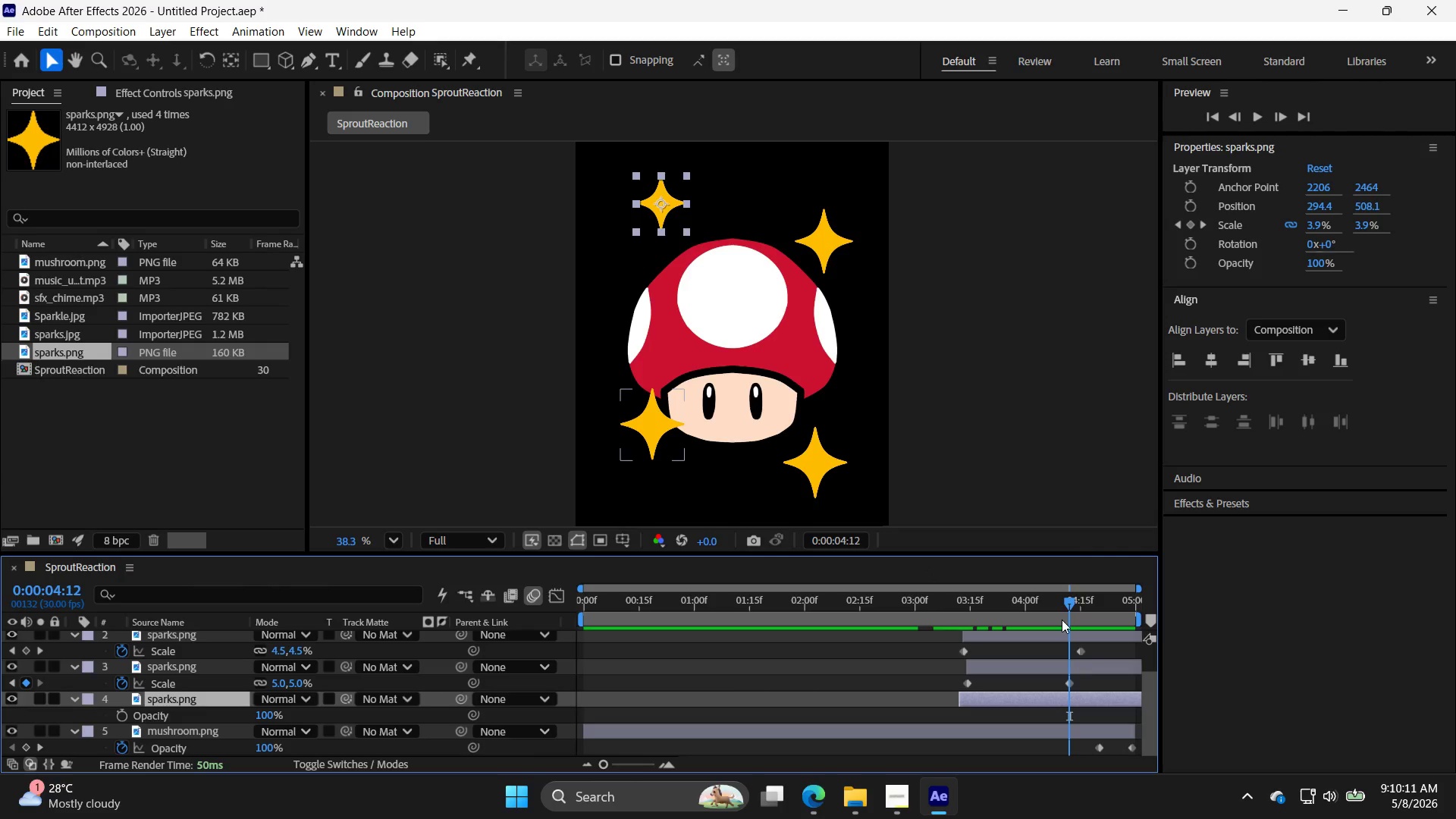 
left_click_drag(start_coordinate=[1064, 603], to_coordinate=[1095, 613])
 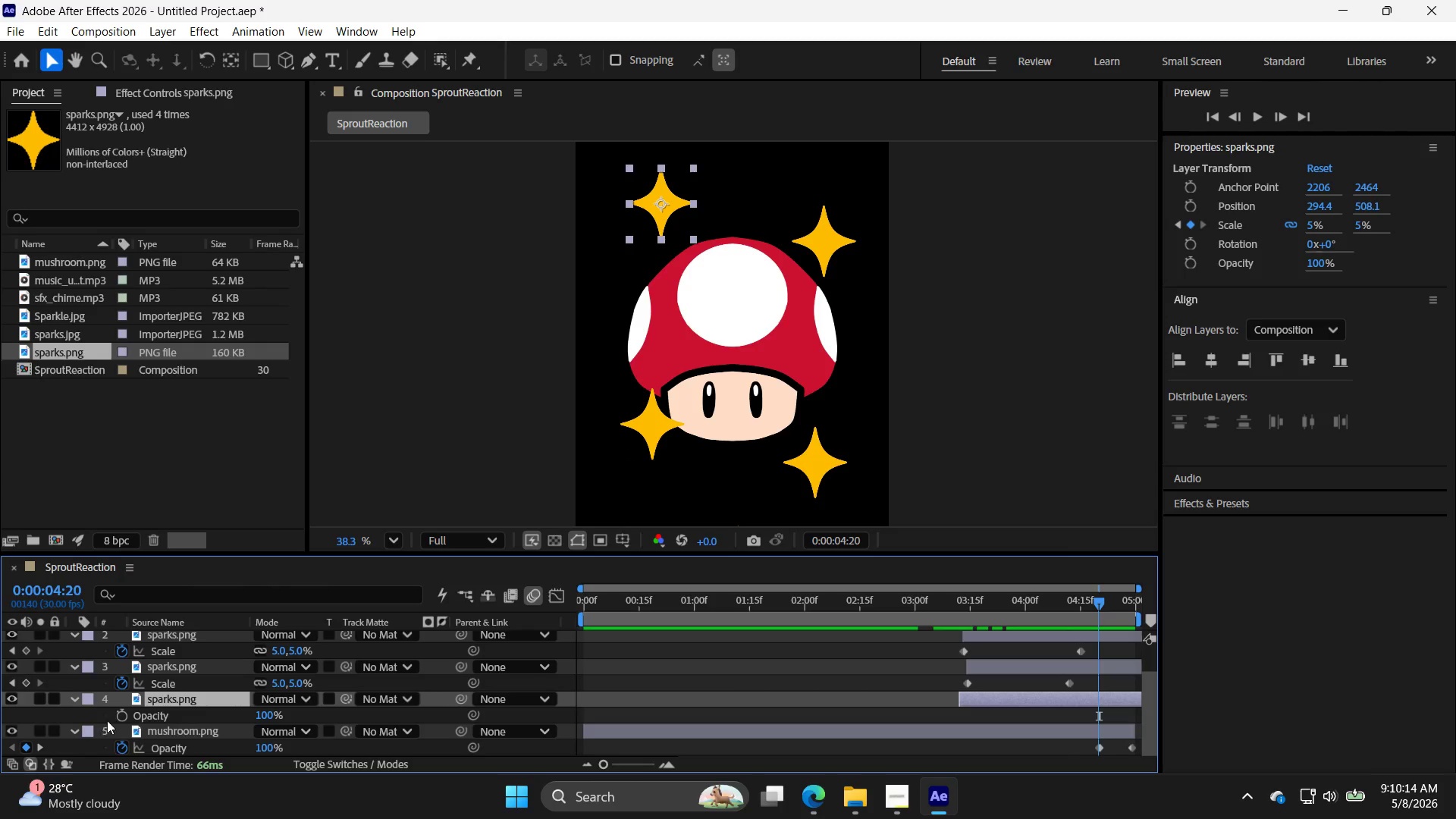 
left_click([119, 720])
 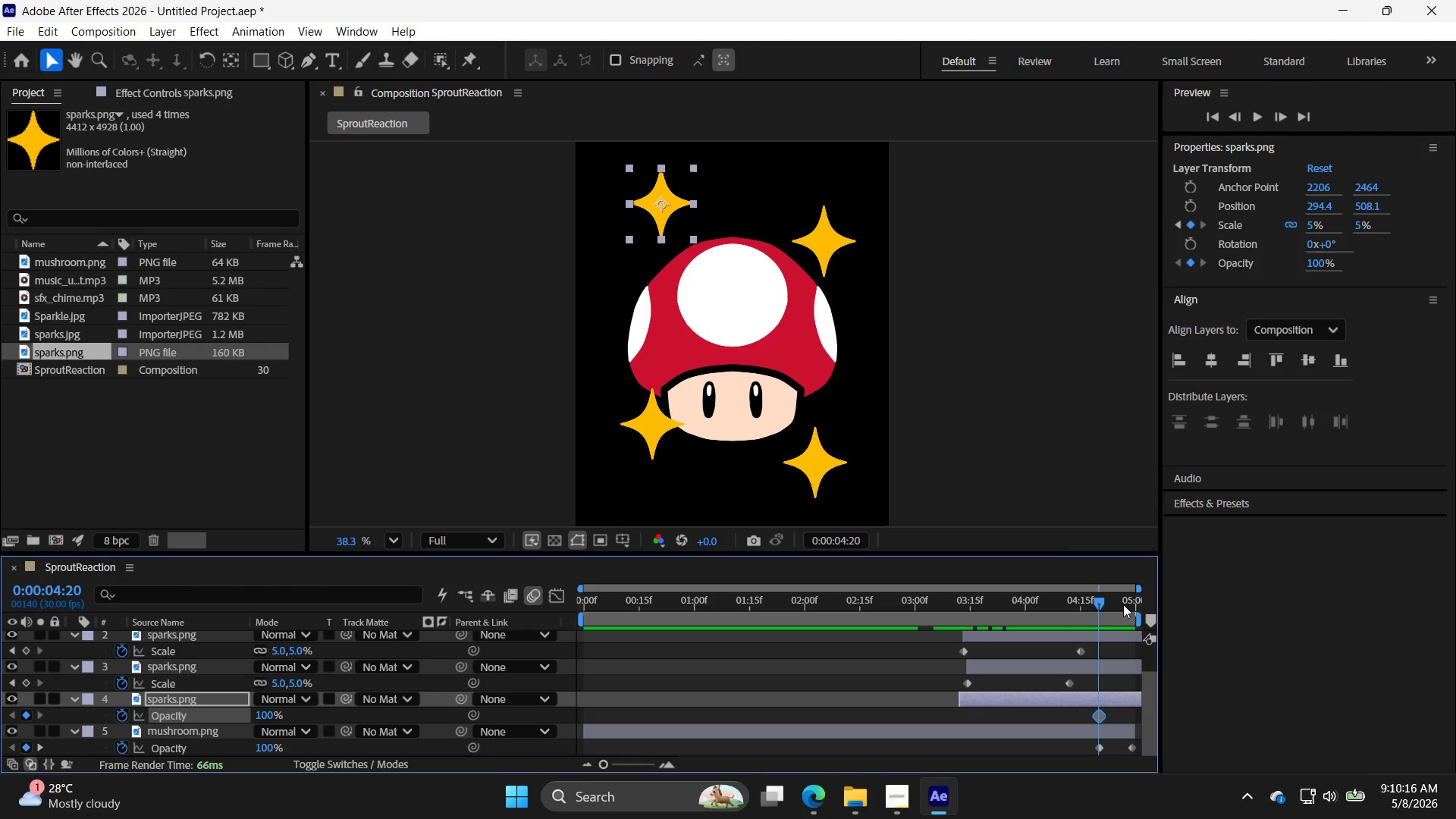 
left_click_drag(start_coordinate=[1103, 604], to_coordinate=[1166, 607])
 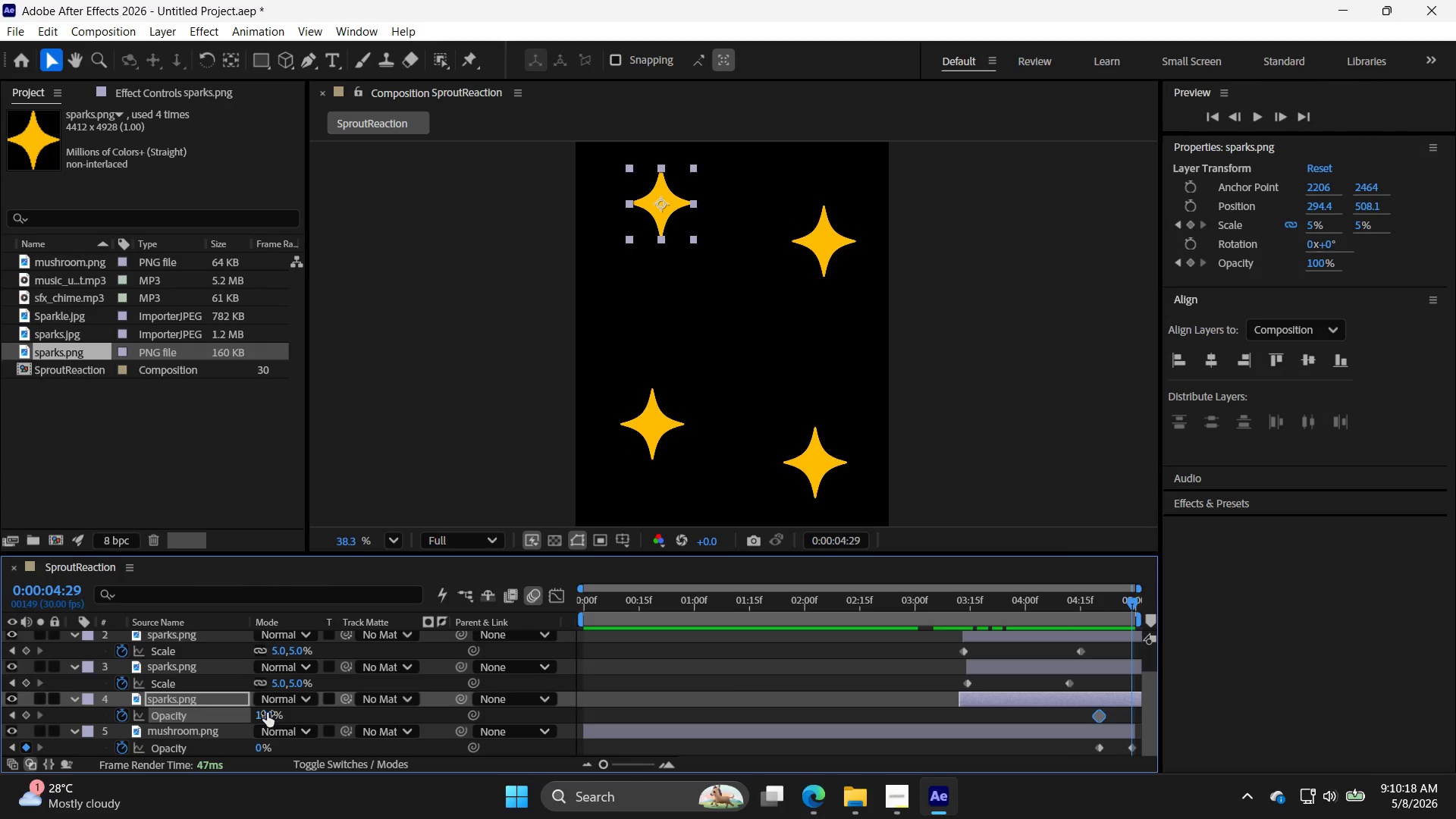 
double_click([267, 713])
 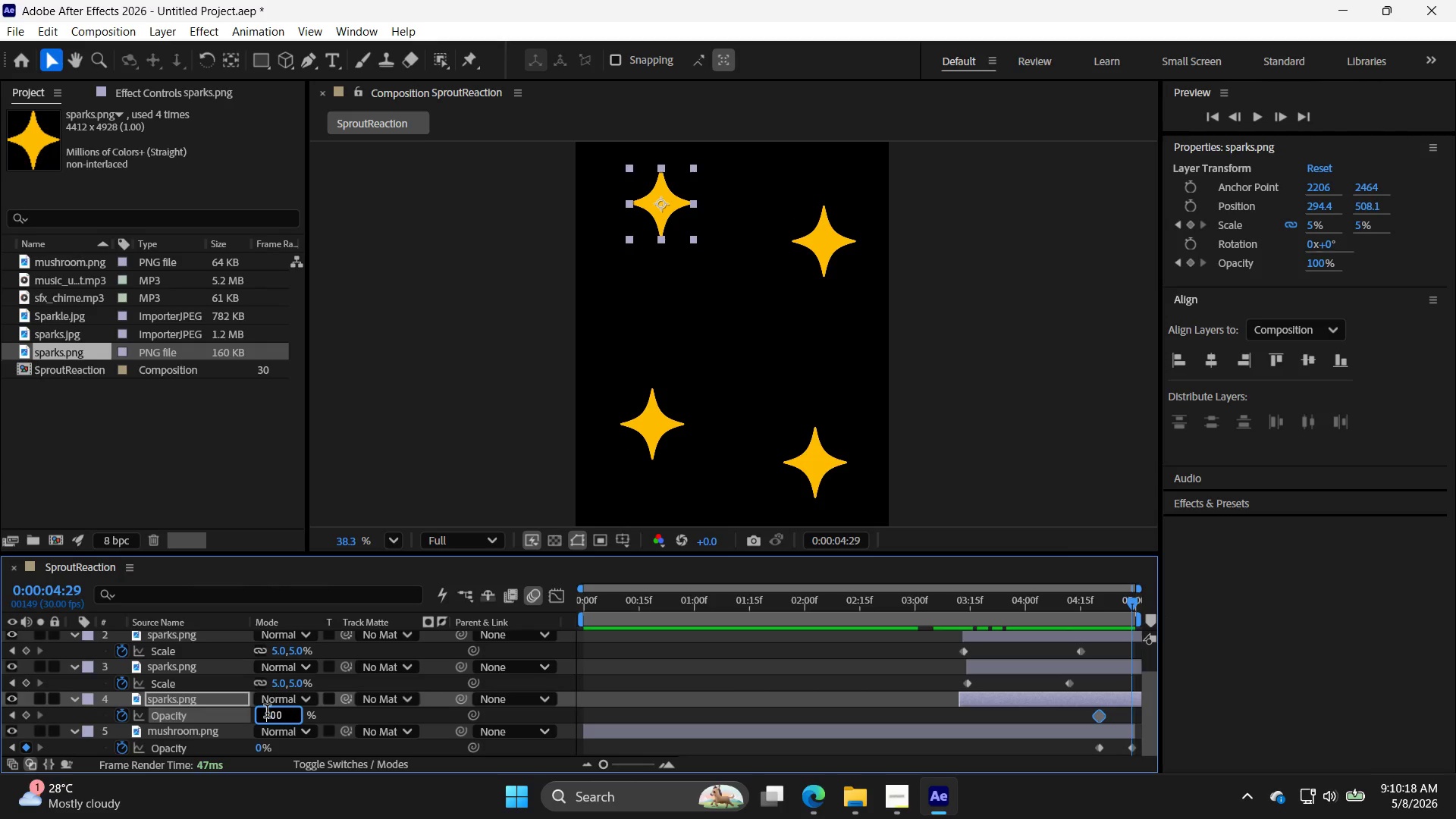 
triple_click([267, 713])
 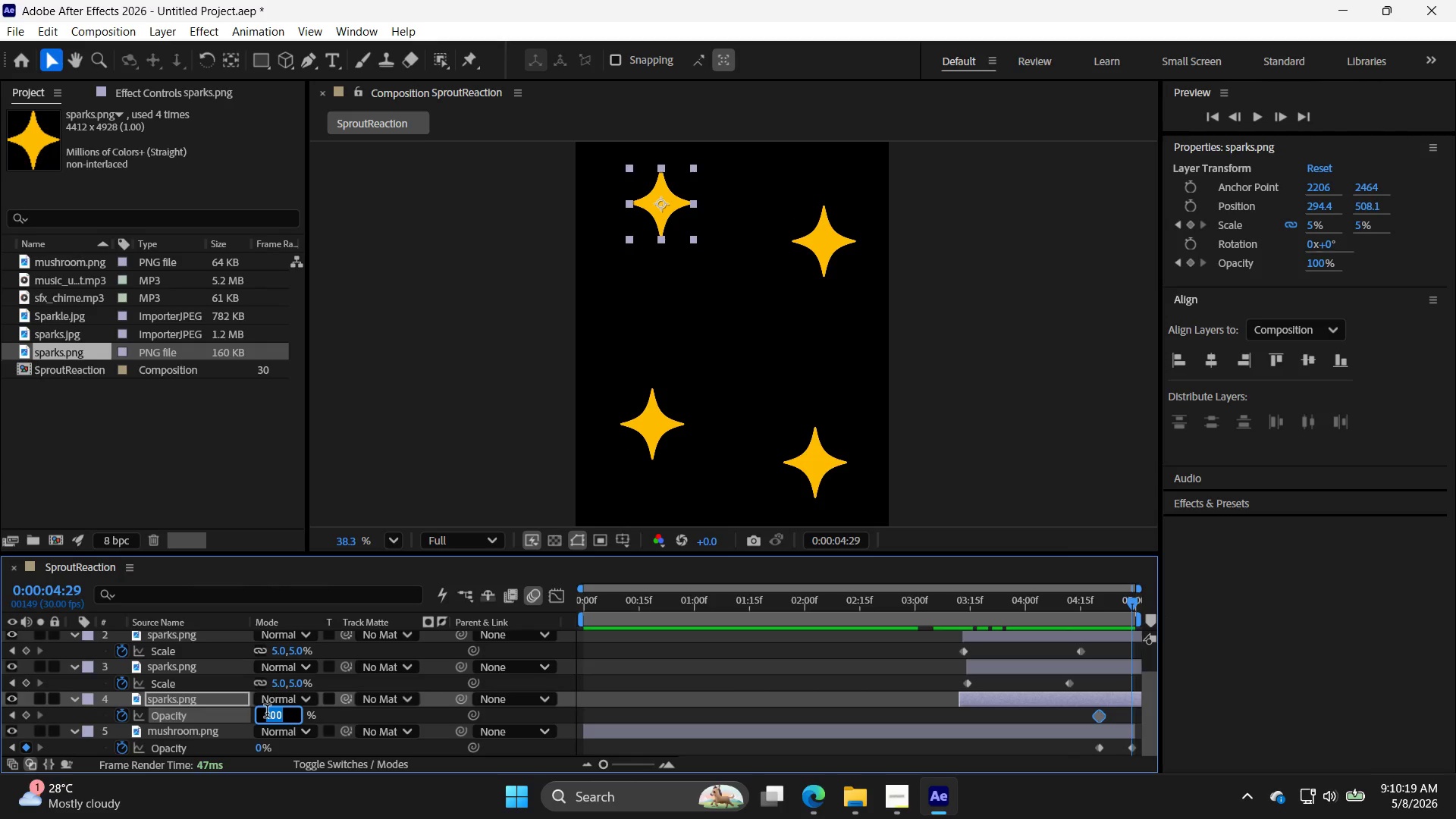 
key(0)
 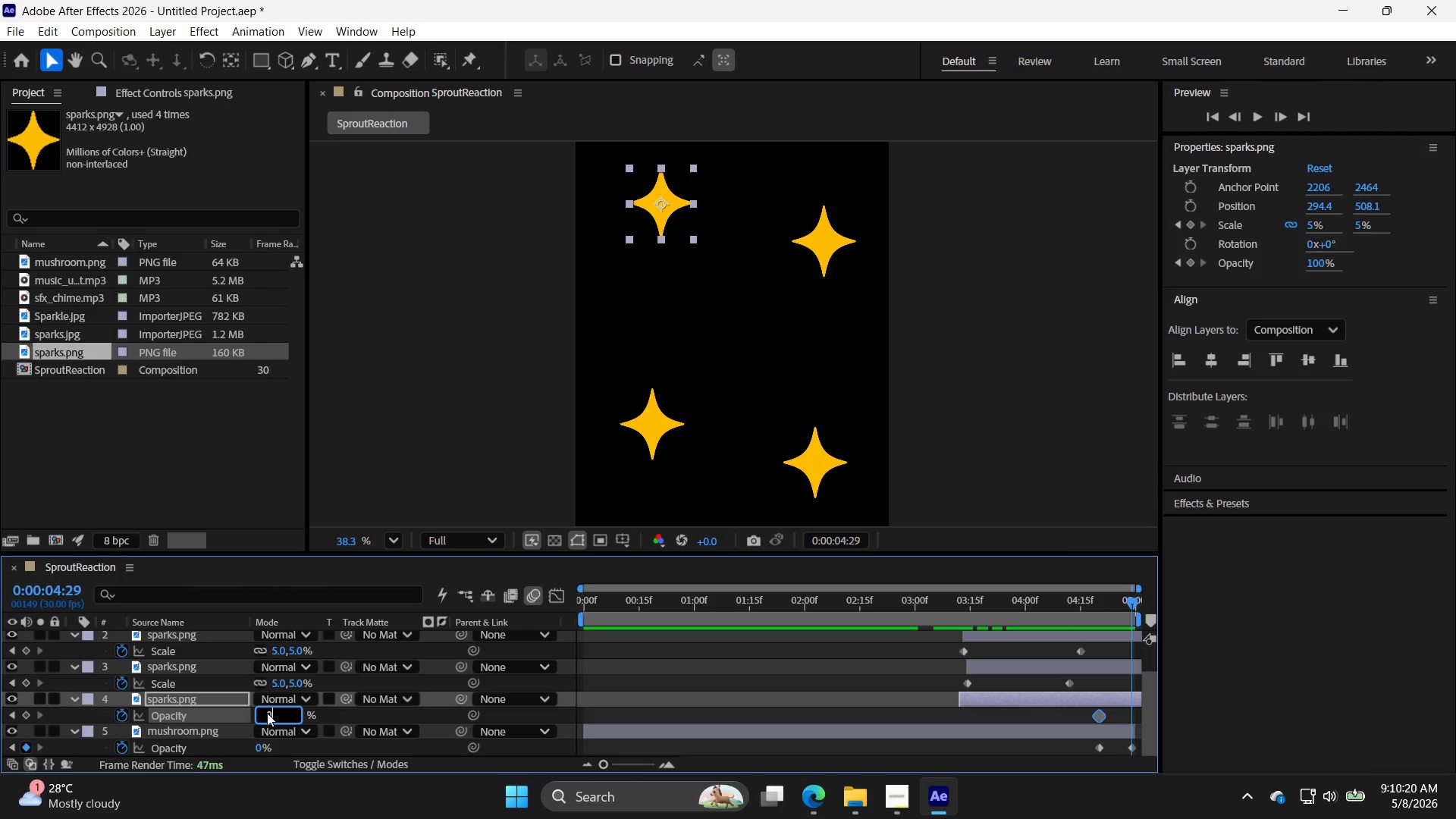 
key(Enter)
 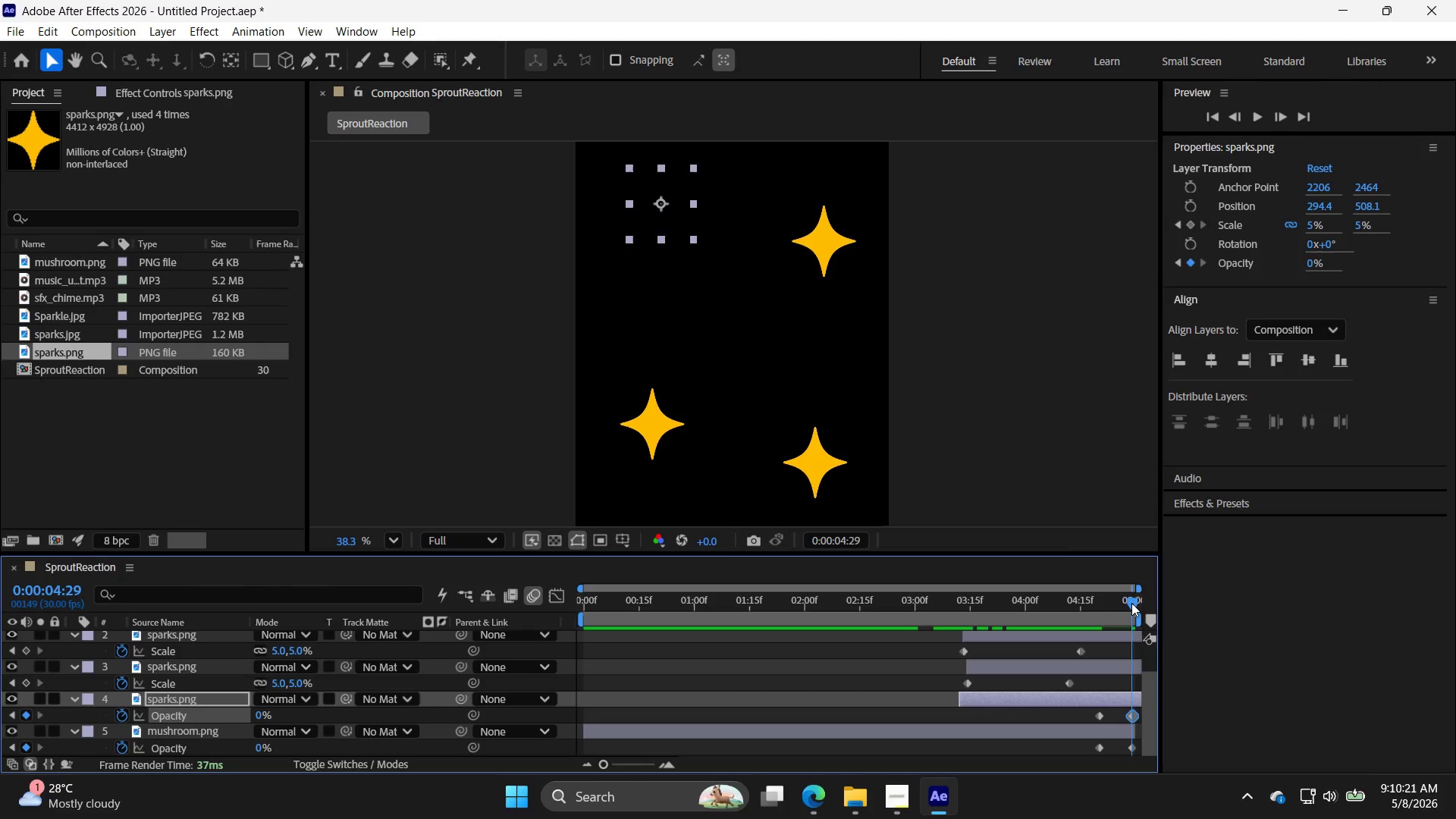 
left_click_drag(start_coordinate=[1131, 603], to_coordinate=[1100, 614])
 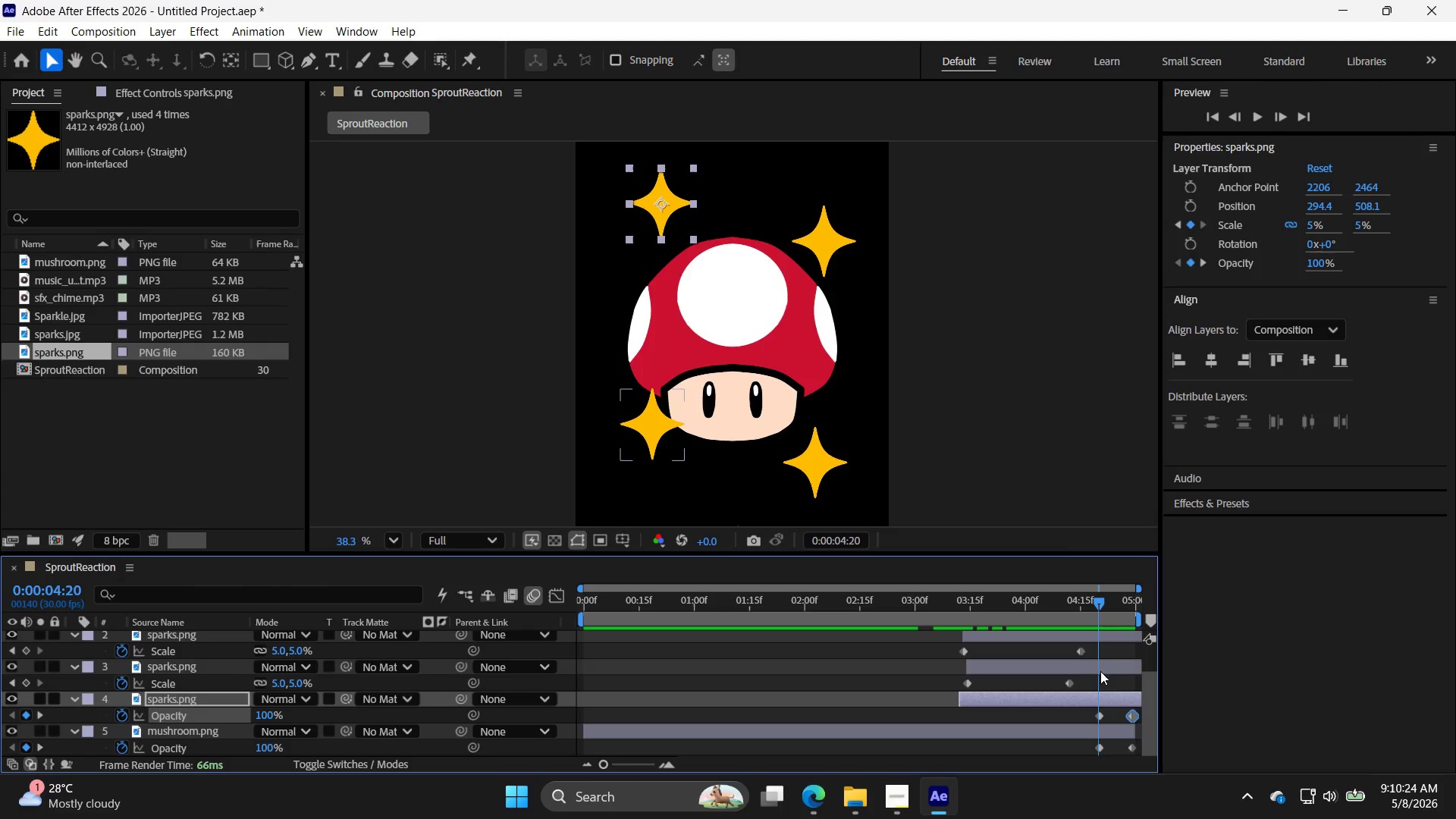 
left_click([1103, 665])
 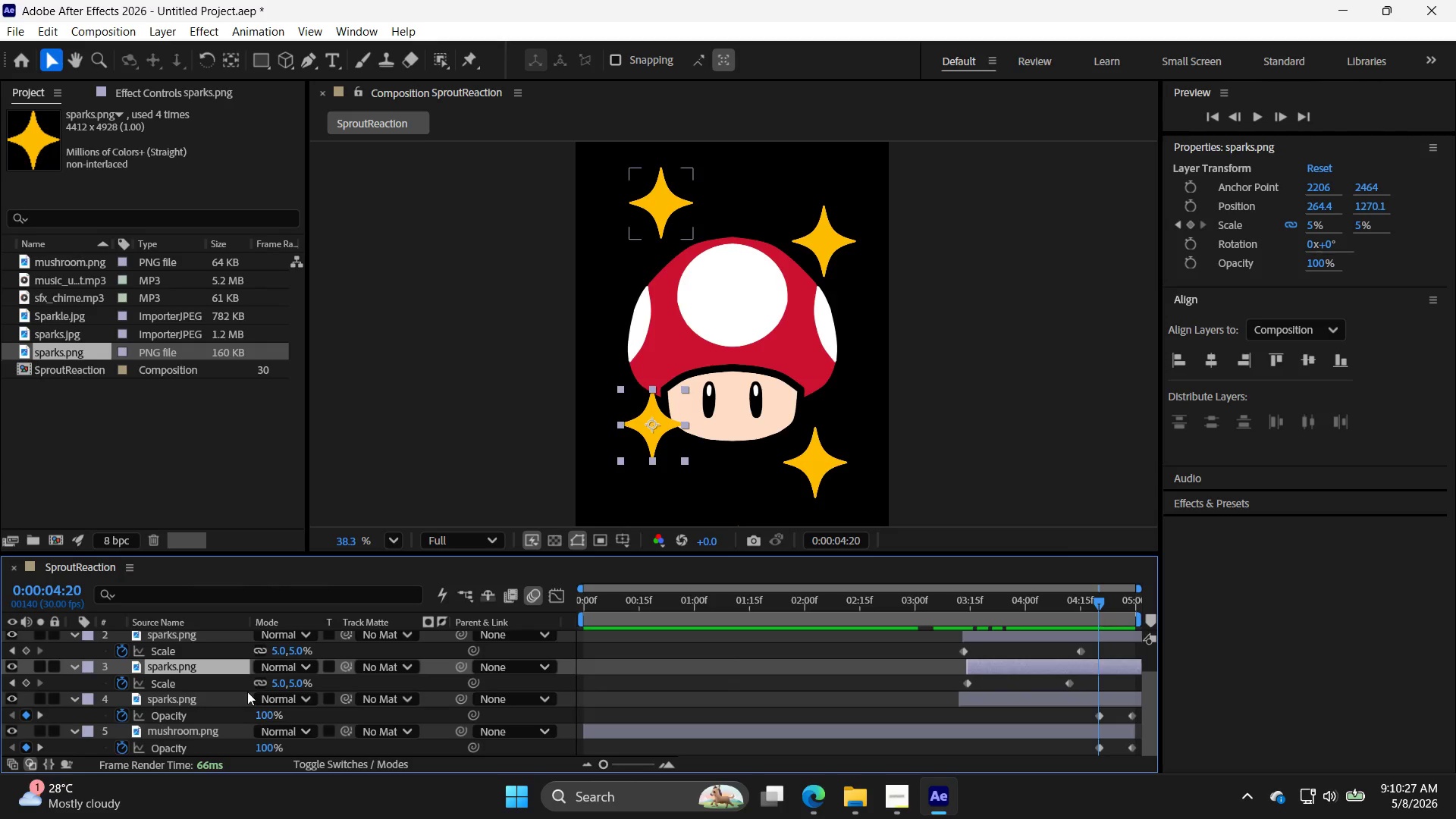 
key(T)
 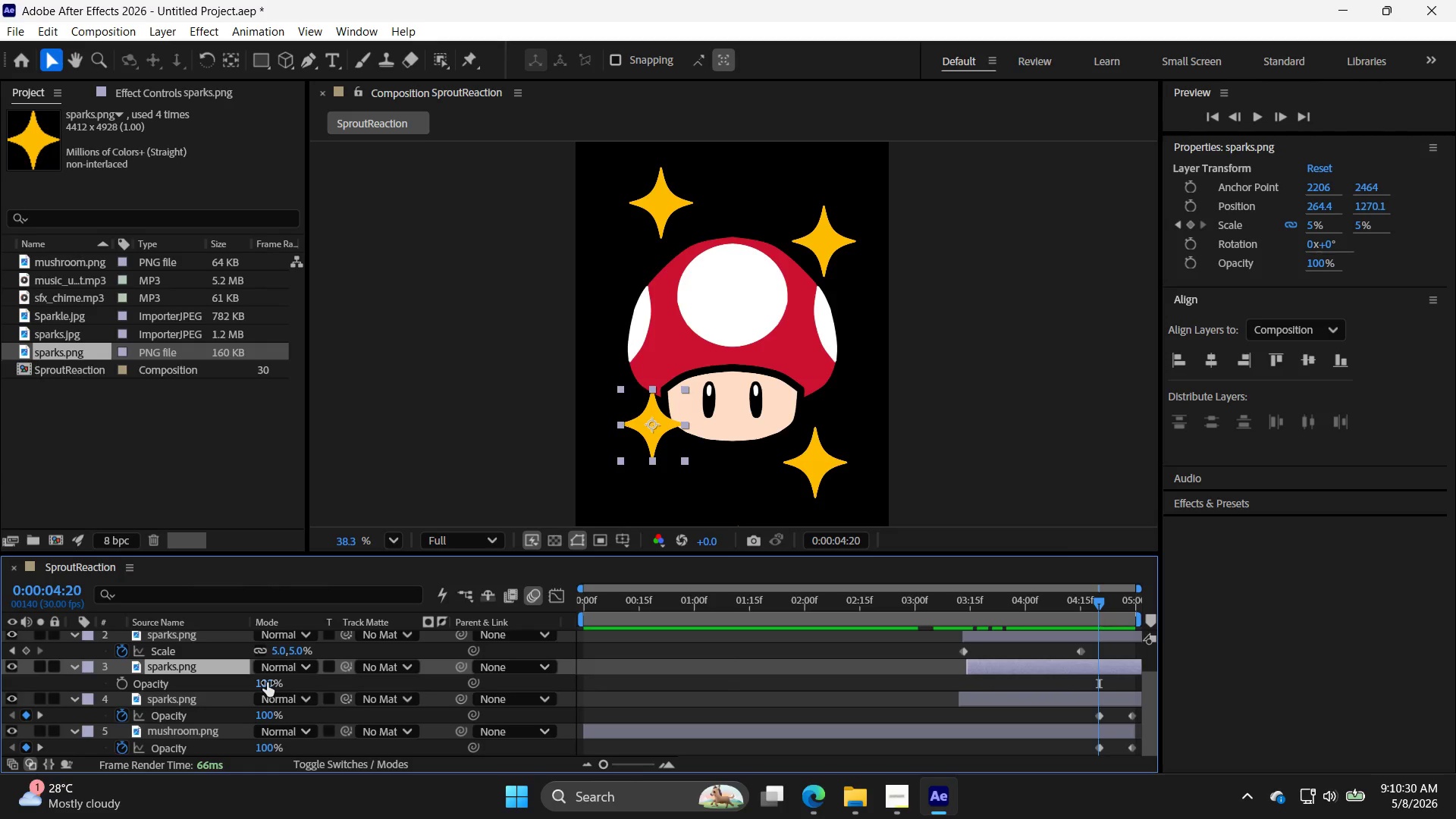 
left_click([127, 687])
 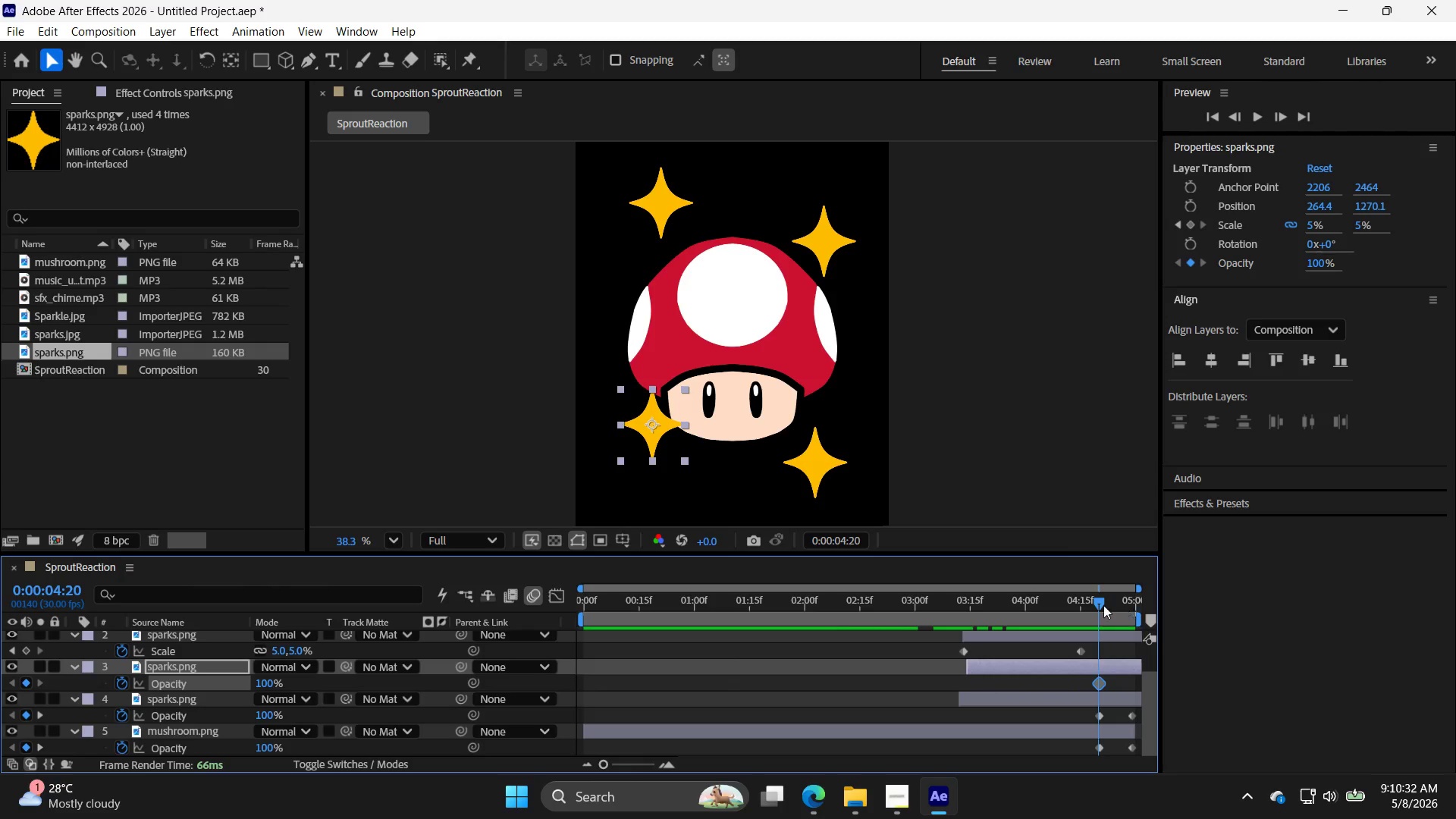 
left_click_drag(start_coordinate=[1100, 598], to_coordinate=[1169, 604])
 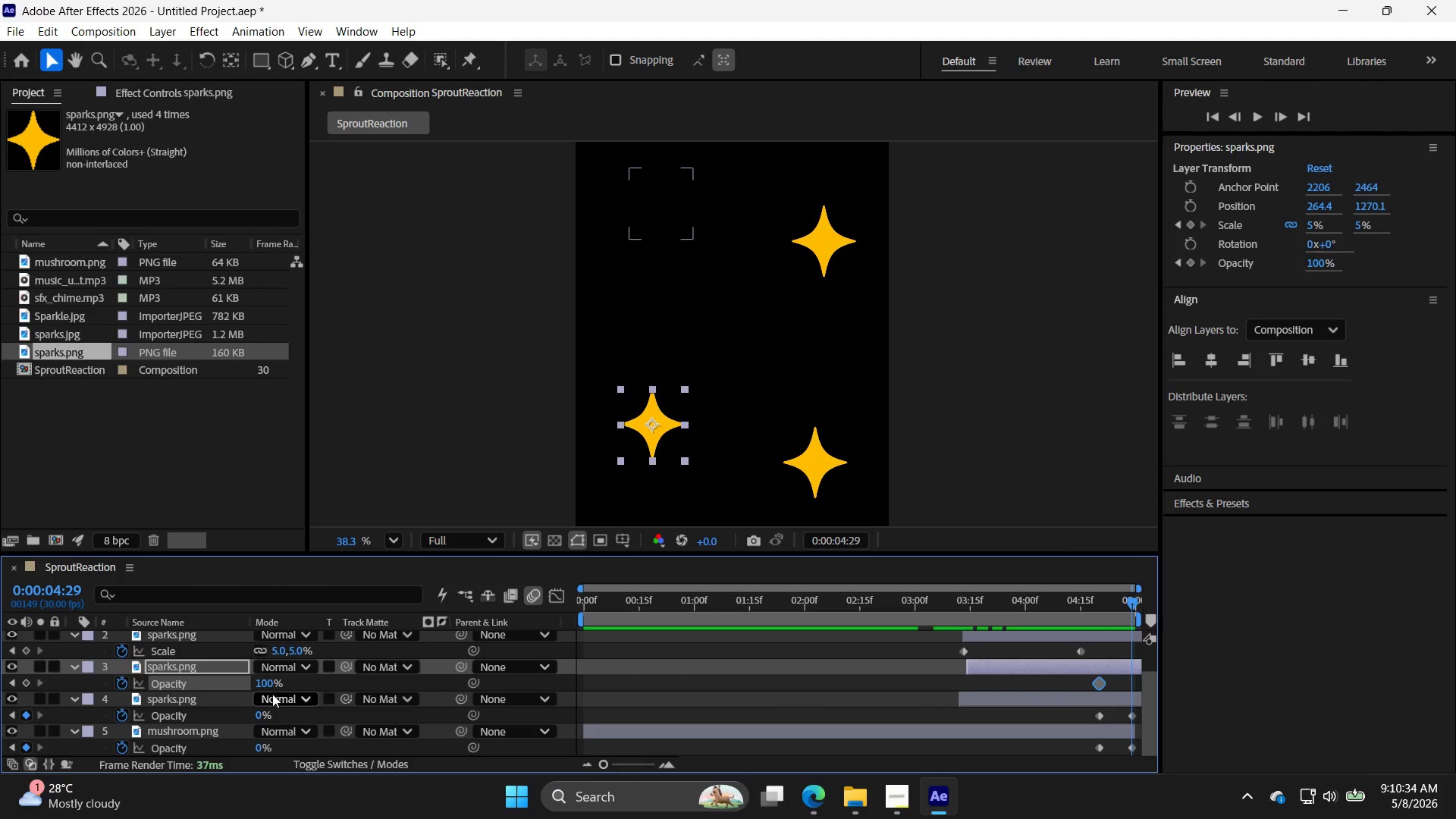 
double_click([264, 686])
 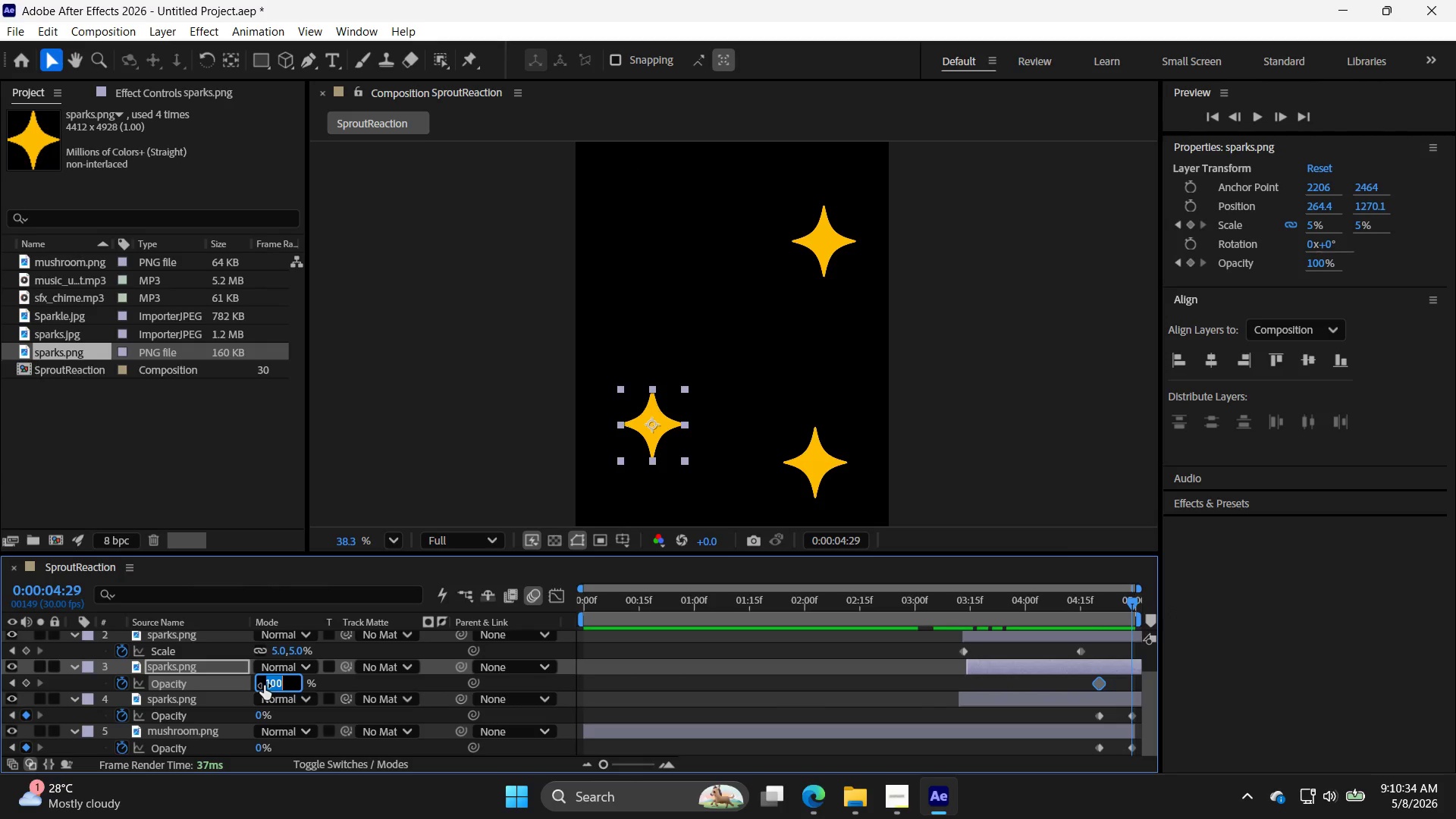 
triple_click([264, 686])
 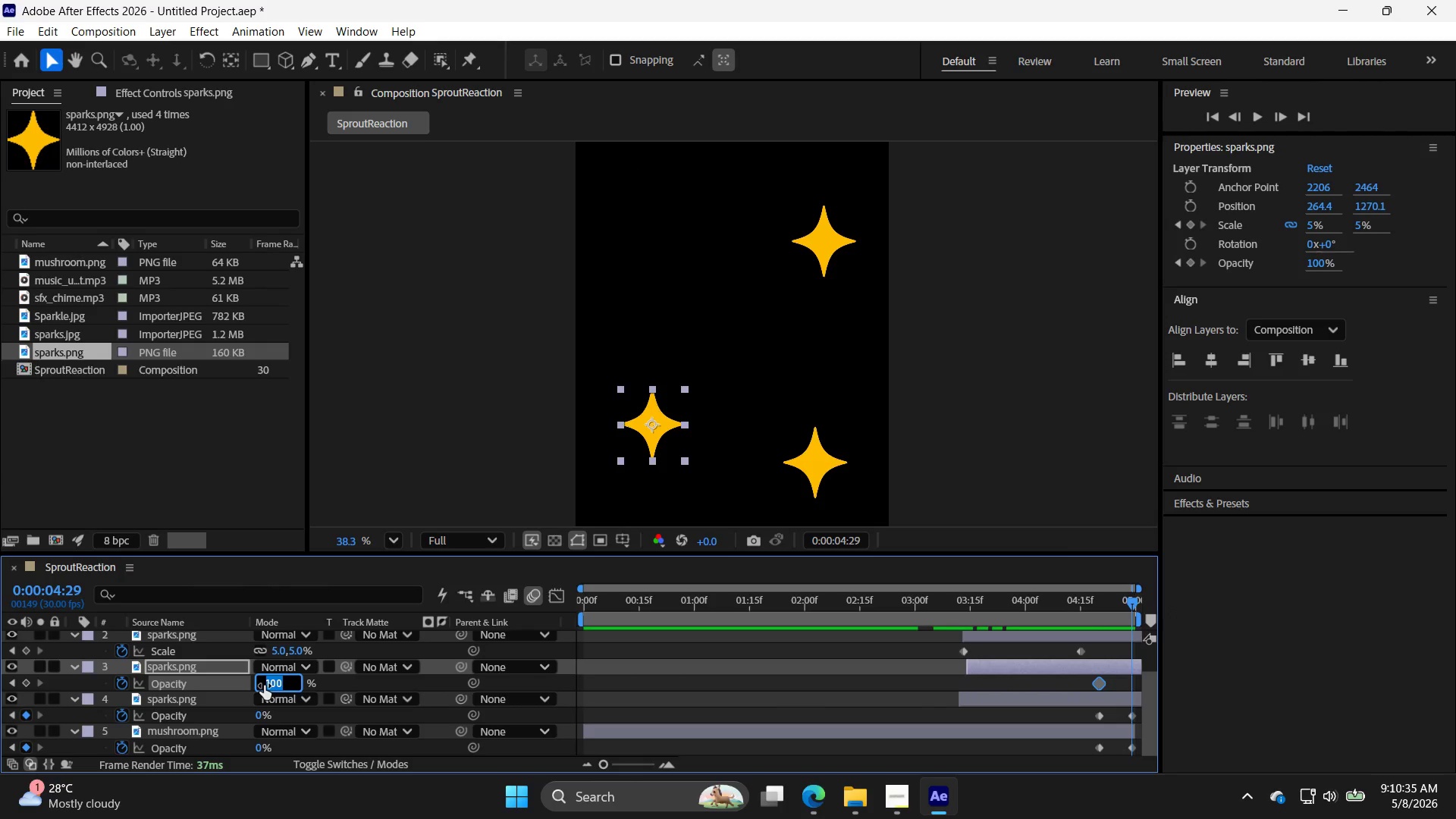 
key(0)
 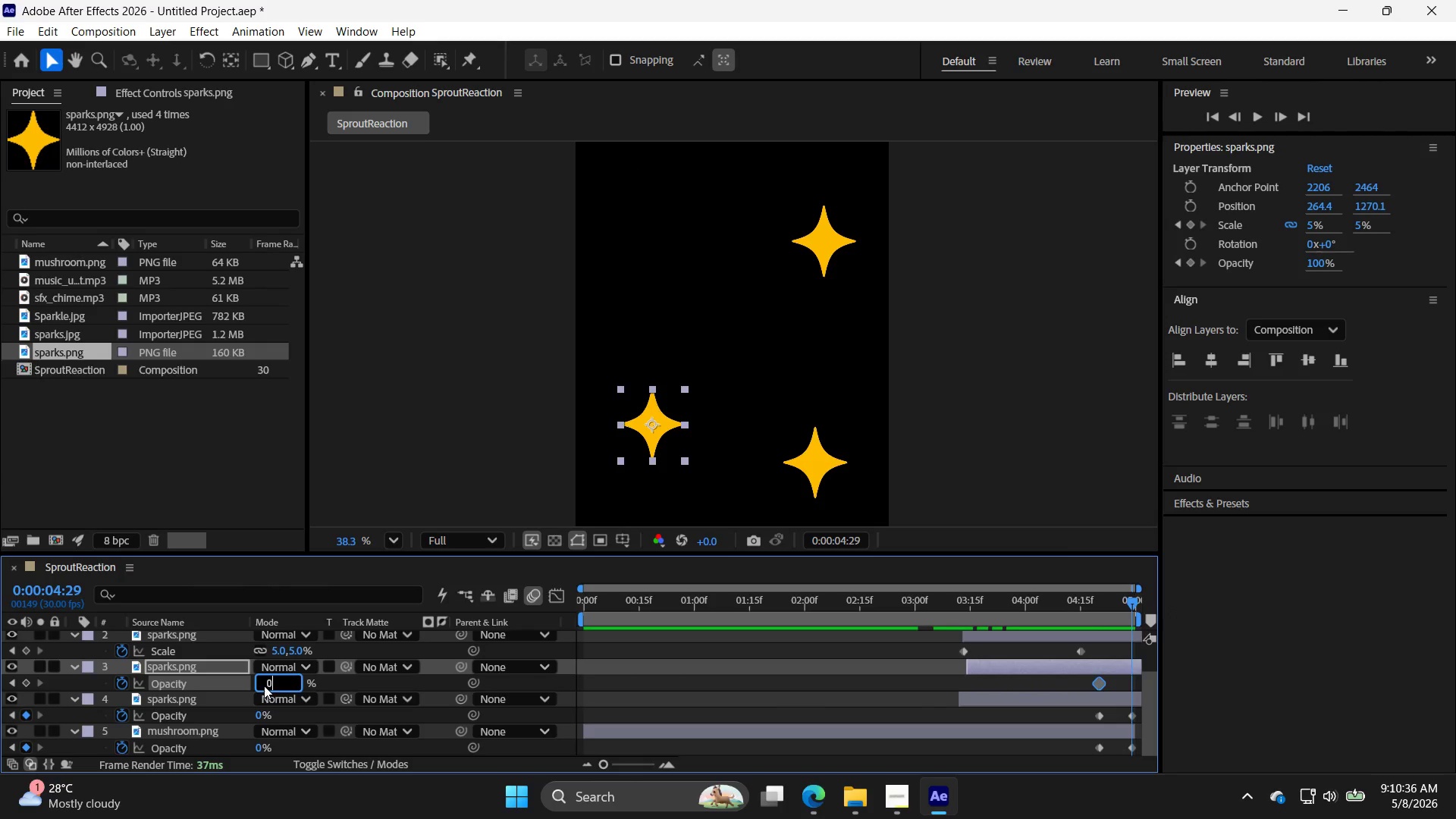 
key(Enter)
 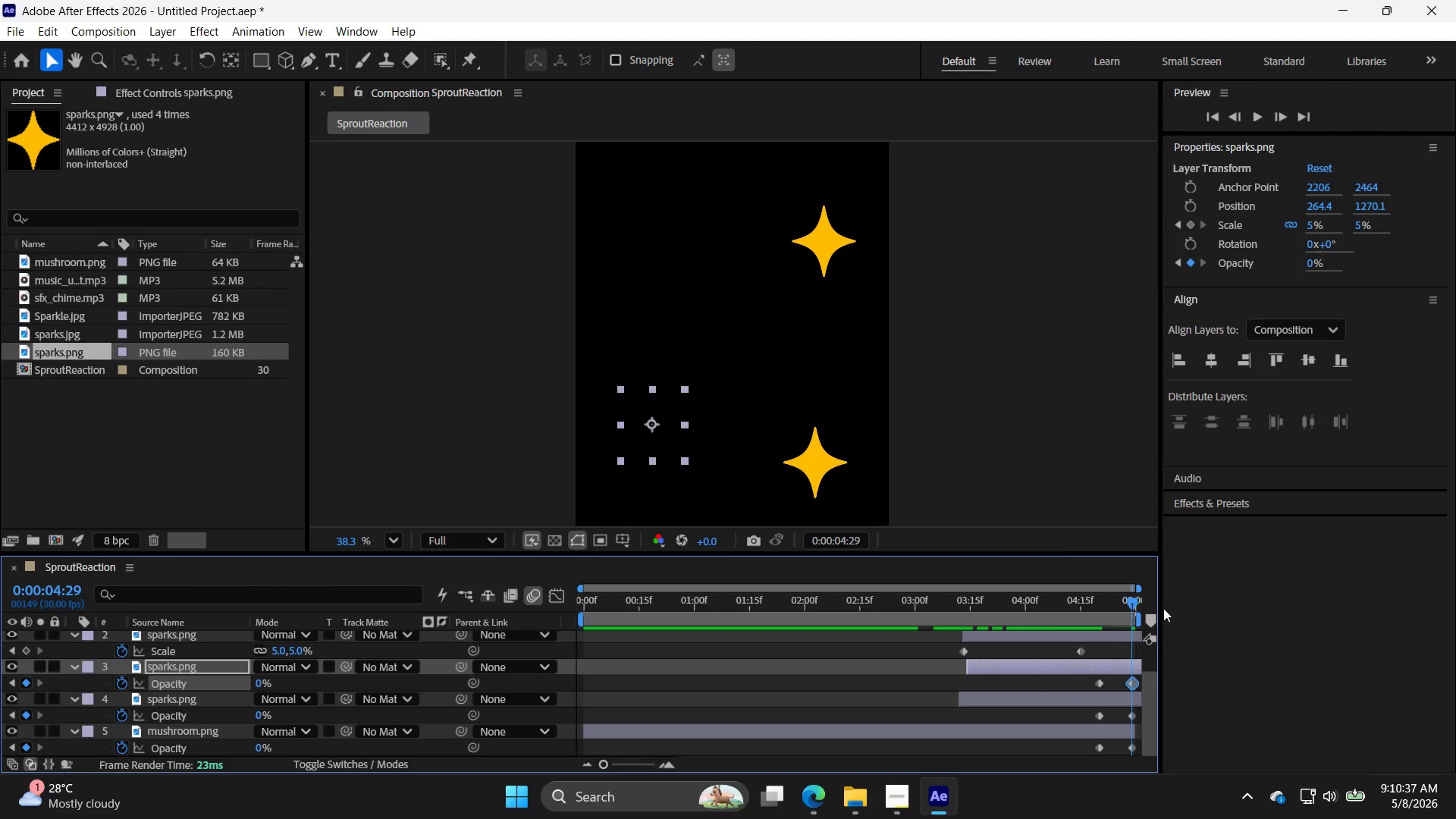 
left_click_drag(start_coordinate=[1131, 601], to_coordinate=[1100, 607])
 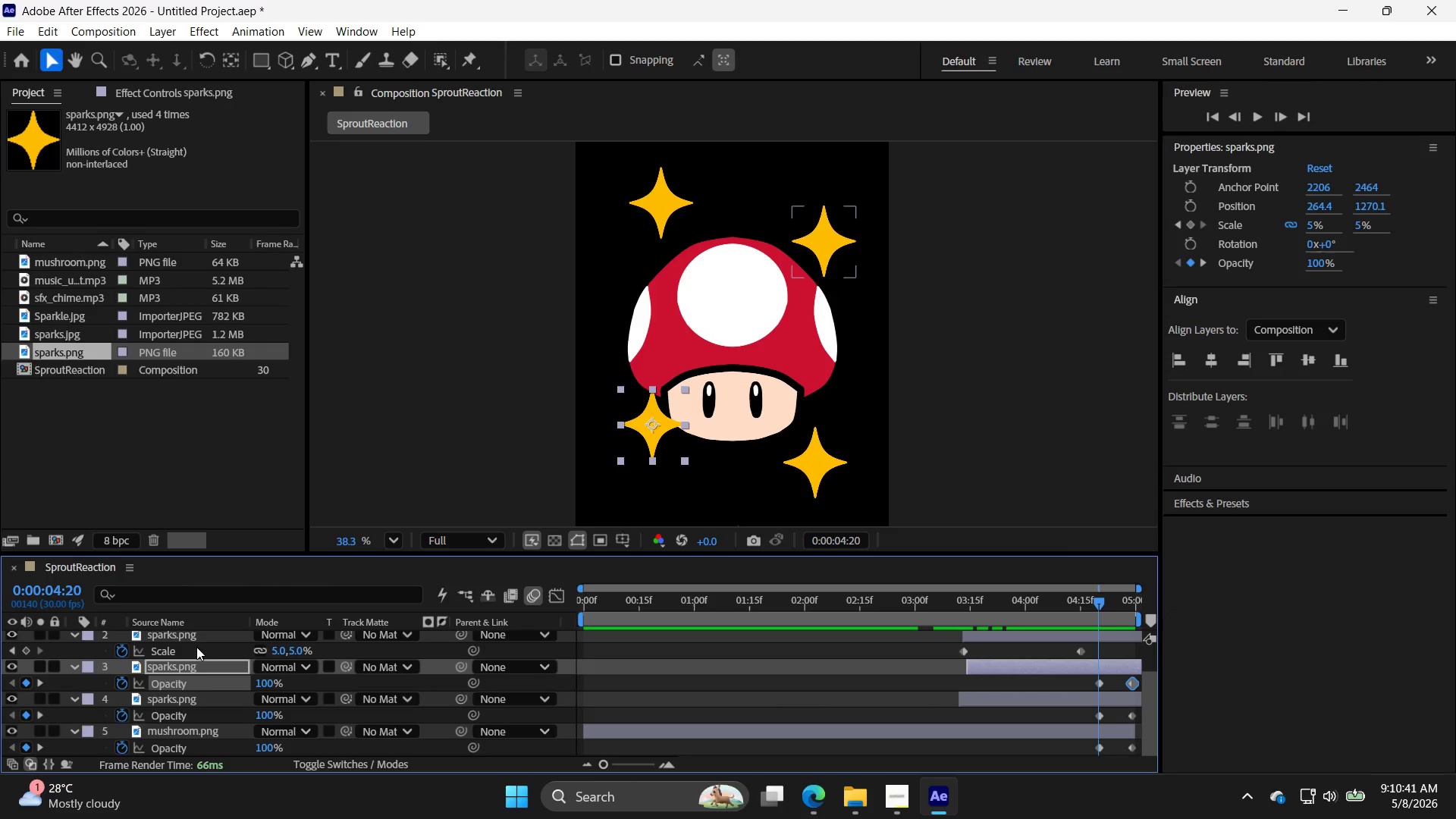 
left_click([203, 633])
 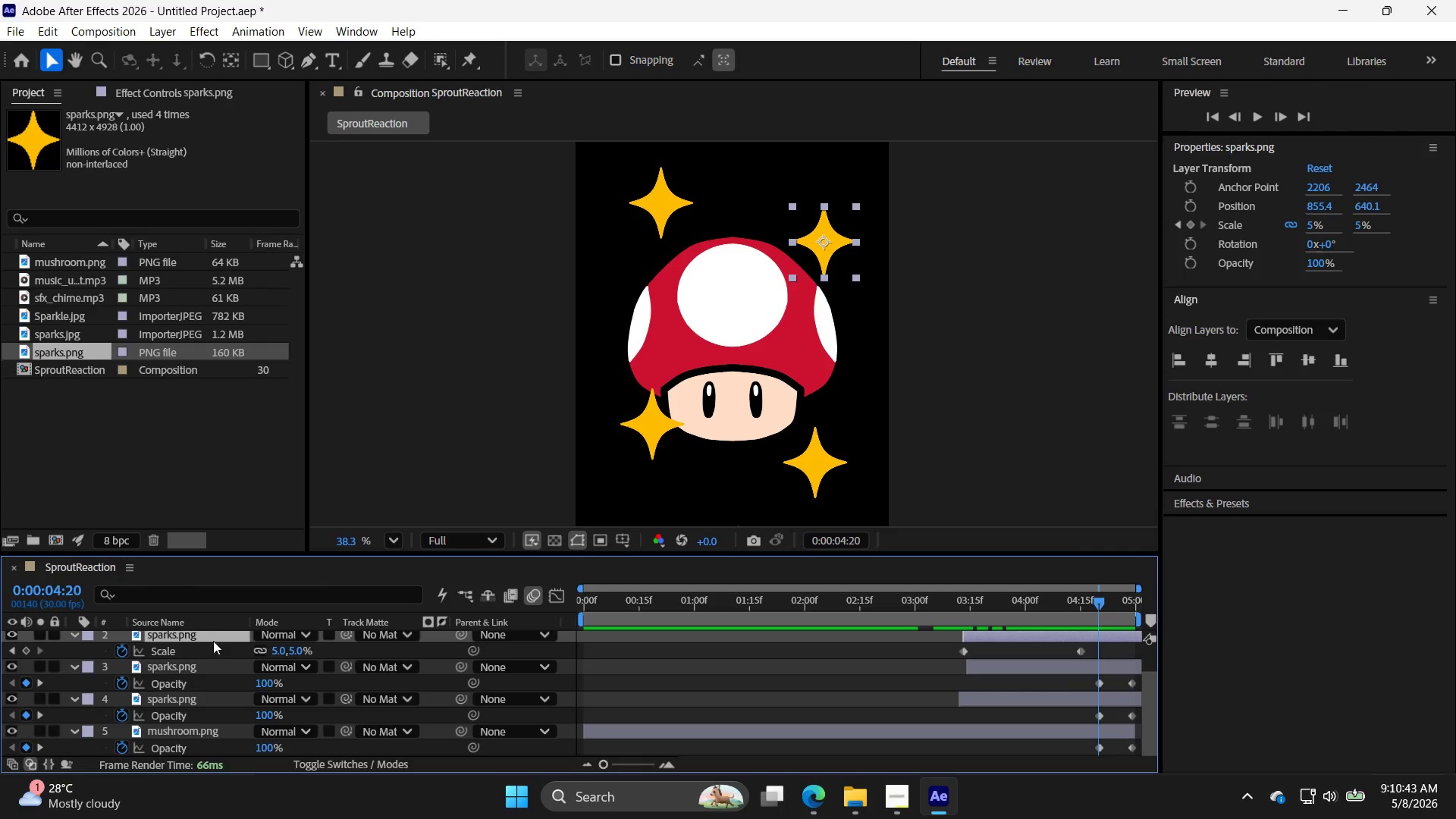 
key(T)
 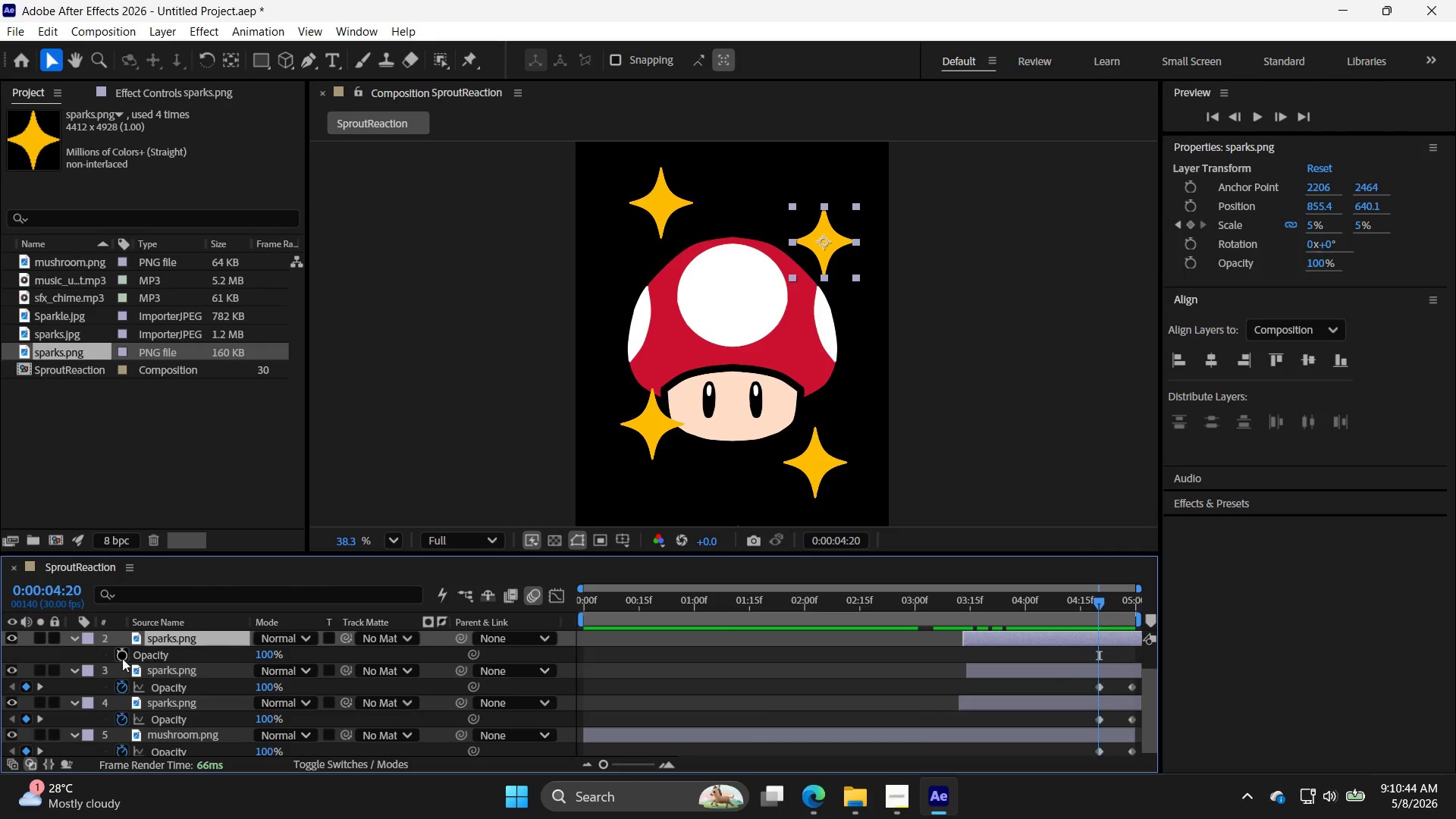 
left_click([126, 657])
 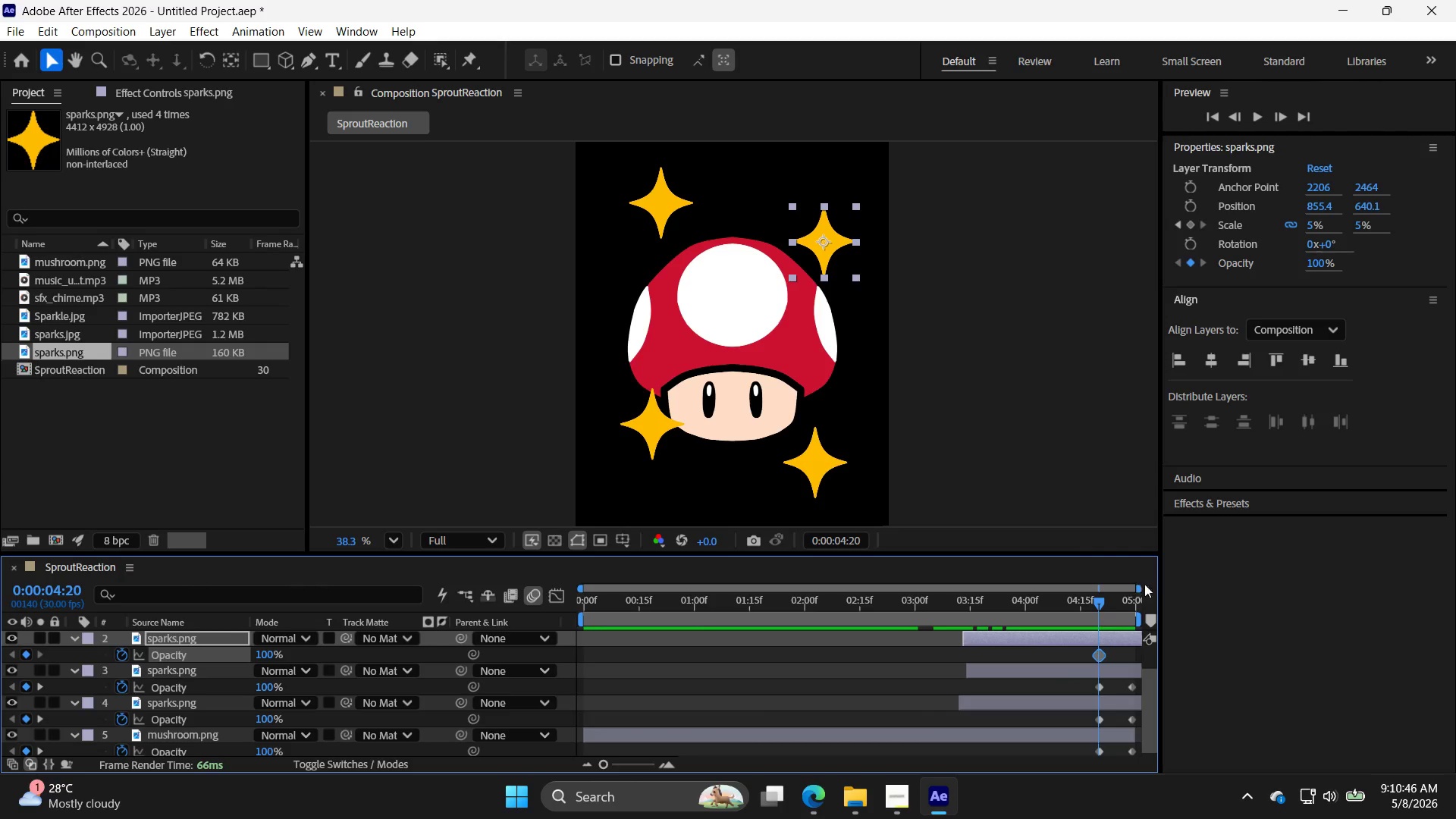 
left_click_drag(start_coordinate=[1098, 604], to_coordinate=[1214, 619])
 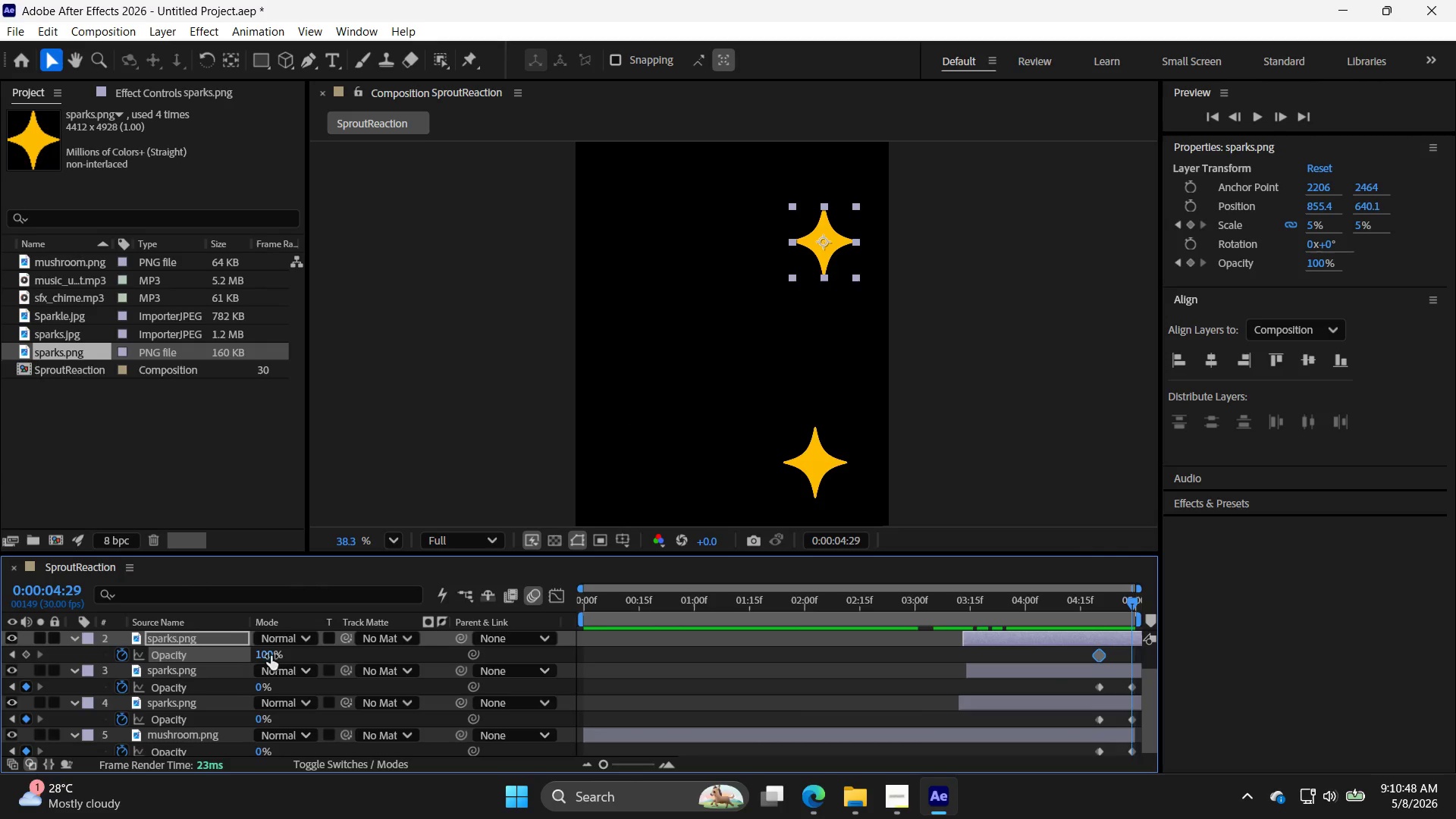 
double_click([266, 654])
 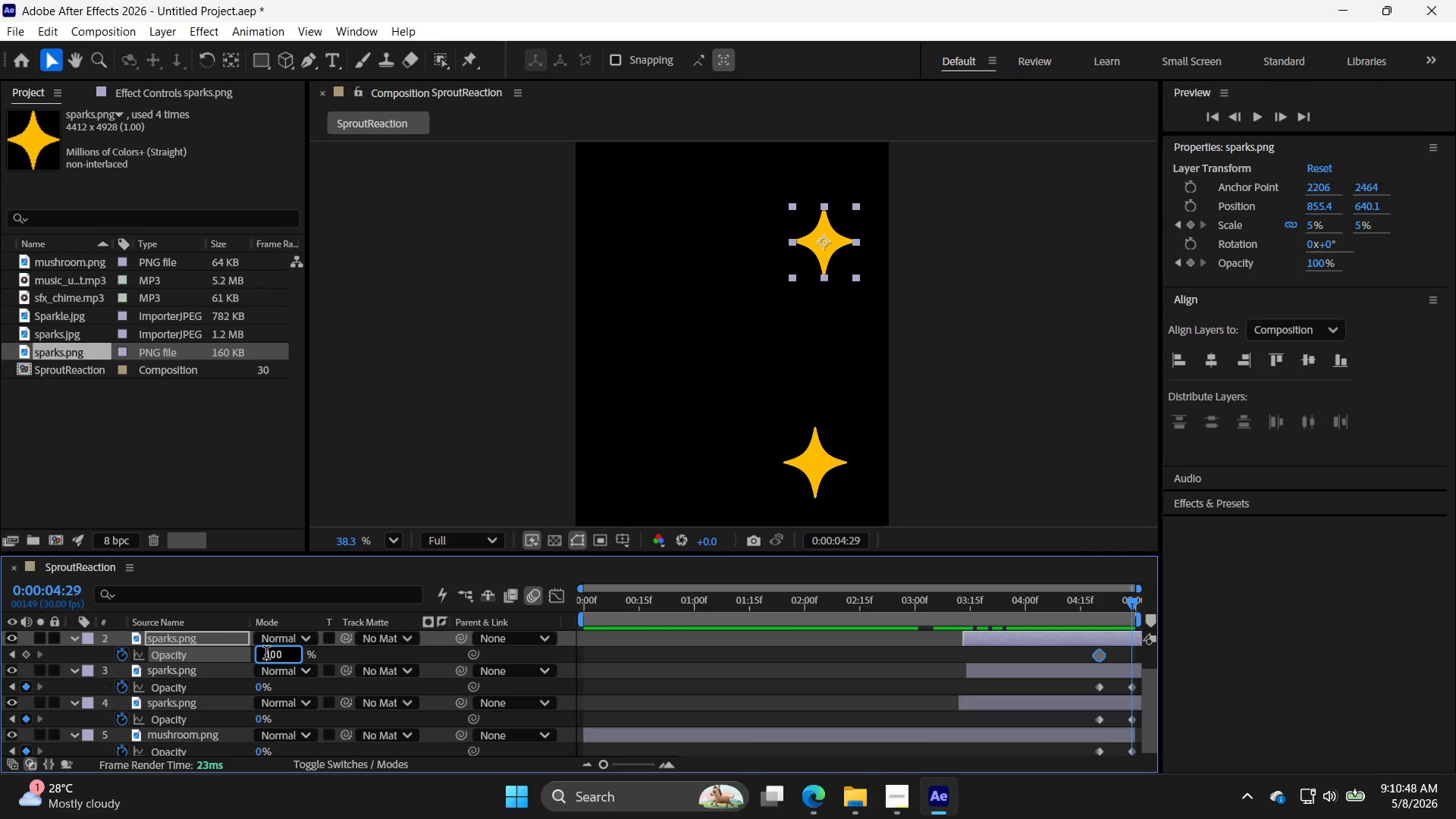 
triple_click([266, 654])
 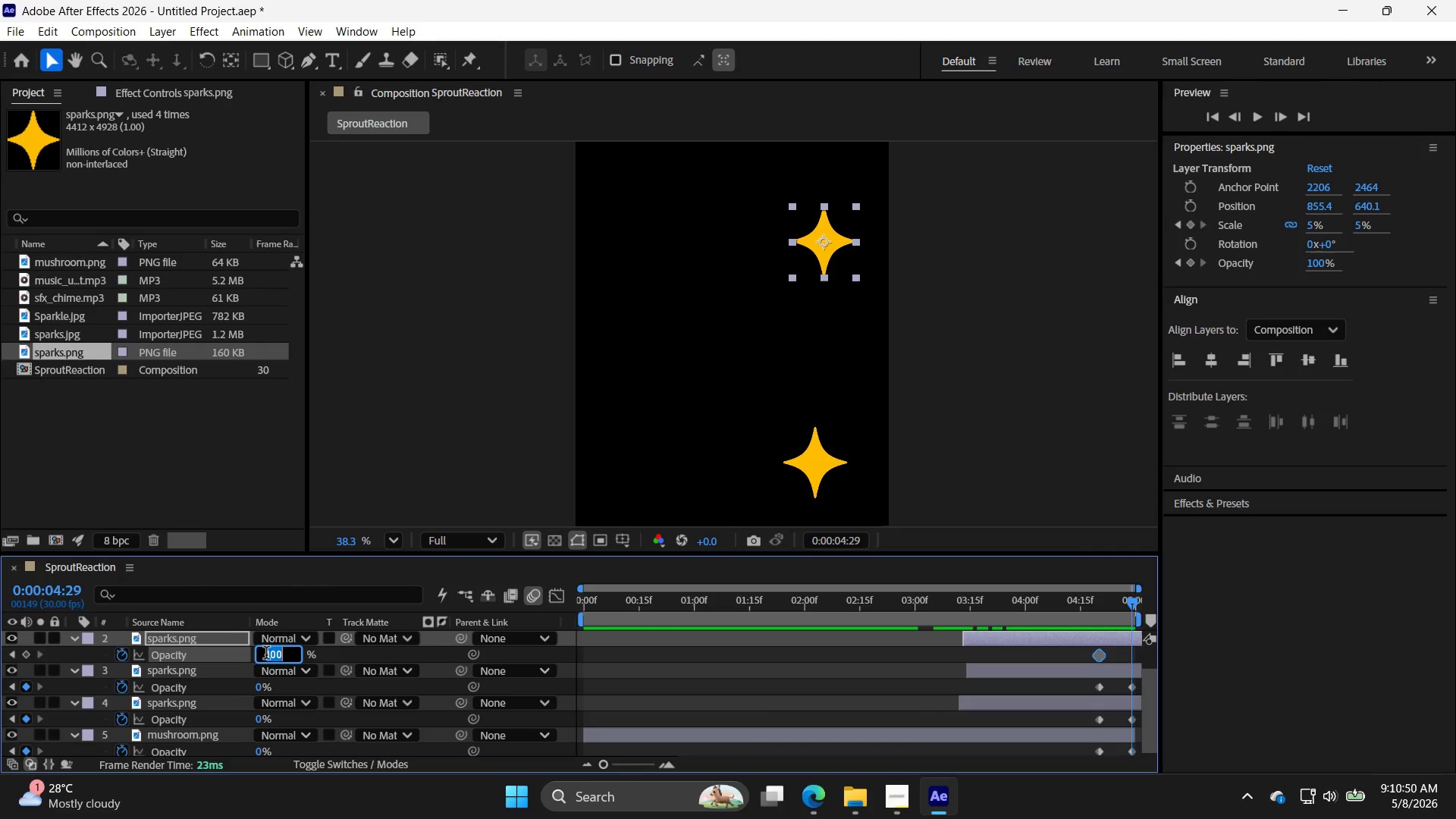 
key(0)
 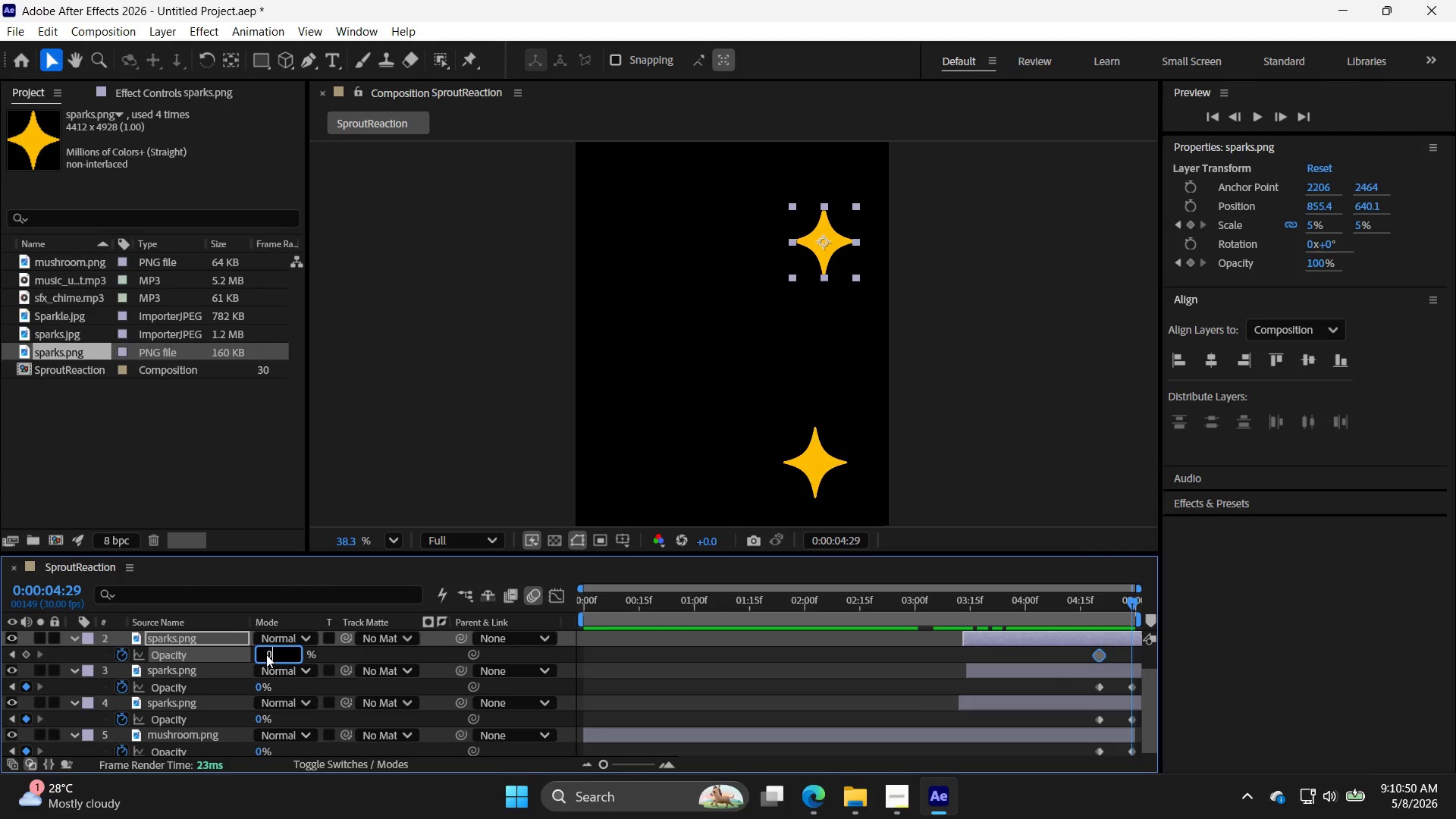 
key(Enter)
 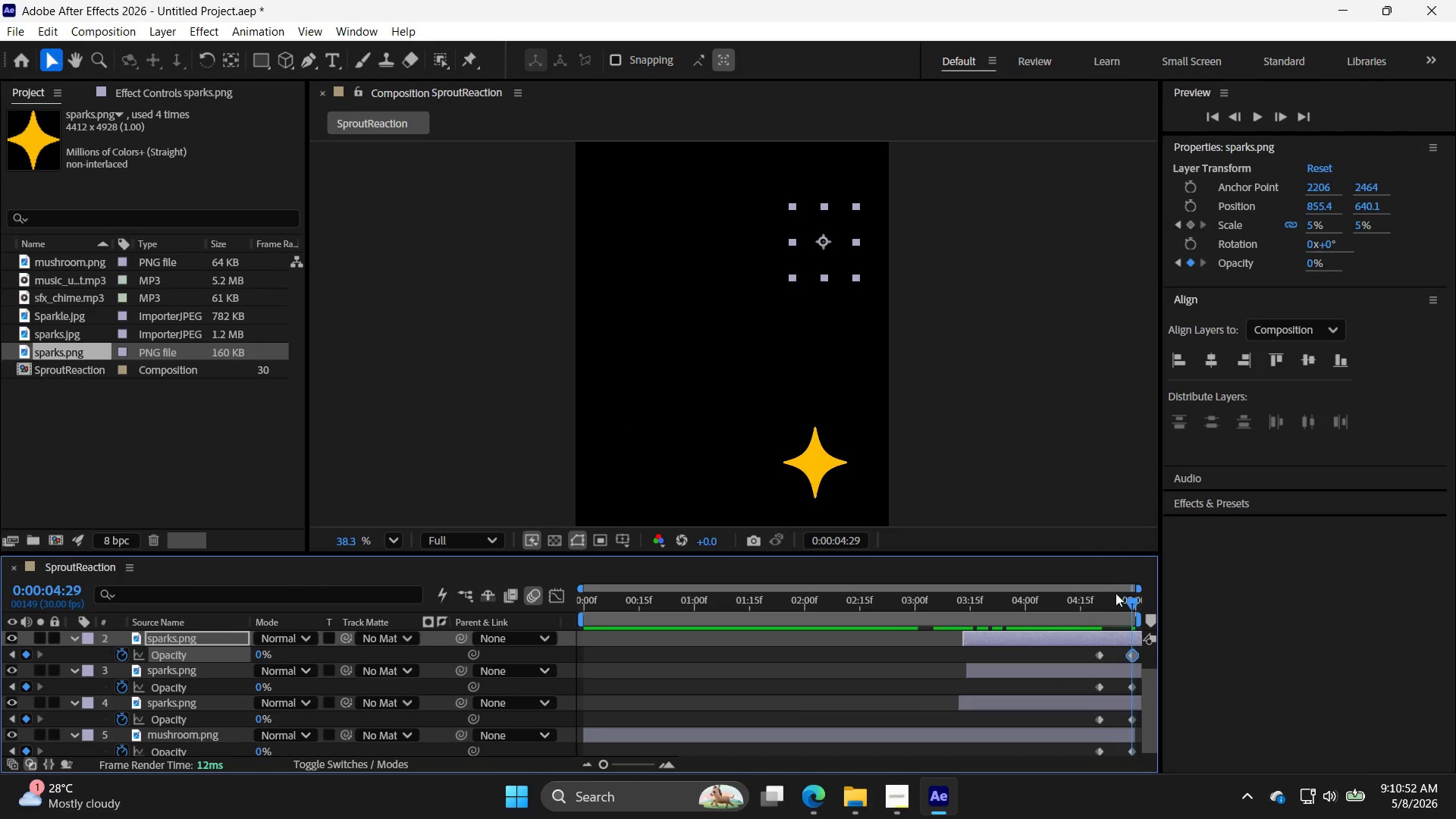 
left_click_drag(start_coordinate=[1134, 601], to_coordinate=[1170, 605])
 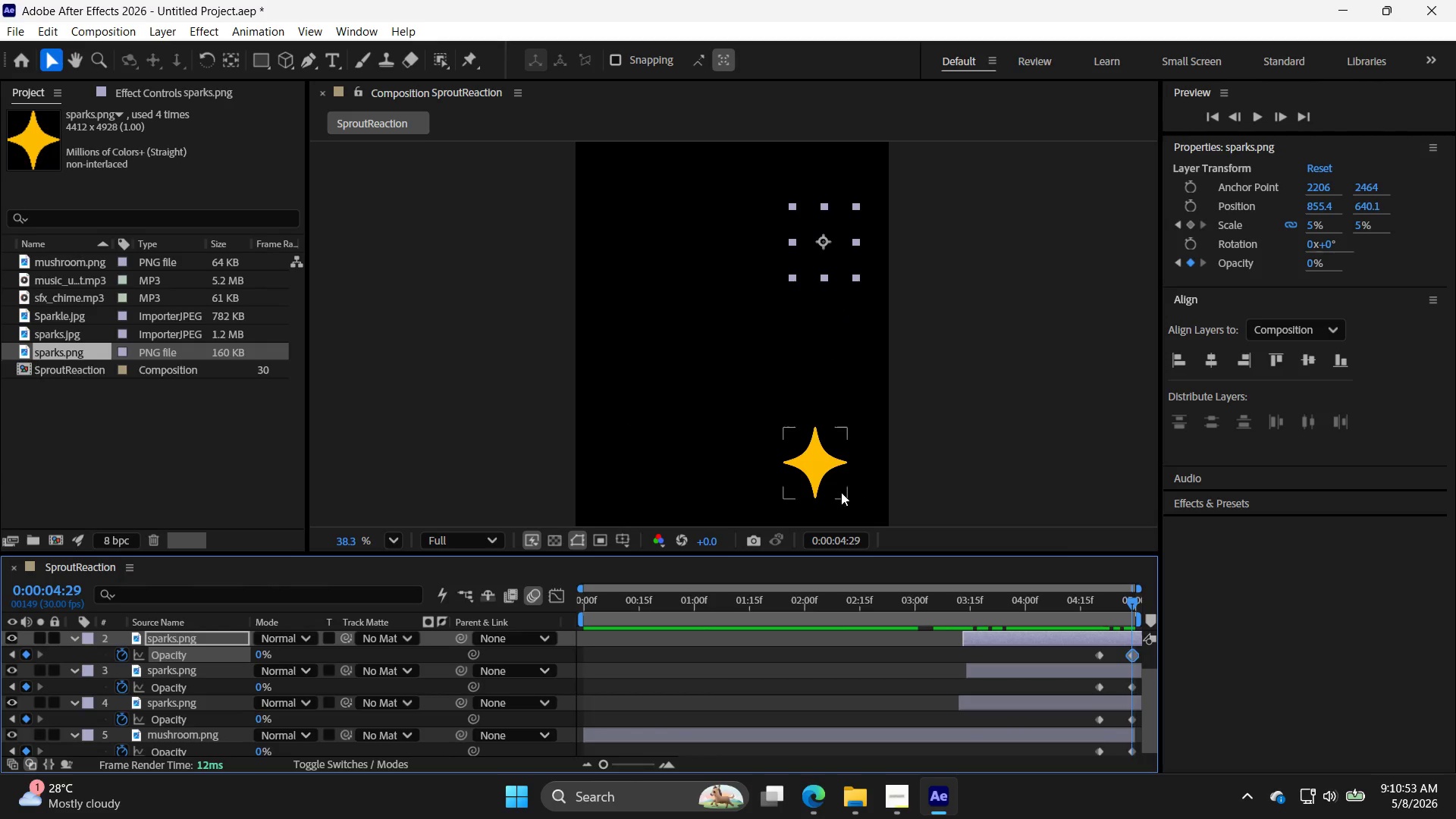 
left_click([829, 472])
 